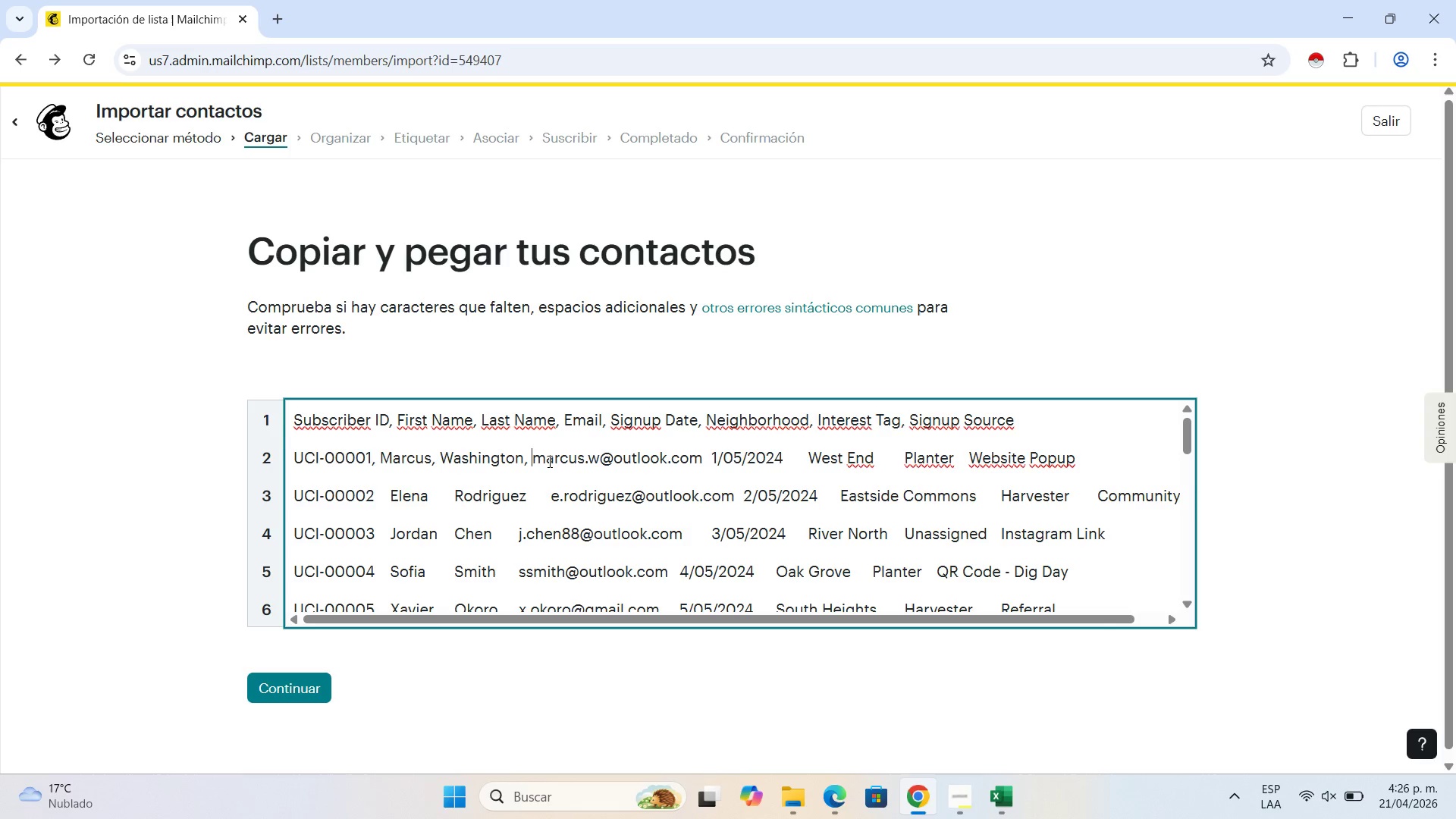 
key(Space)
 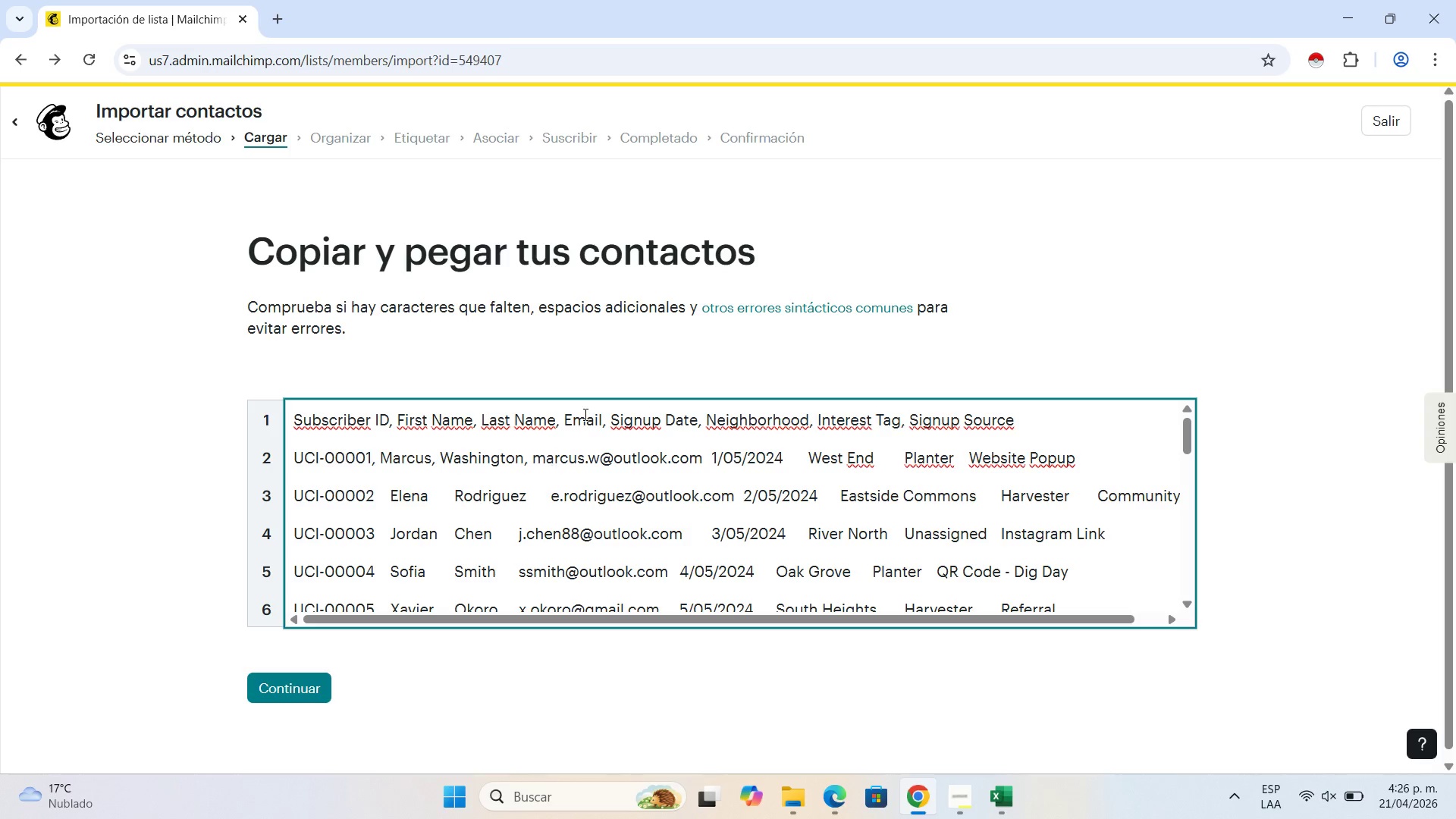 
key(Tab)
 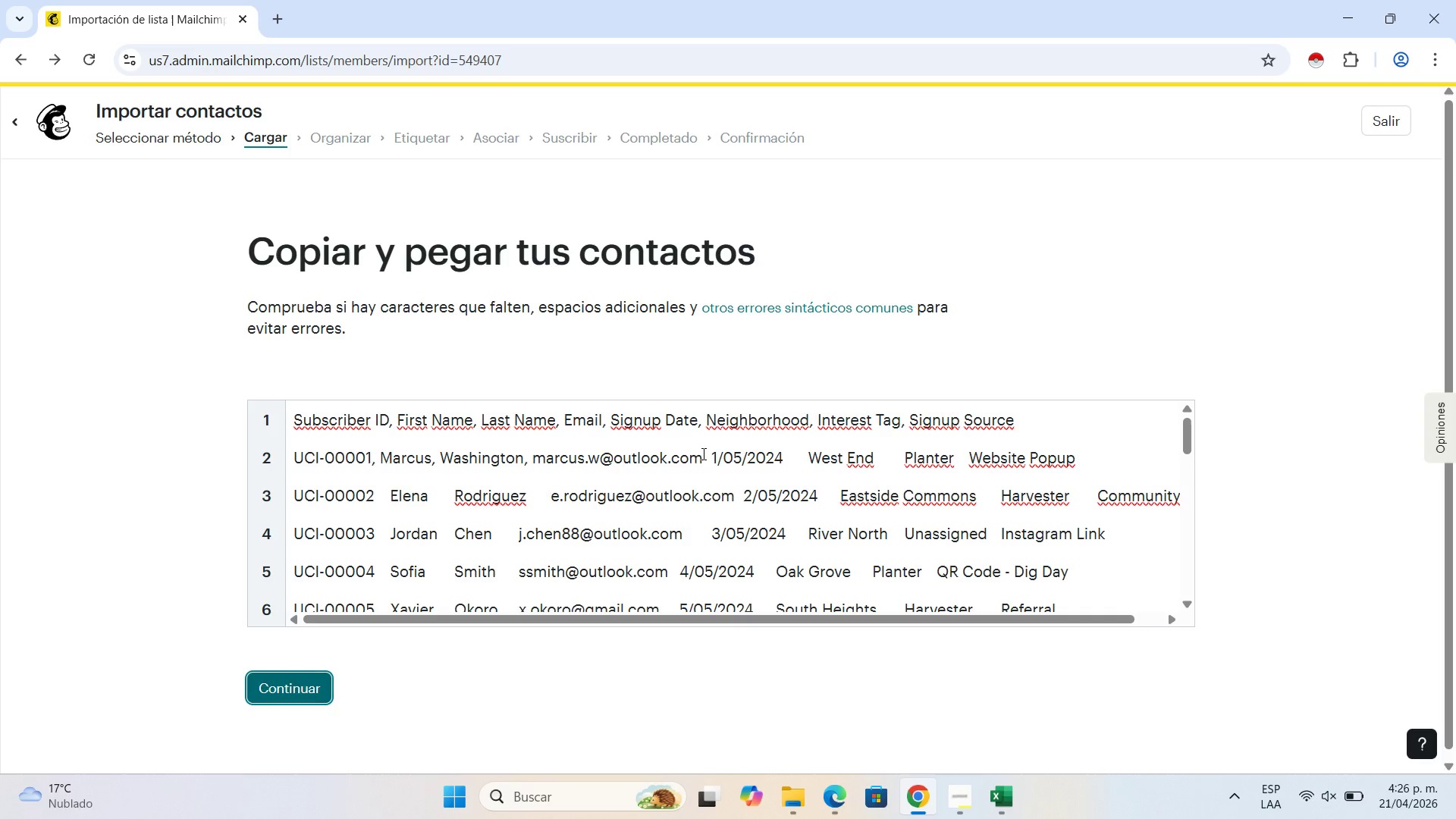 
left_click([716, 453])
 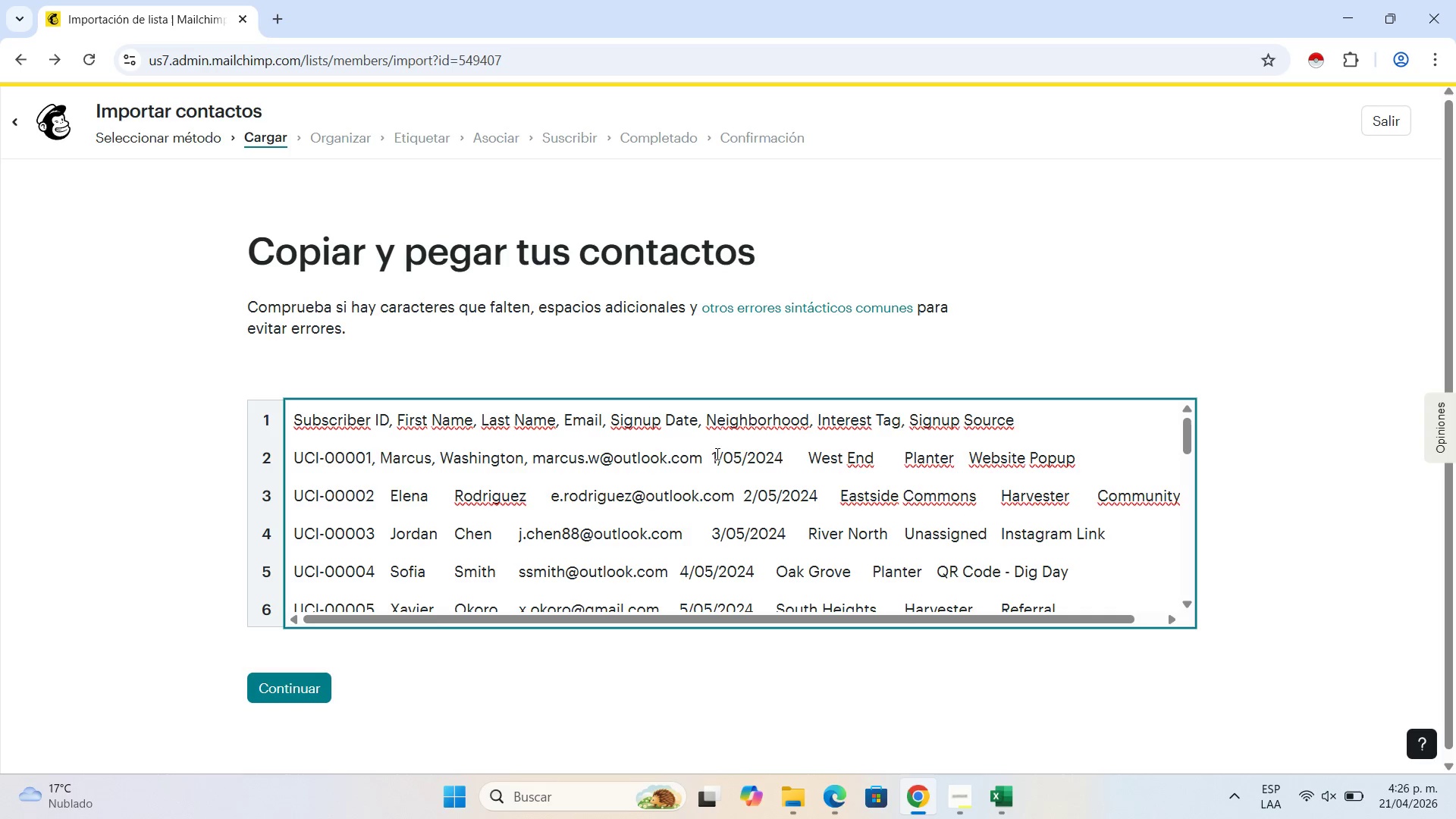 
key(ArrowLeft)
 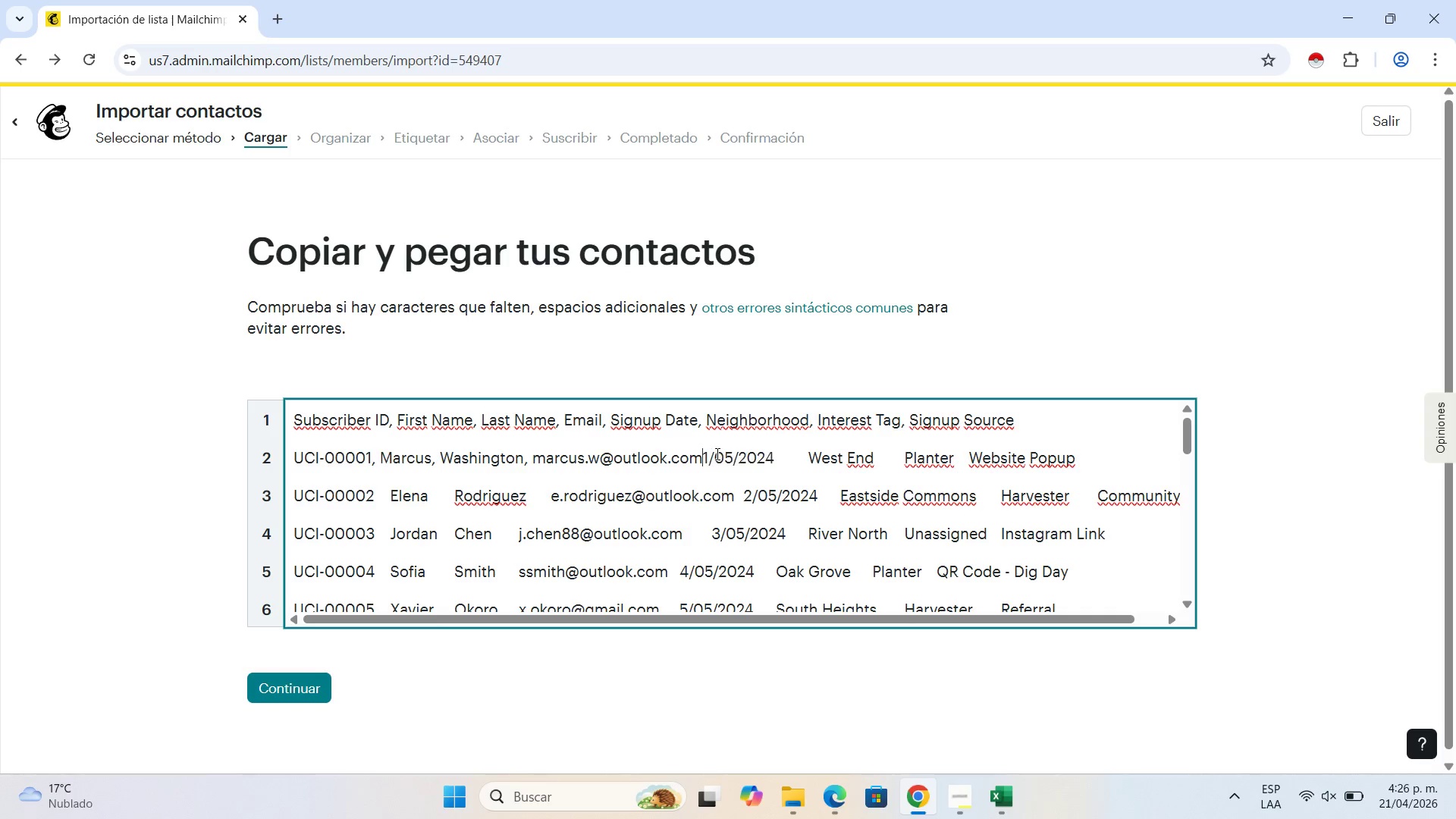 
key(Backspace)
 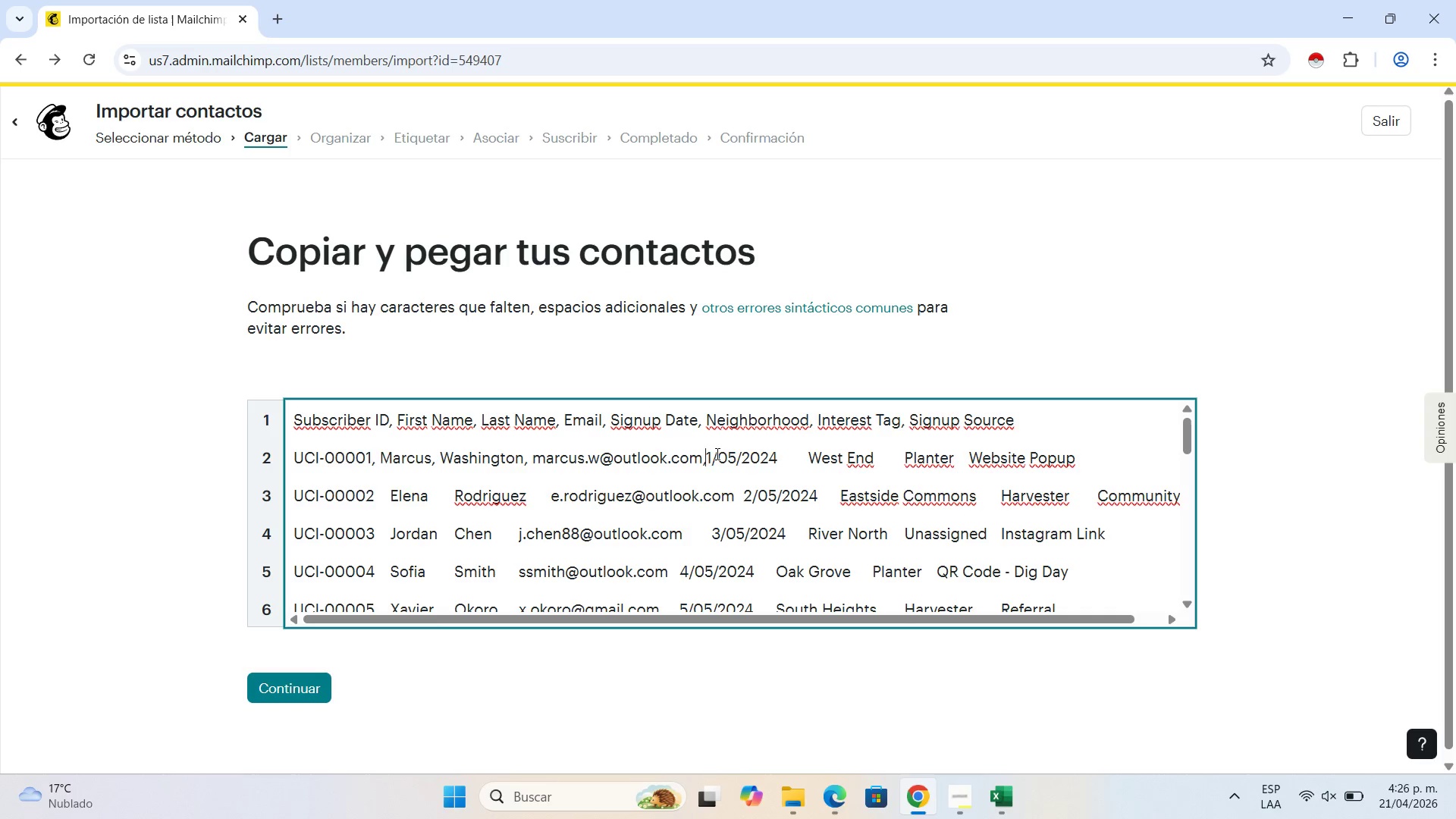 
key(Comma)
 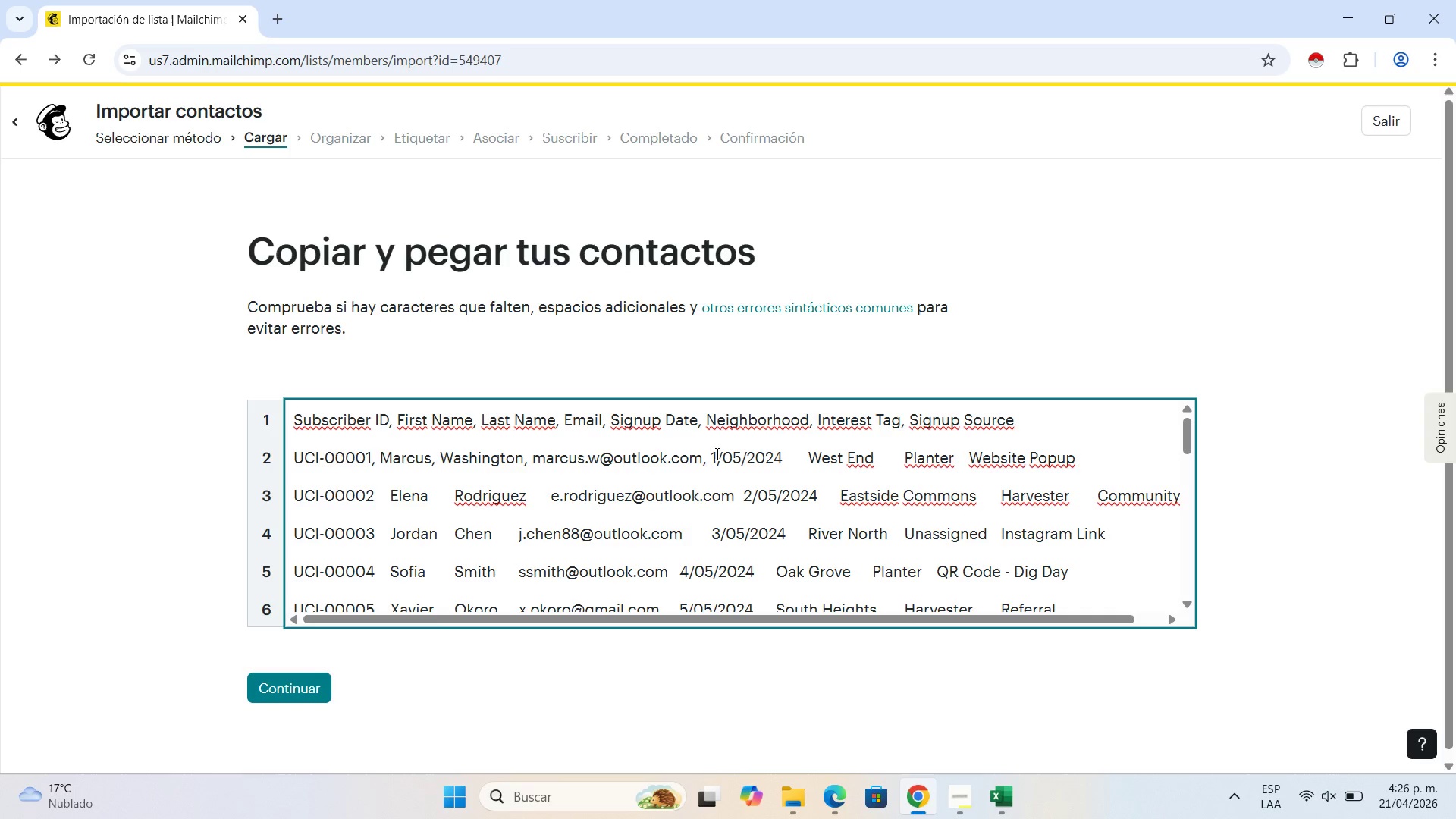 
key(Space)
 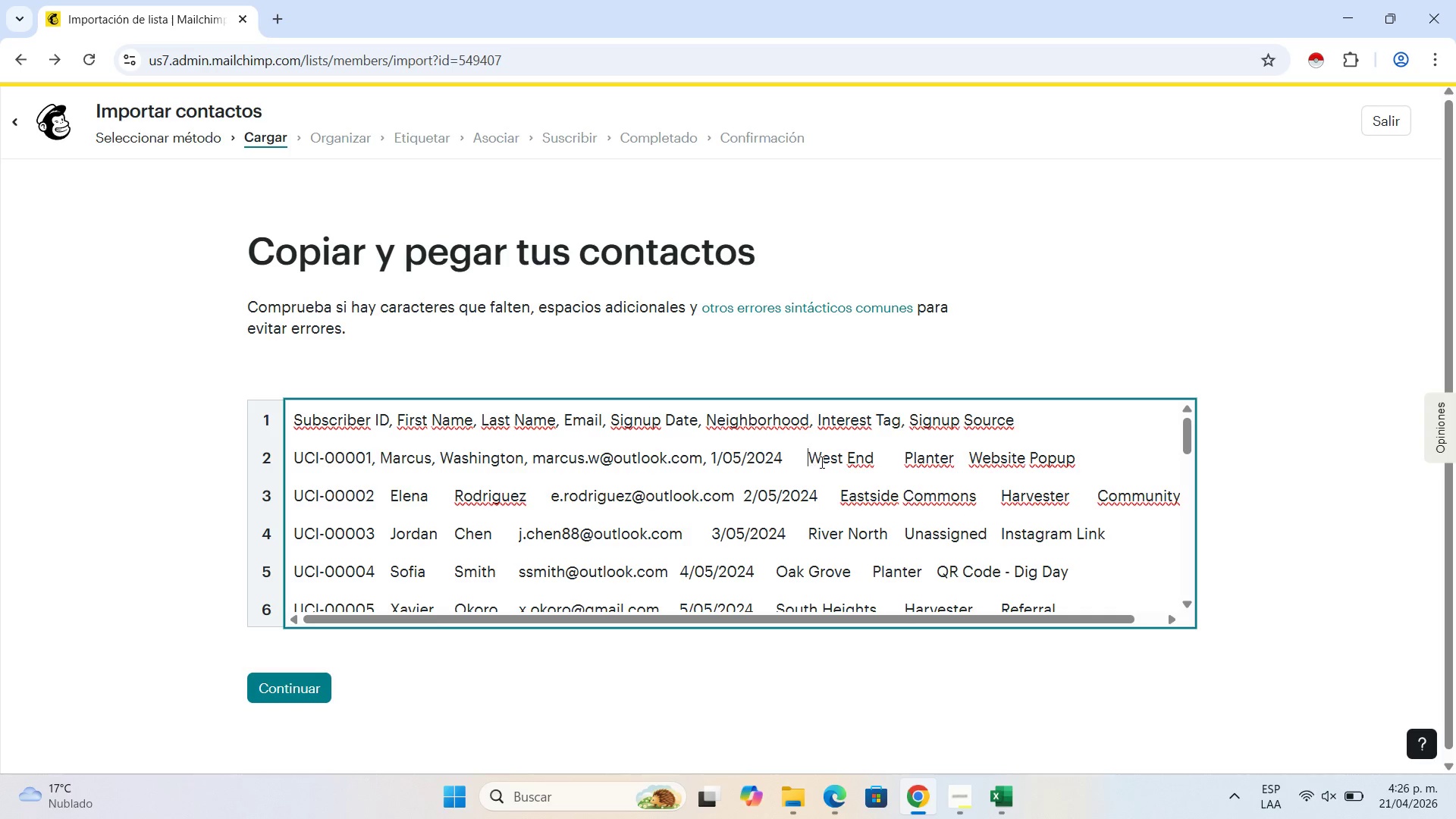 
key(Backspace)
 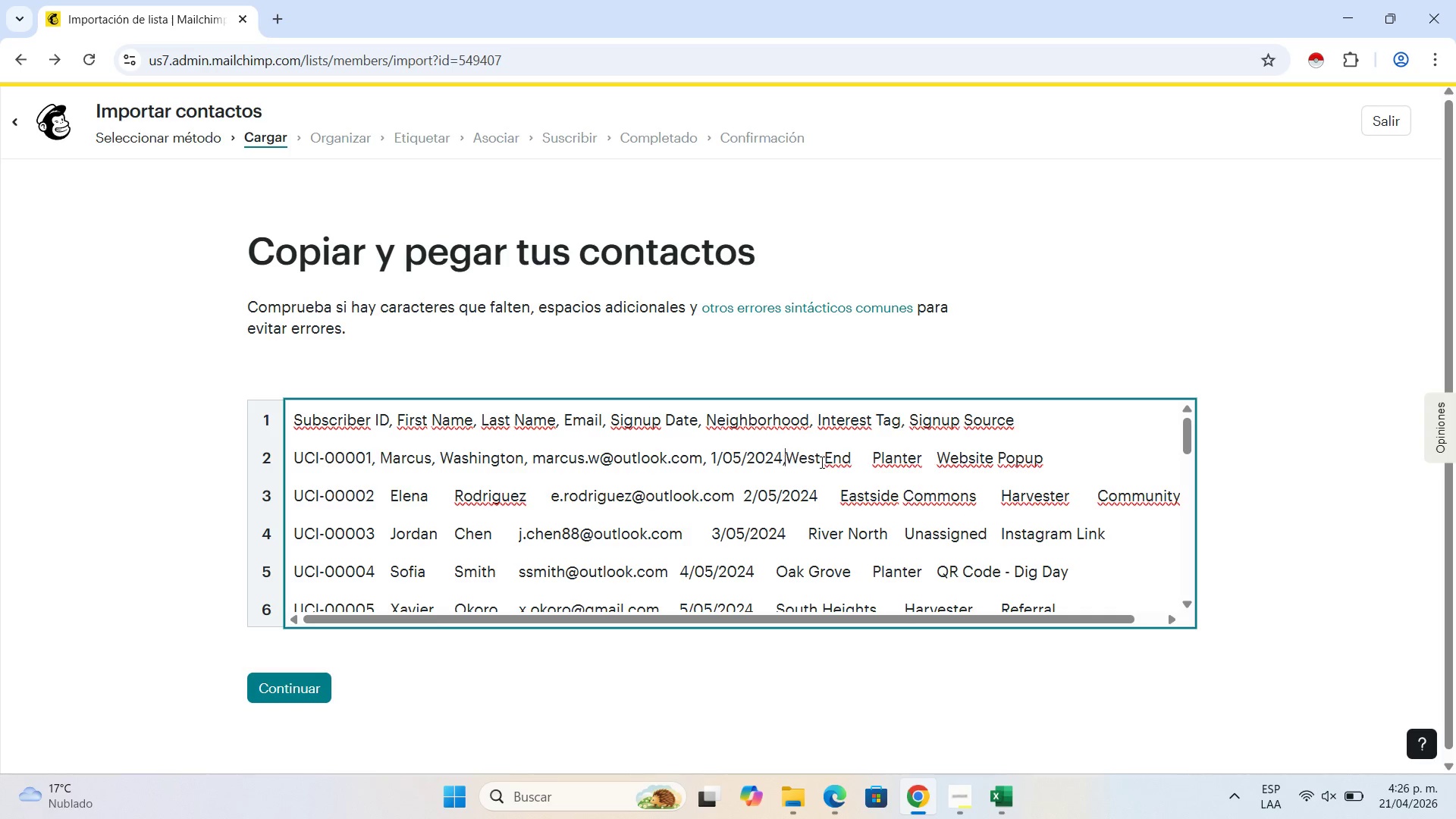 
key(Comma)
 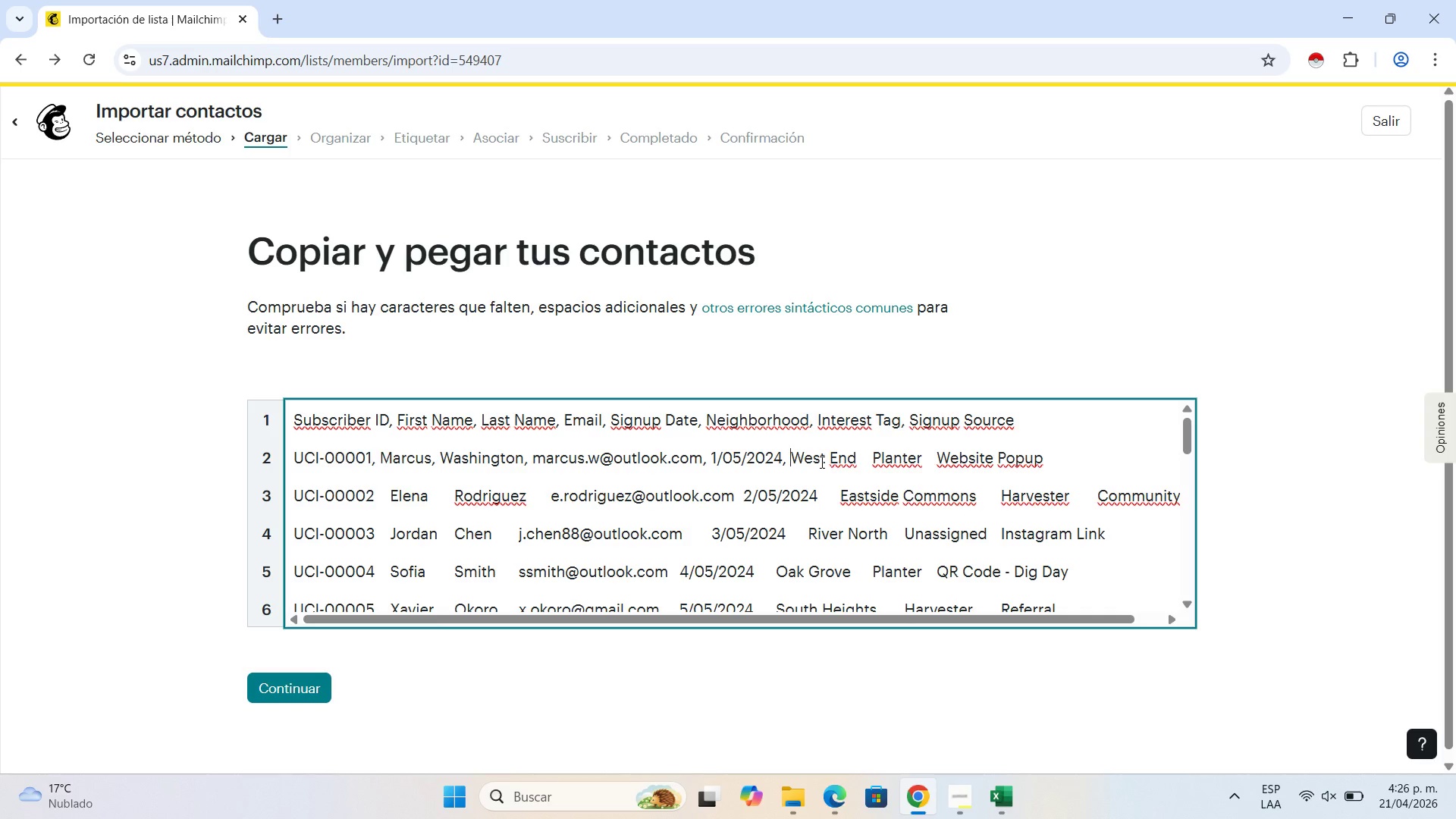 
key(Space)
 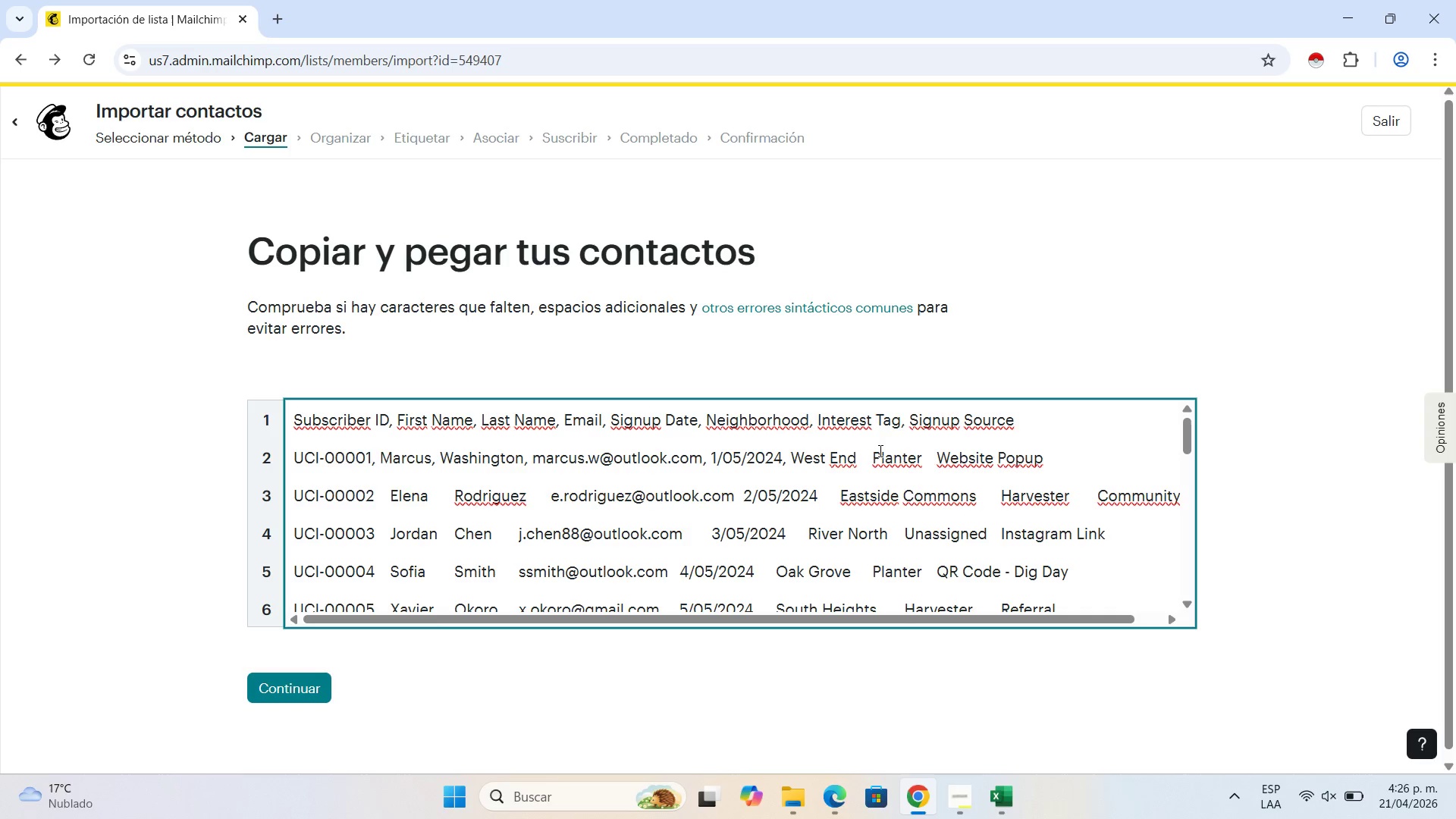 
left_click([876, 452])
 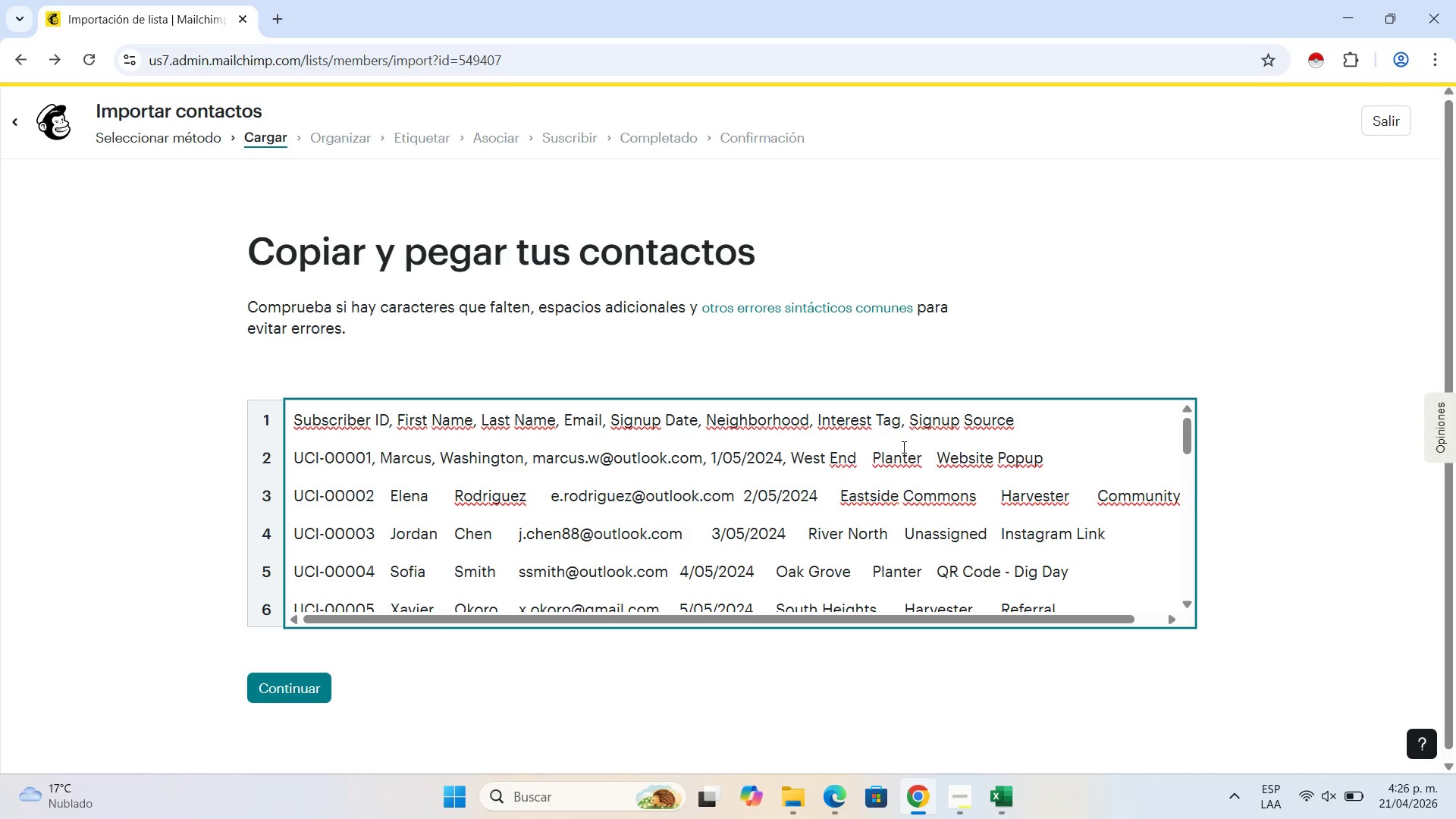 
key(Backspace)
 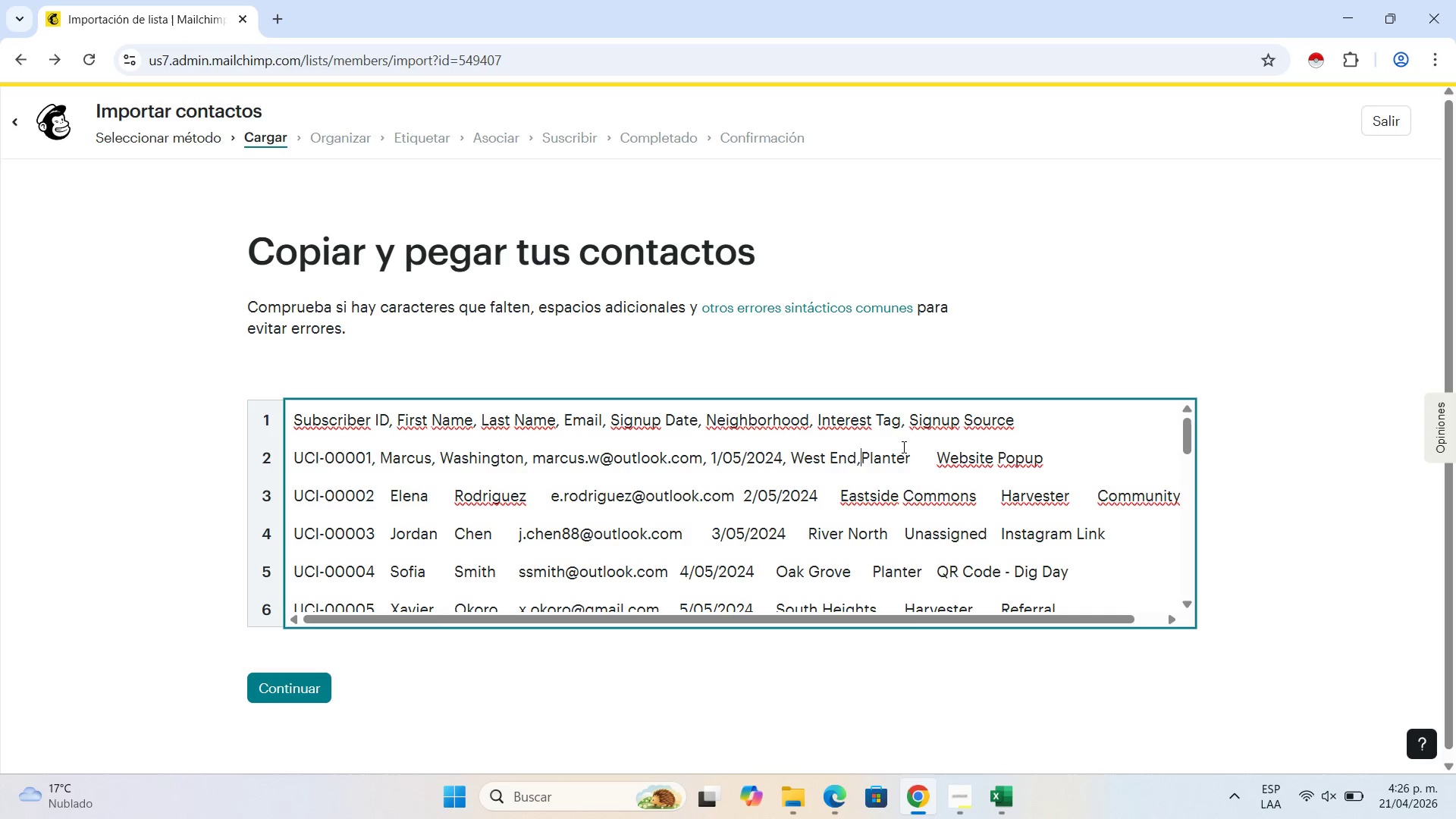 
key(Comma)
 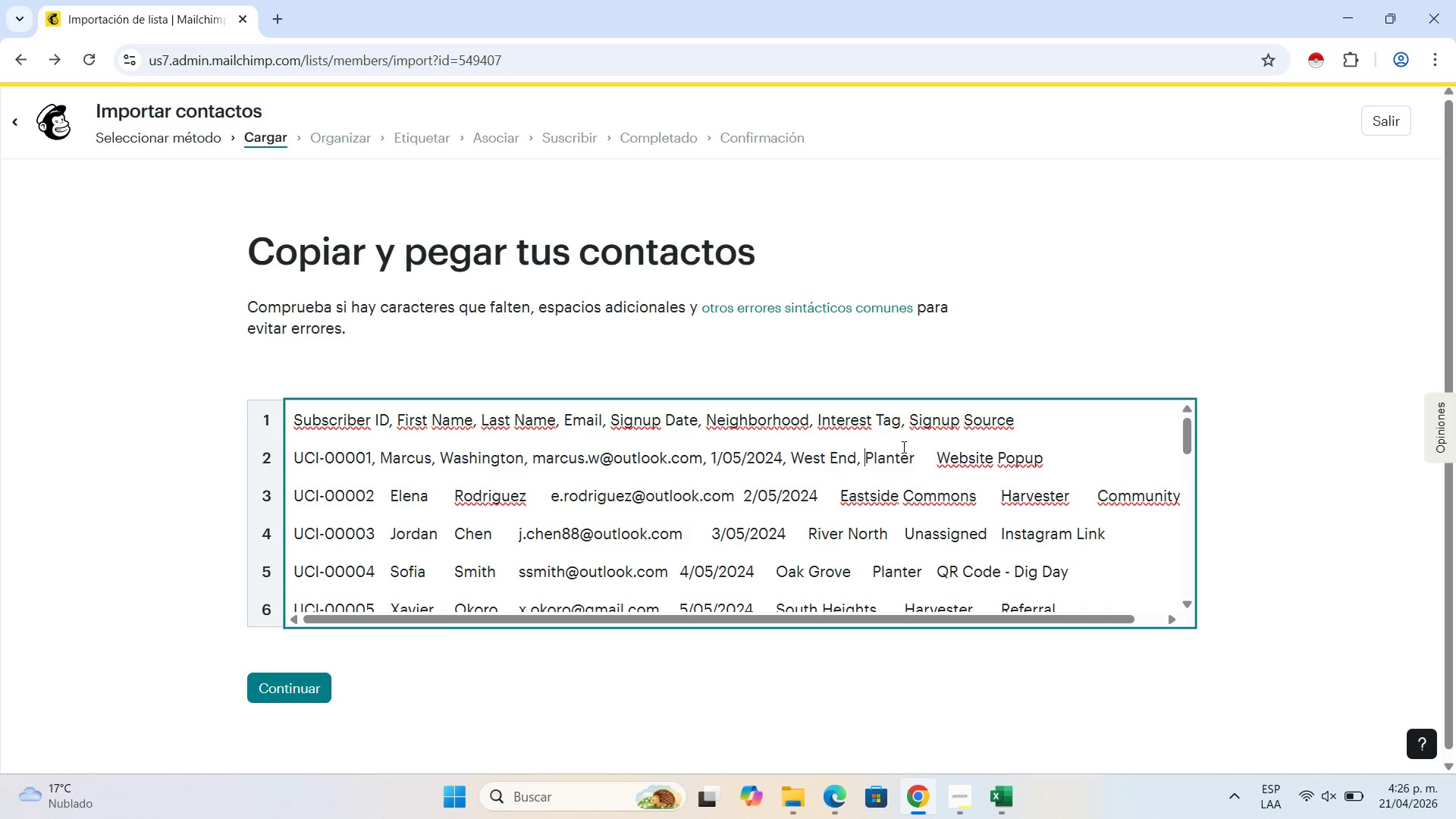 
key(Space)
 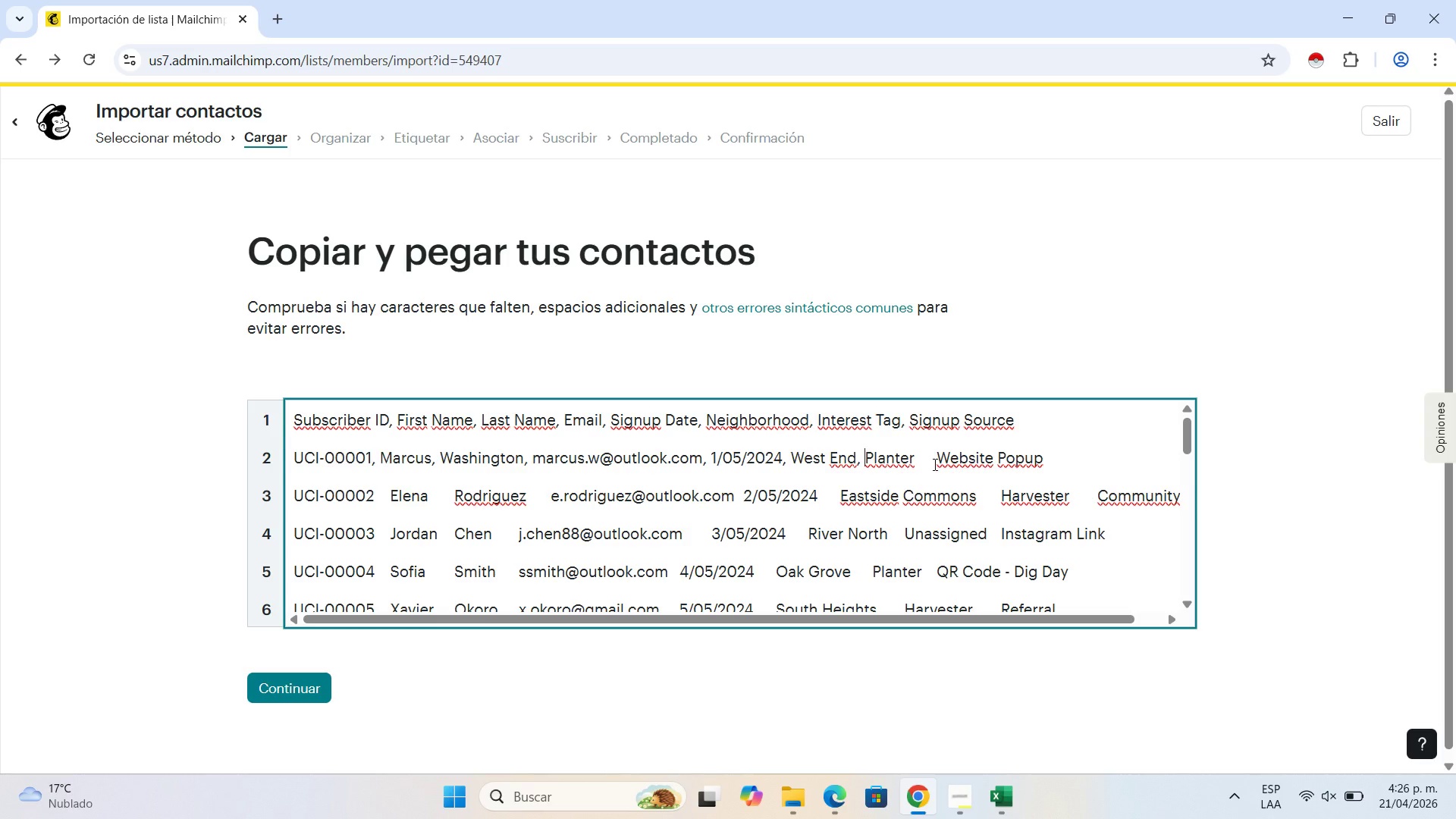 
left_click([934, 464])
 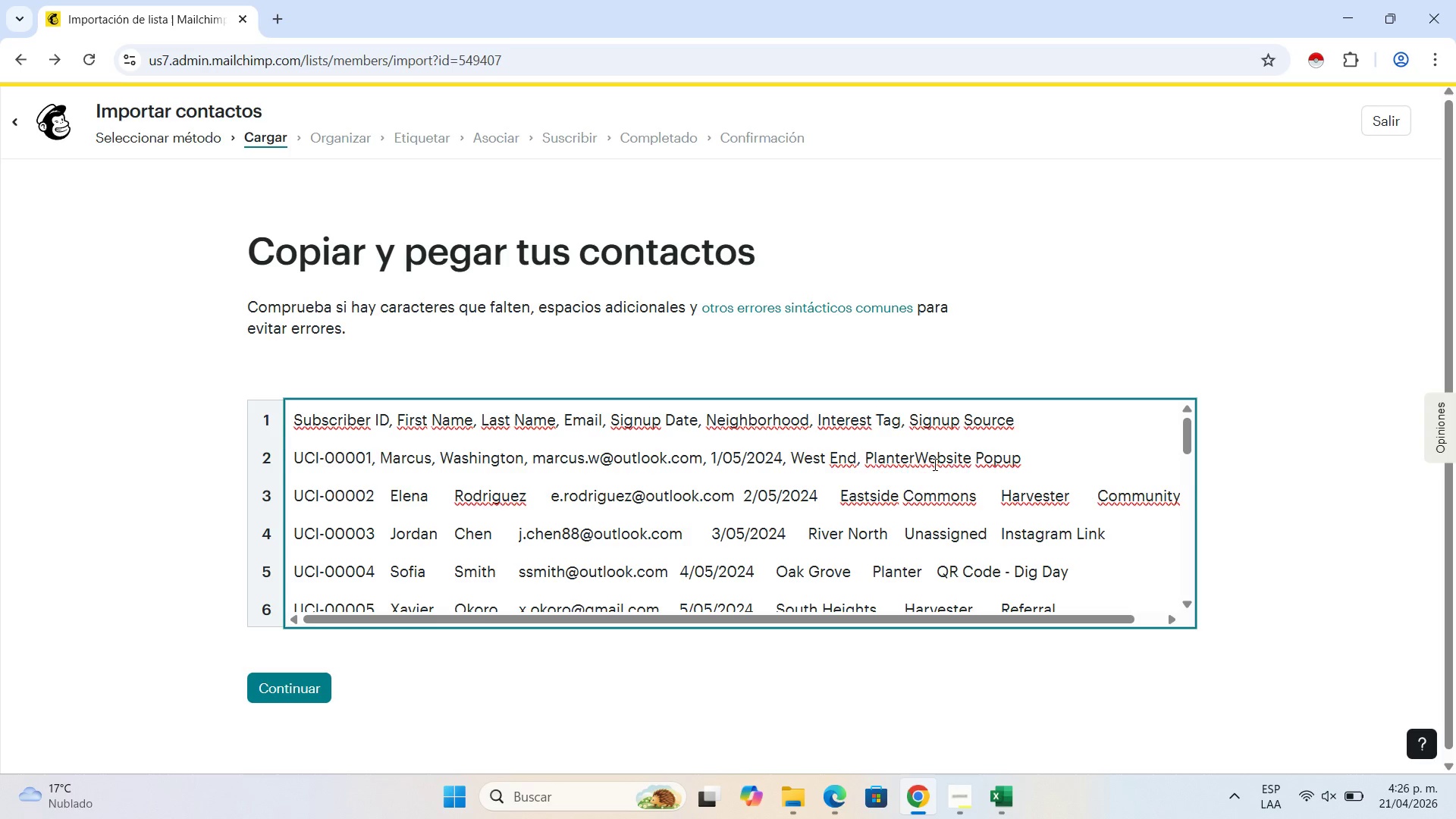 
key(Backspace)
 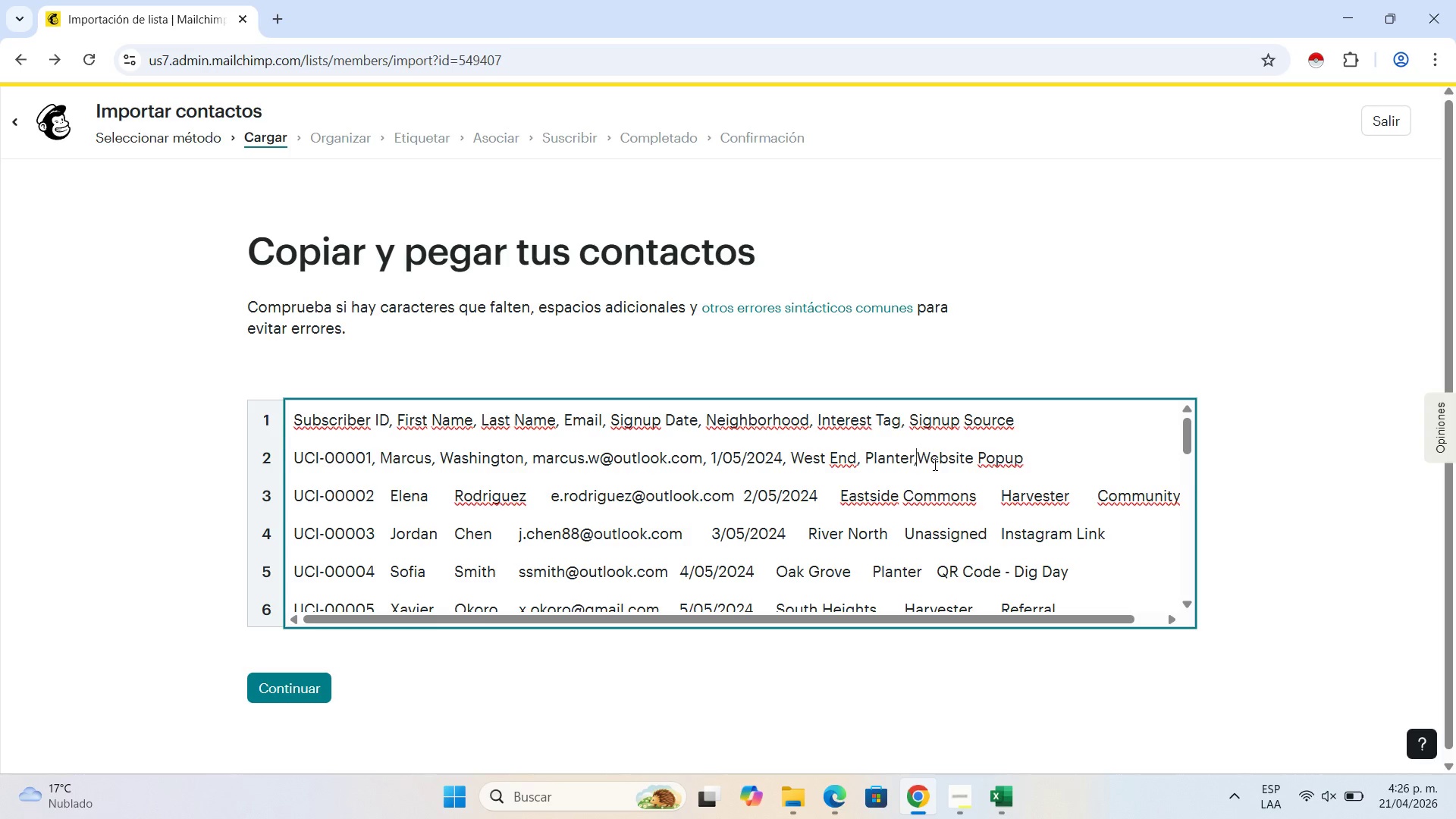 
key(Comma)
 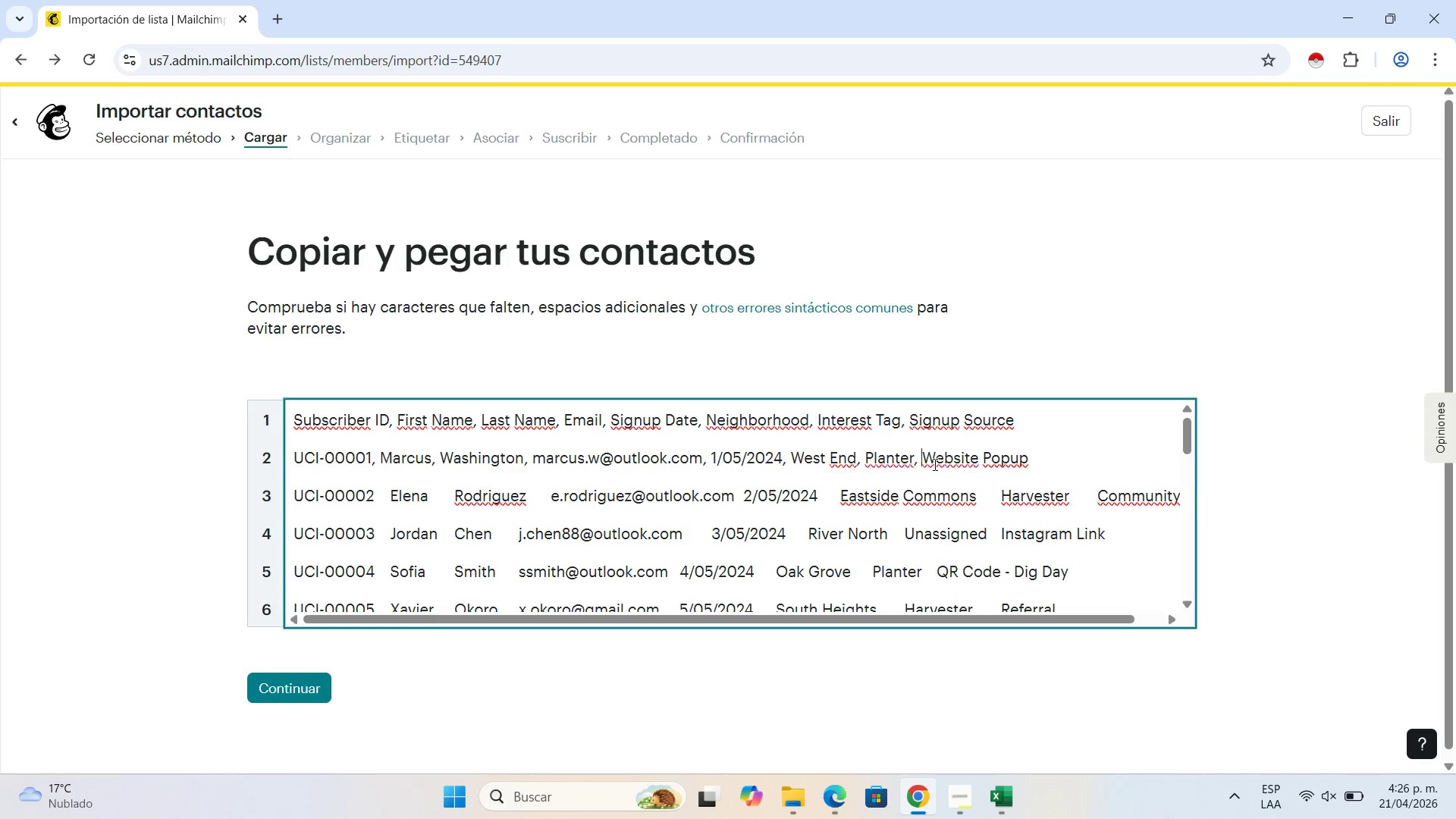 
key(Space)
 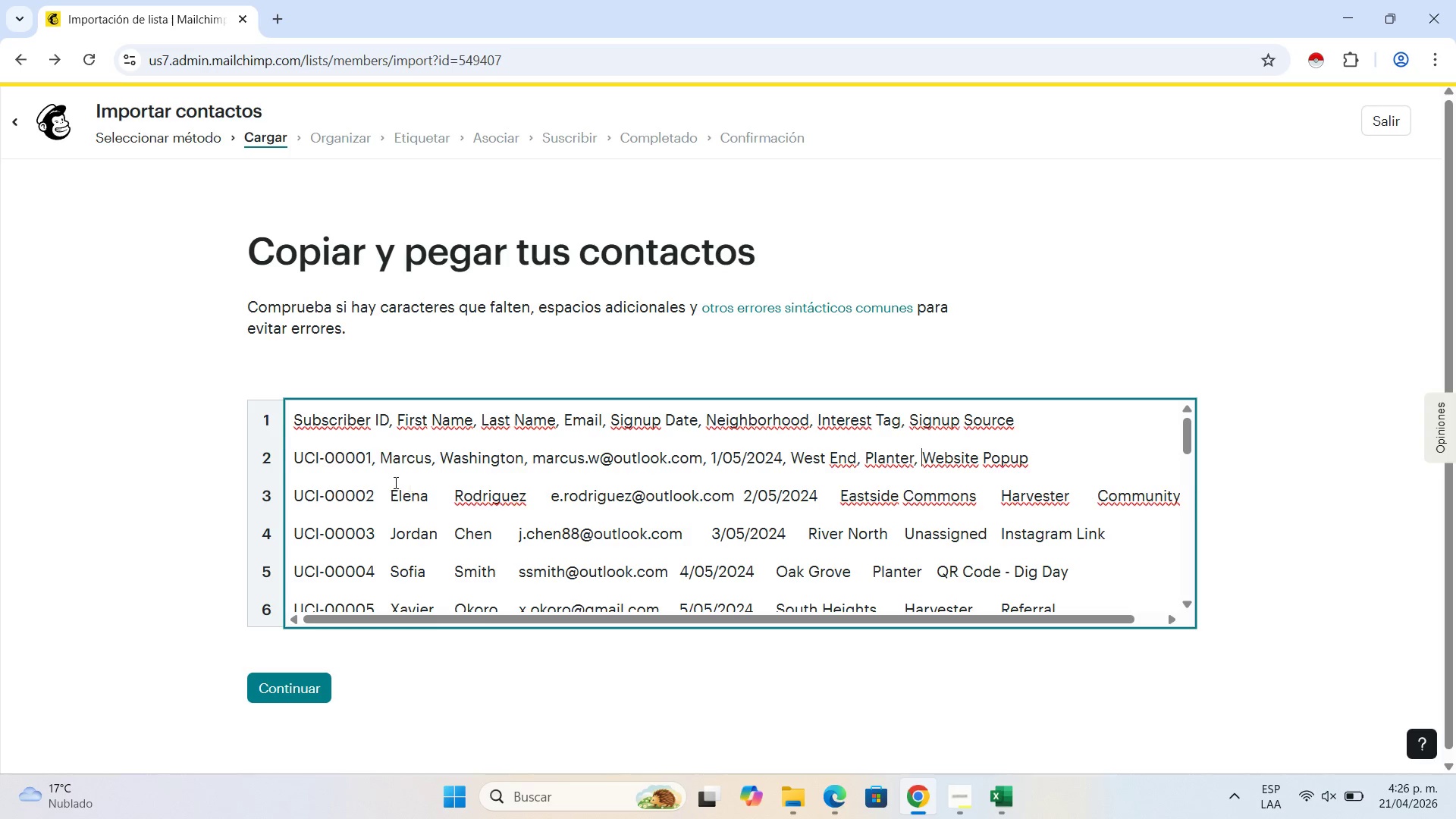 
left_click([385, 495])
 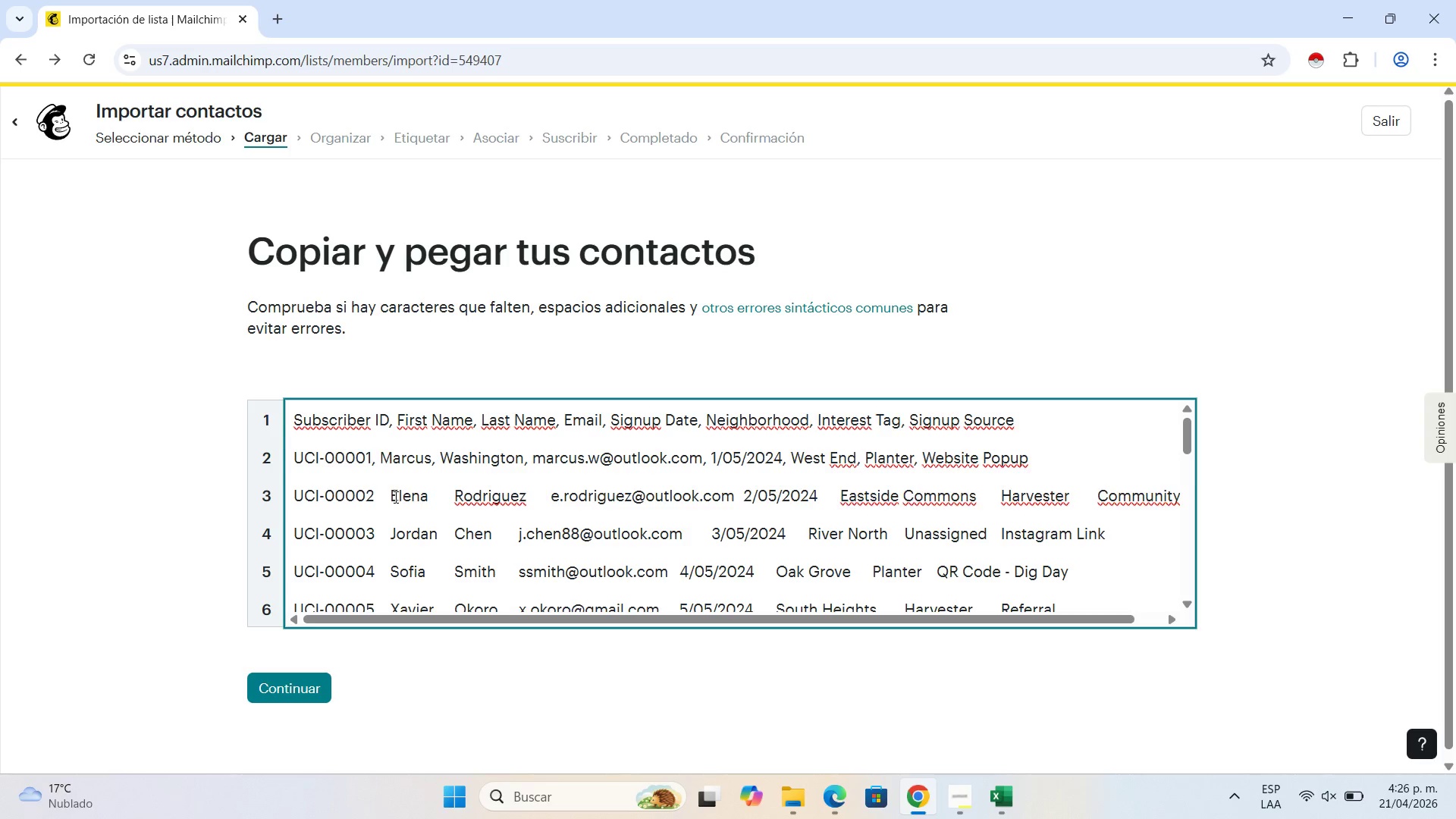 
key(Backspace)
 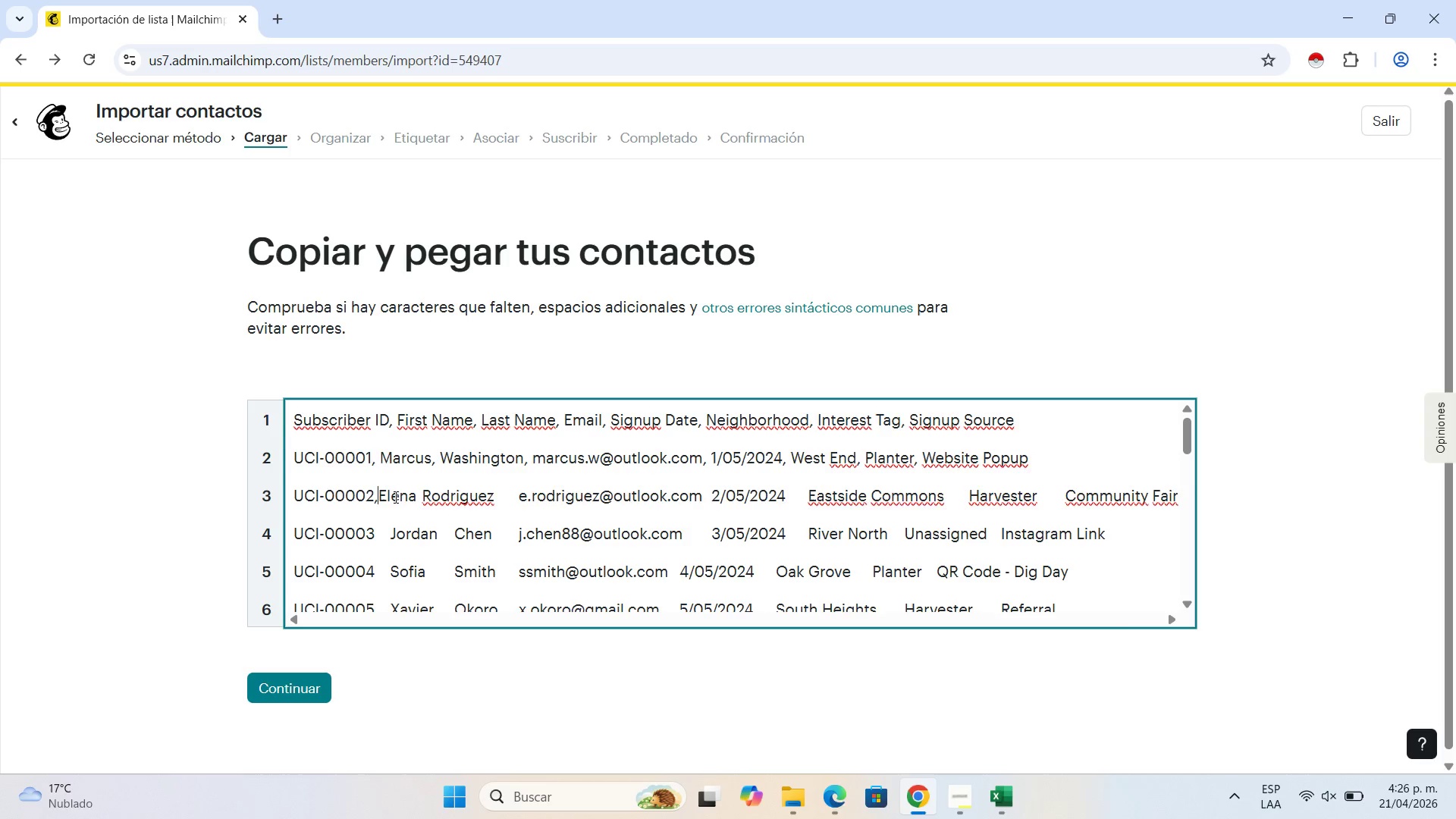 
key(Comma)
 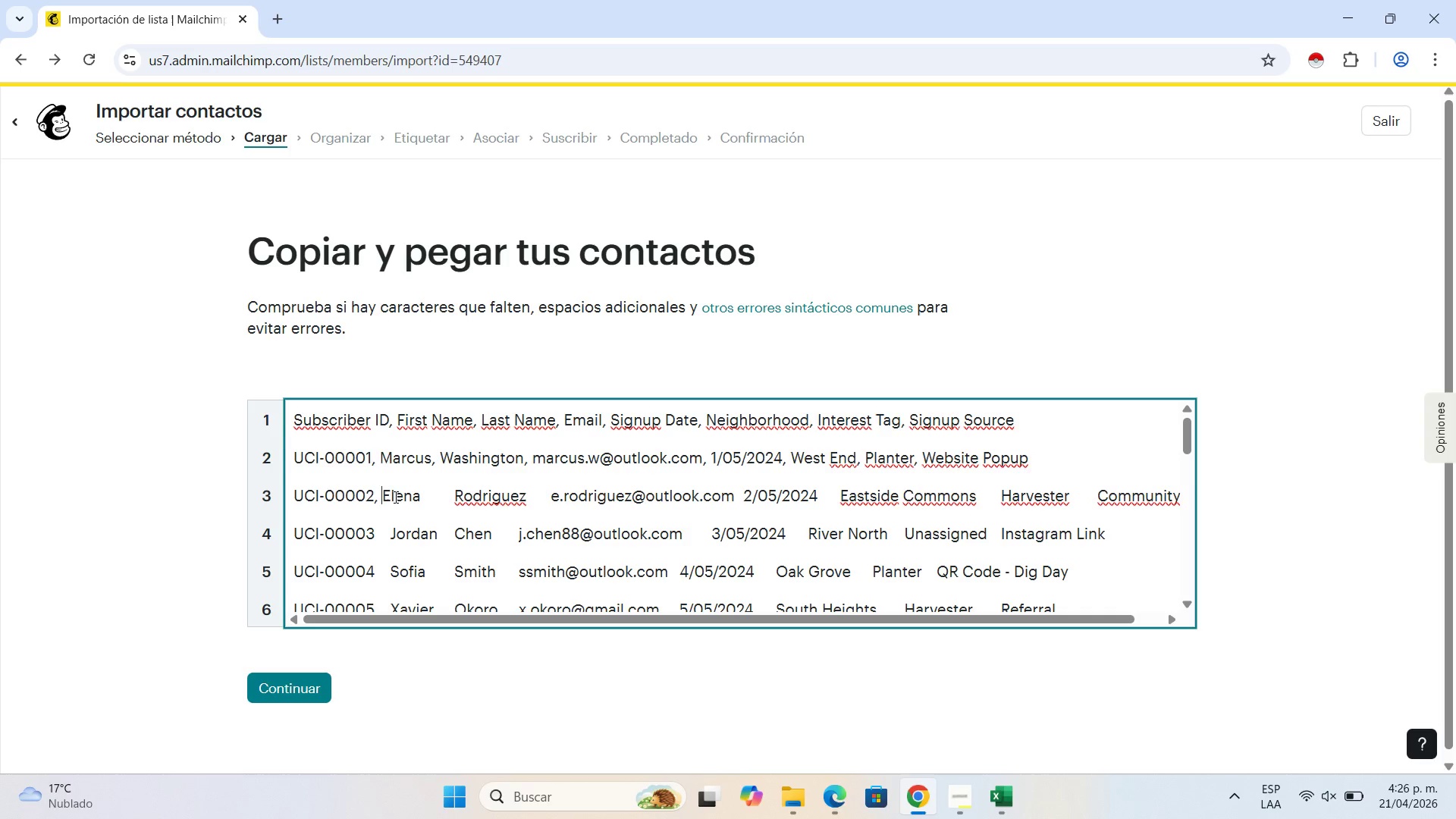 
key(Space)
 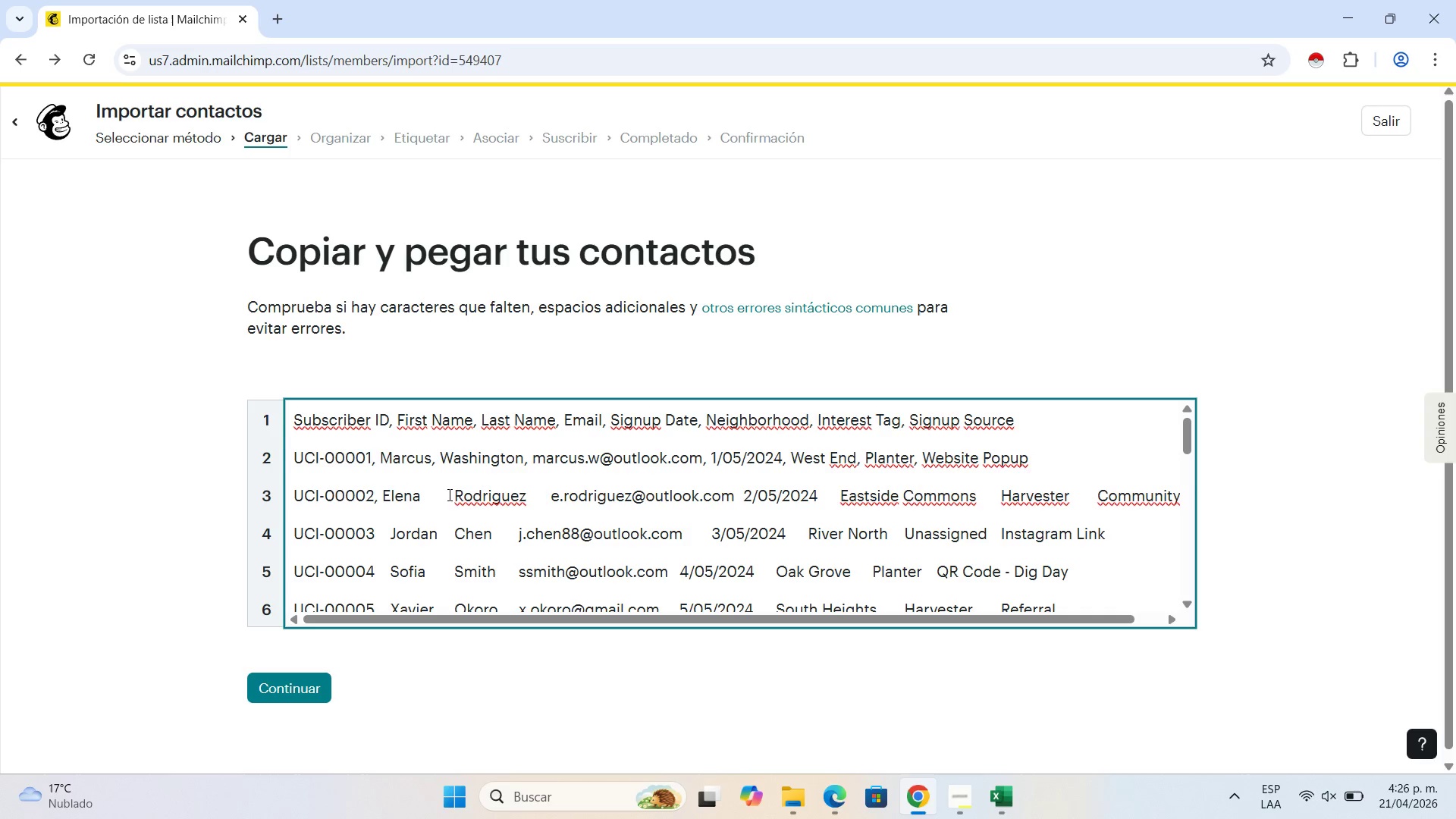 
left_click([453, 491])
 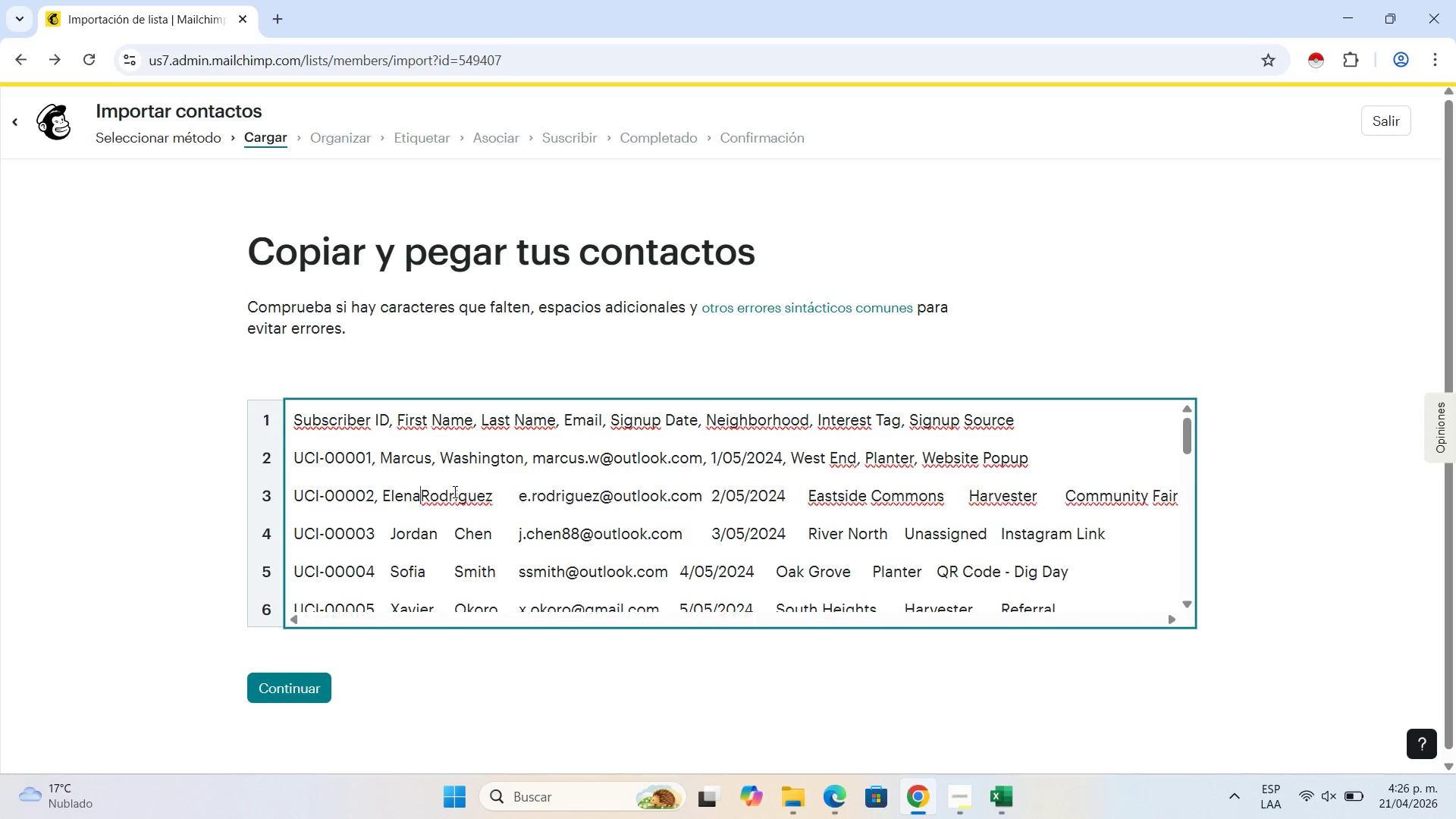 
key(Backspace)
 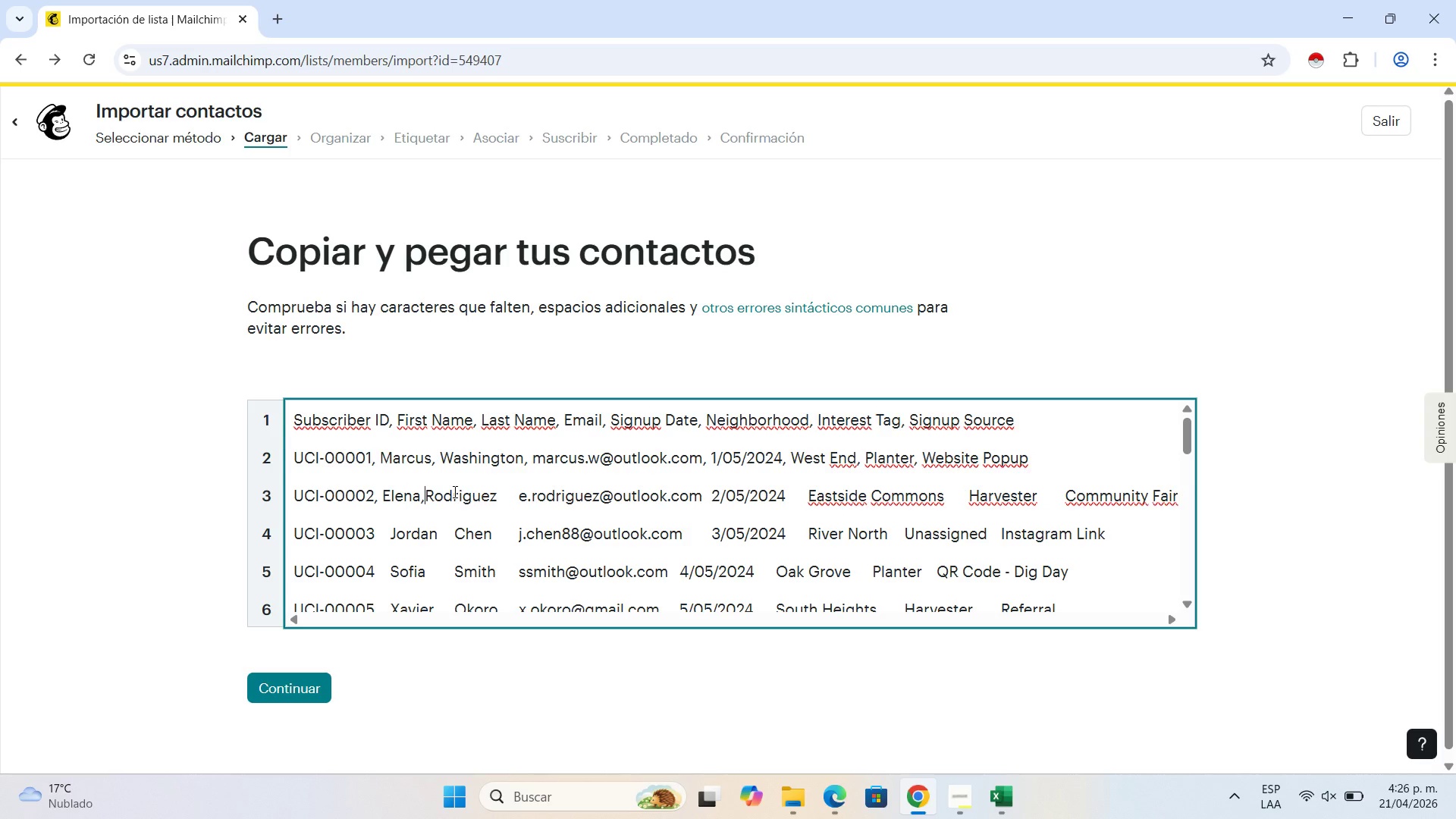 
key(Comma)
 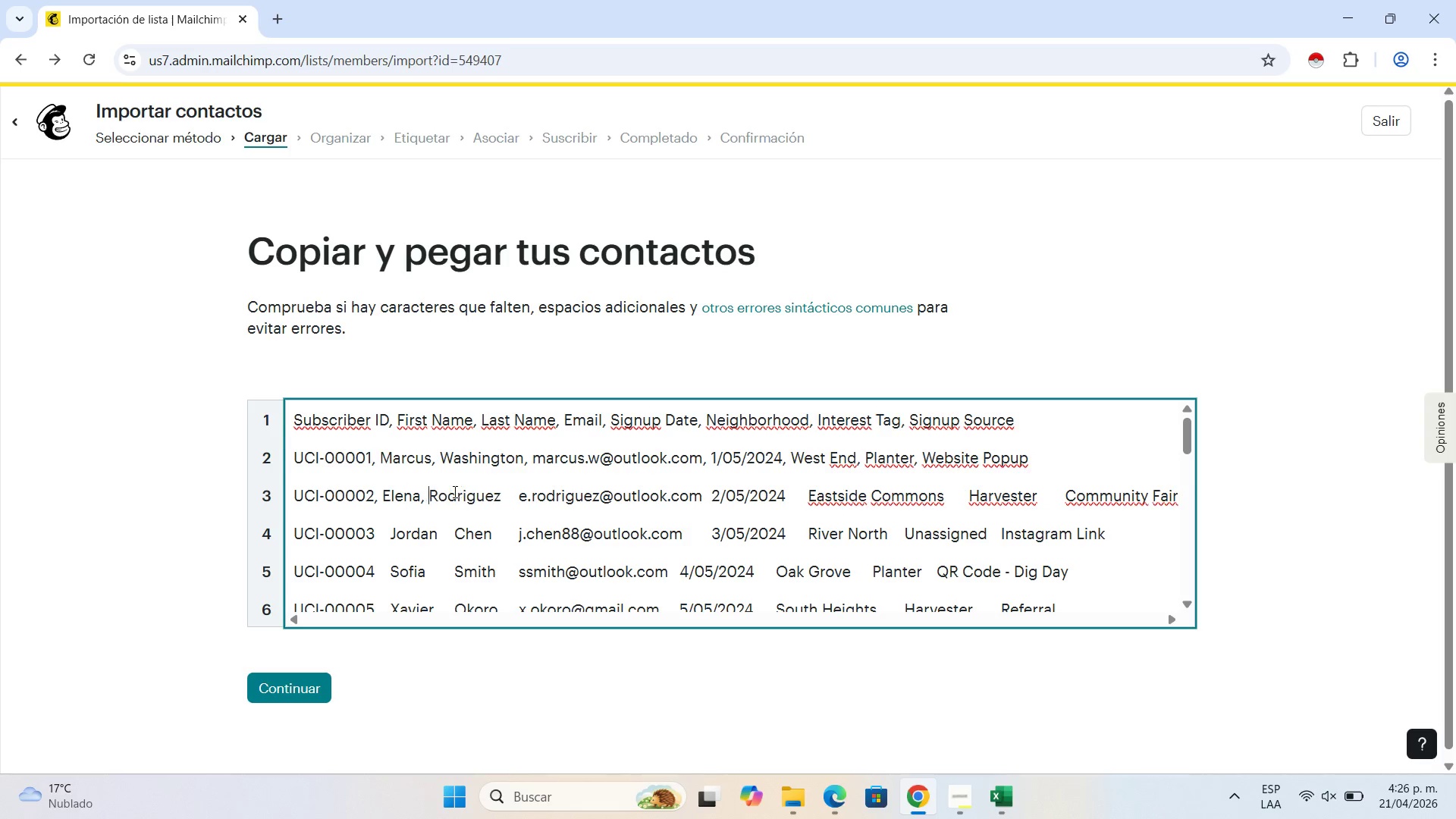 
key(Space)
 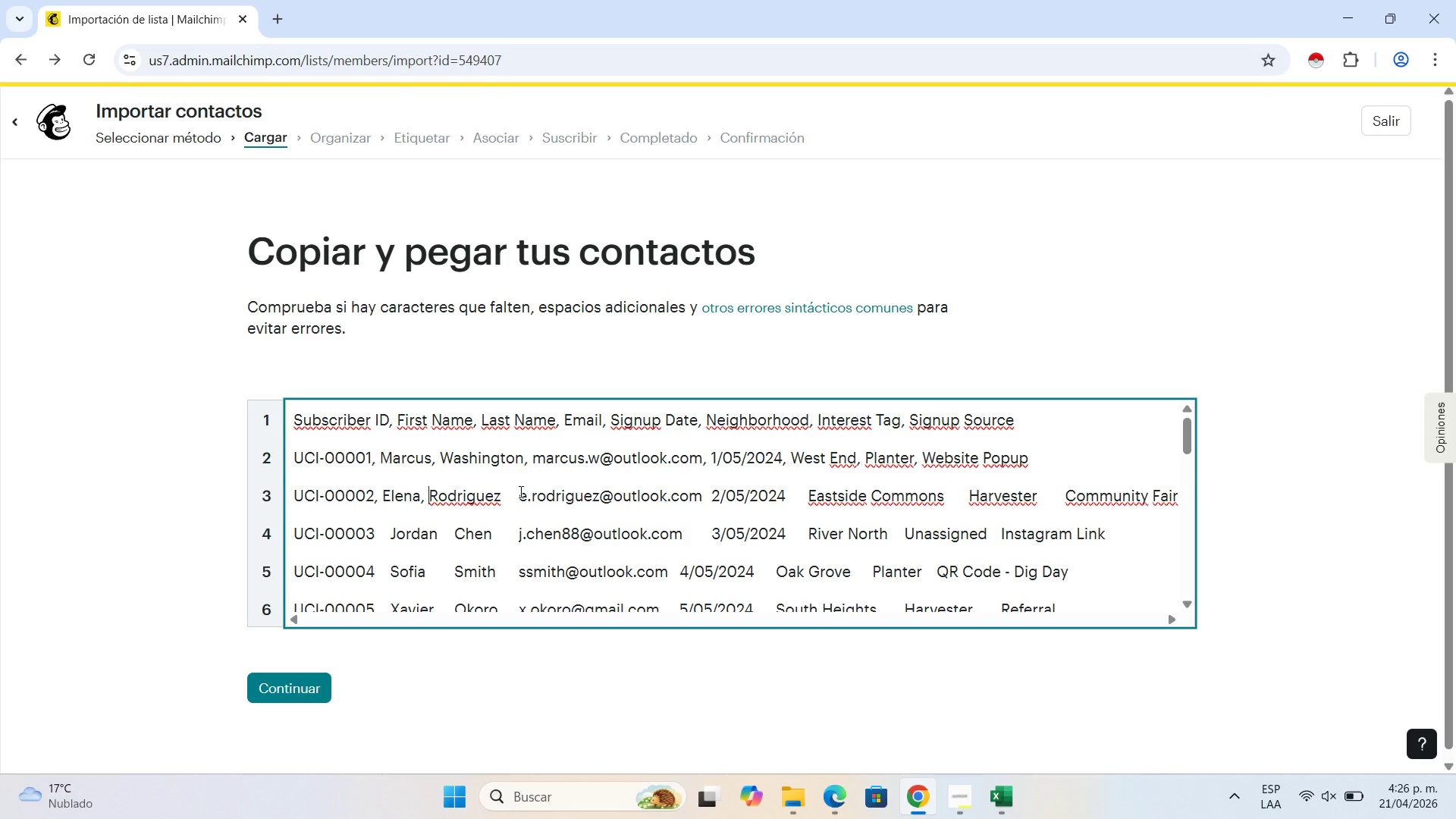 
left_click([519, 491])
 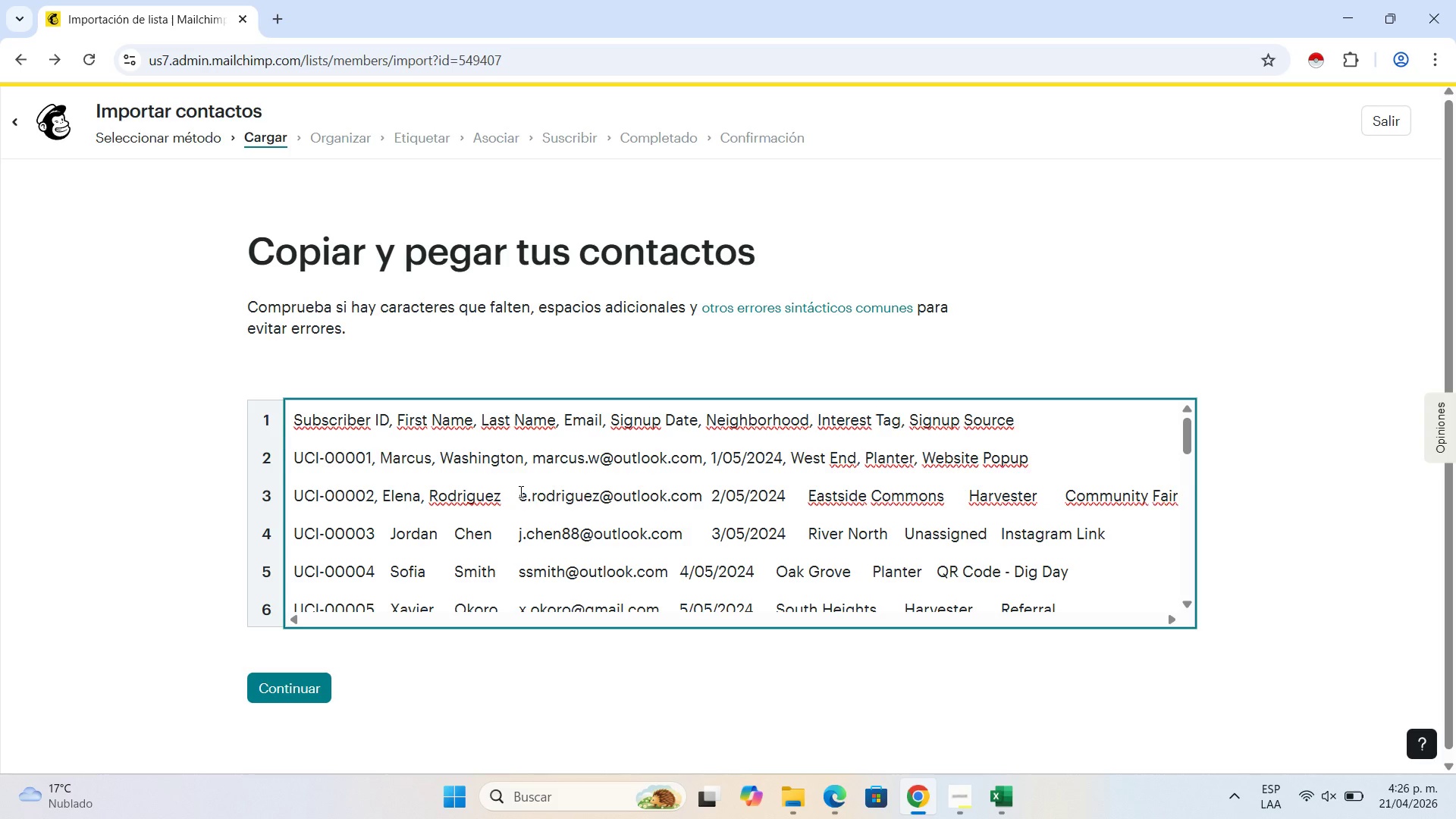 
key(Backspace)
 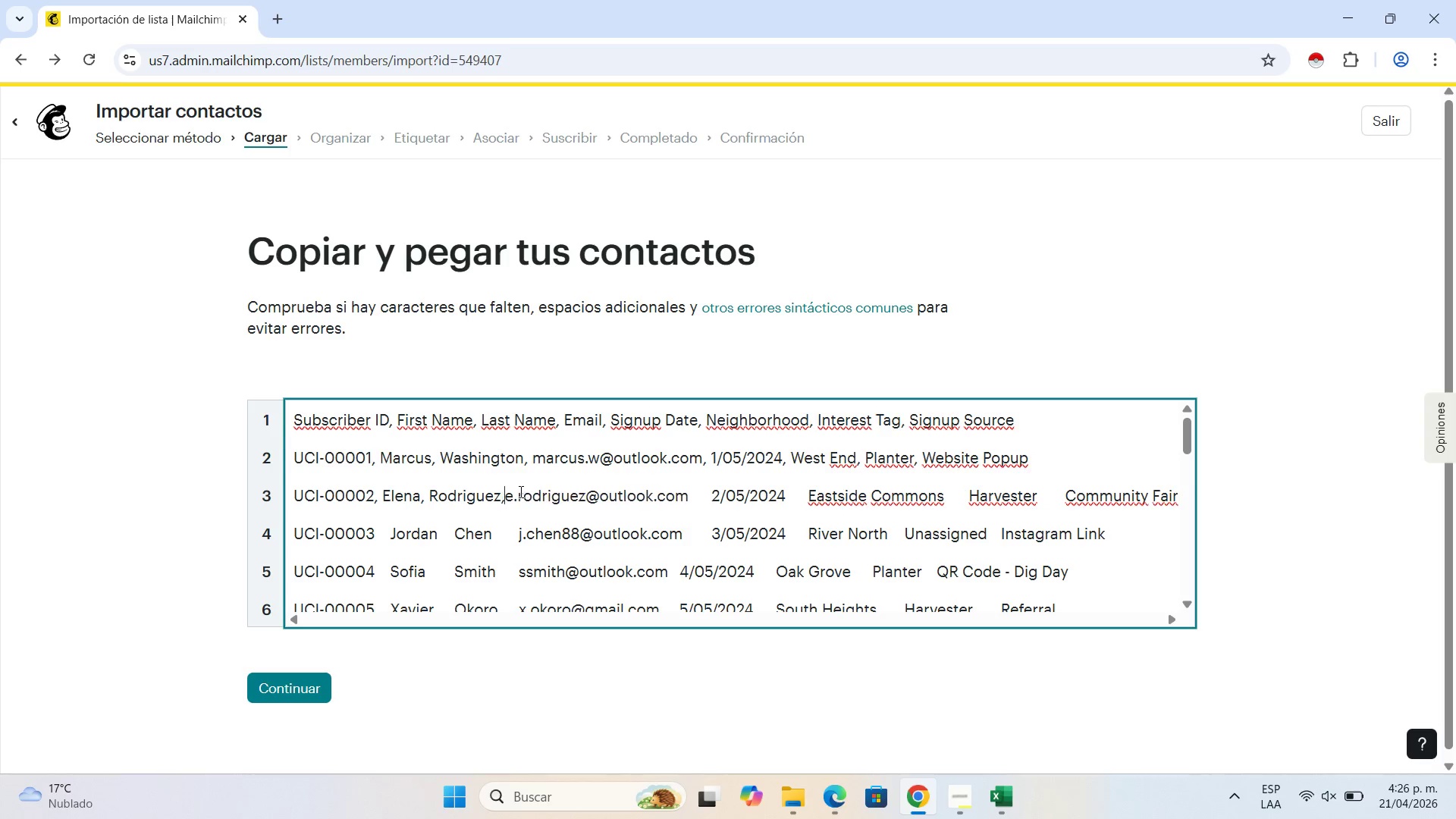 
key(Comma)
 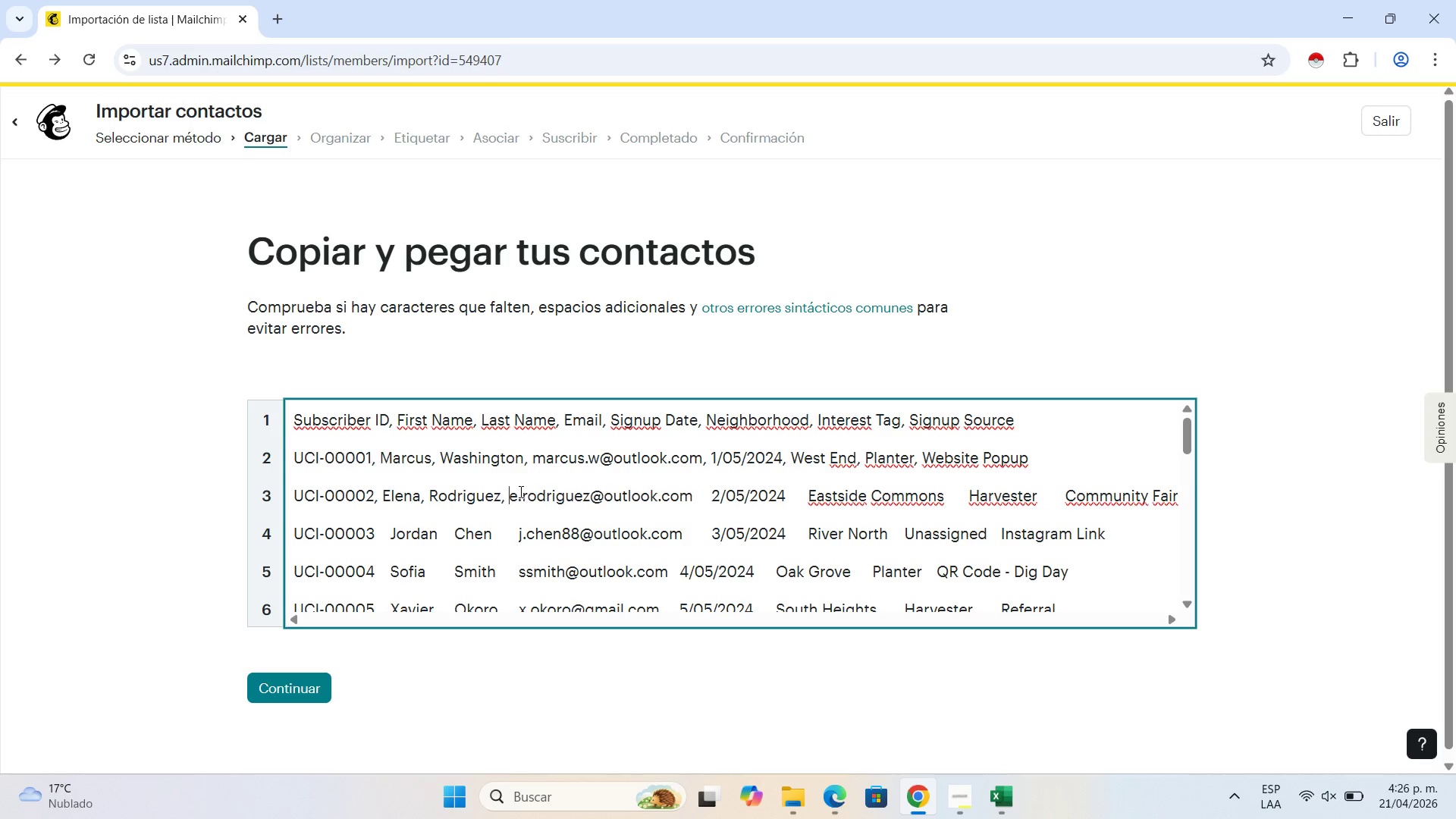 
key(Space)
 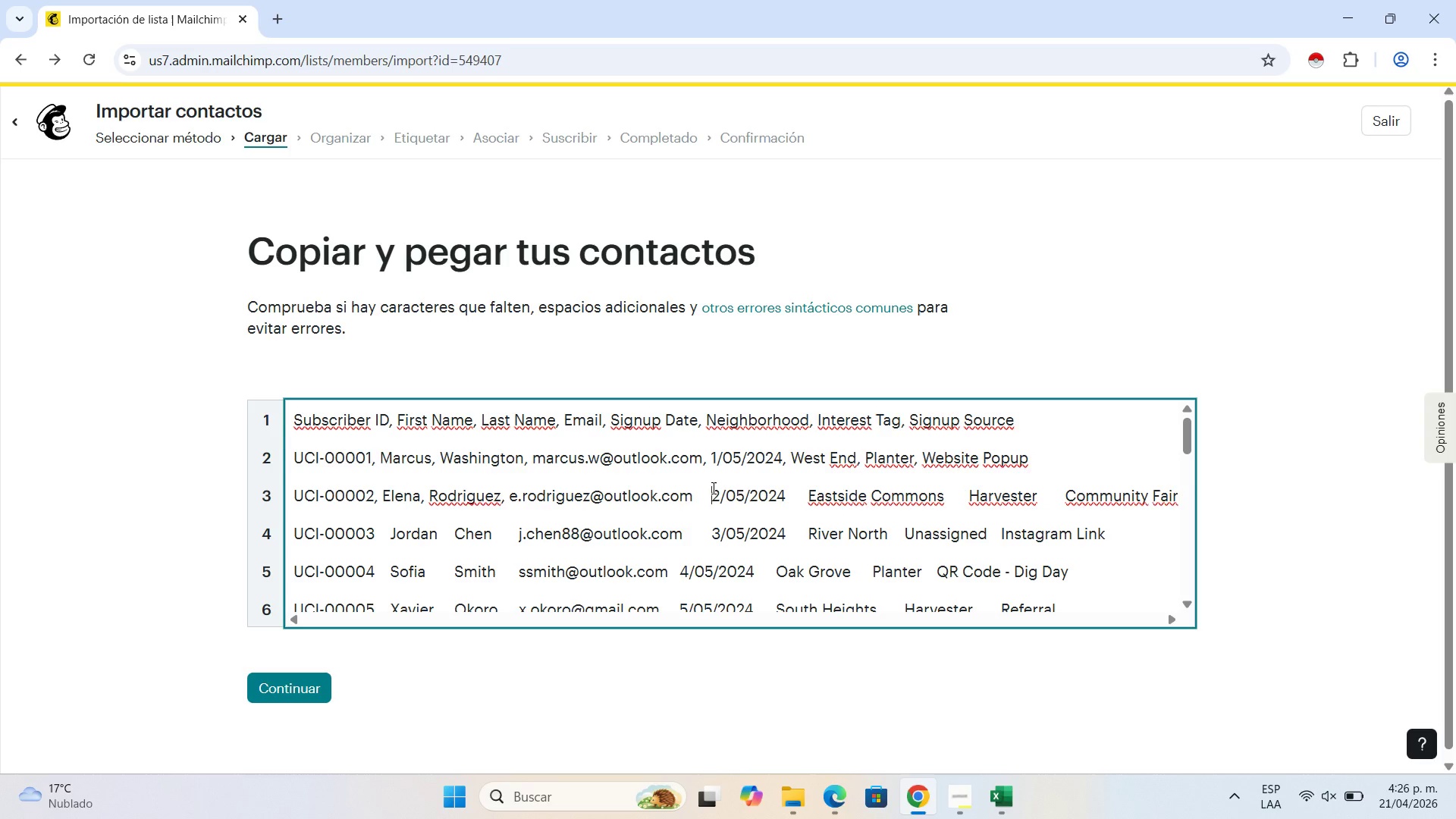 
left_click([712, 488])
 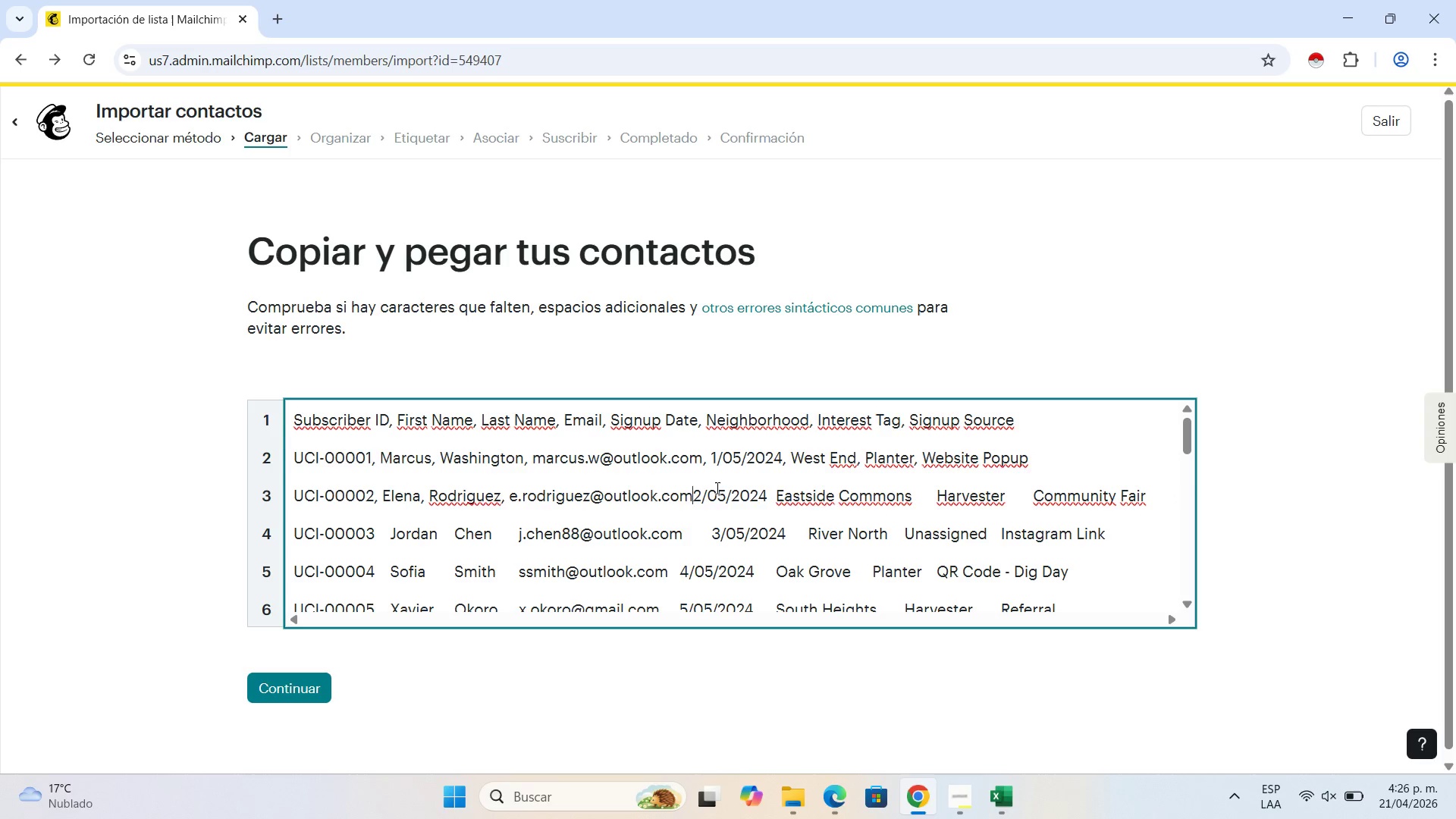 
key(Backspace)
 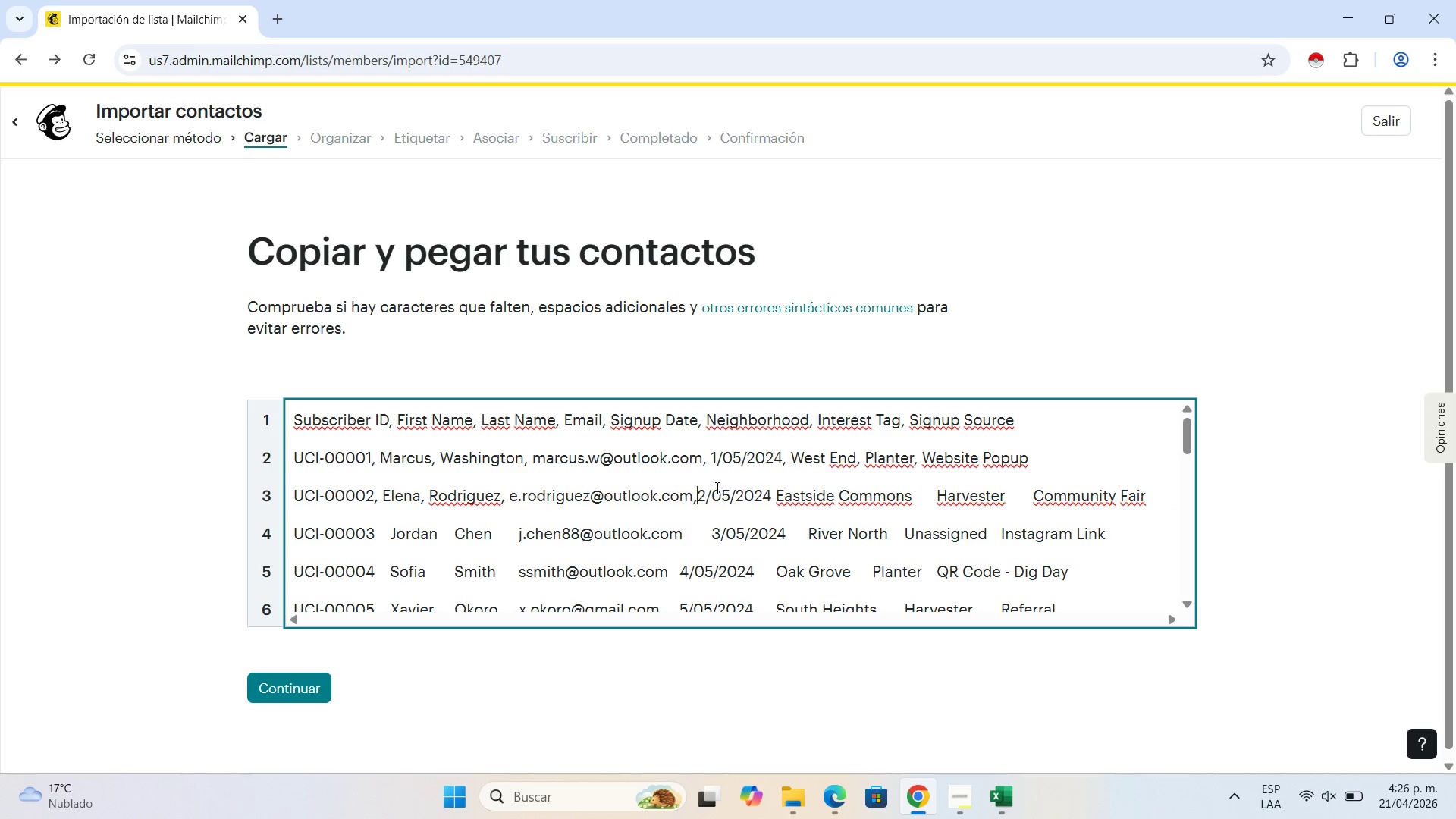 
key(Comma)
 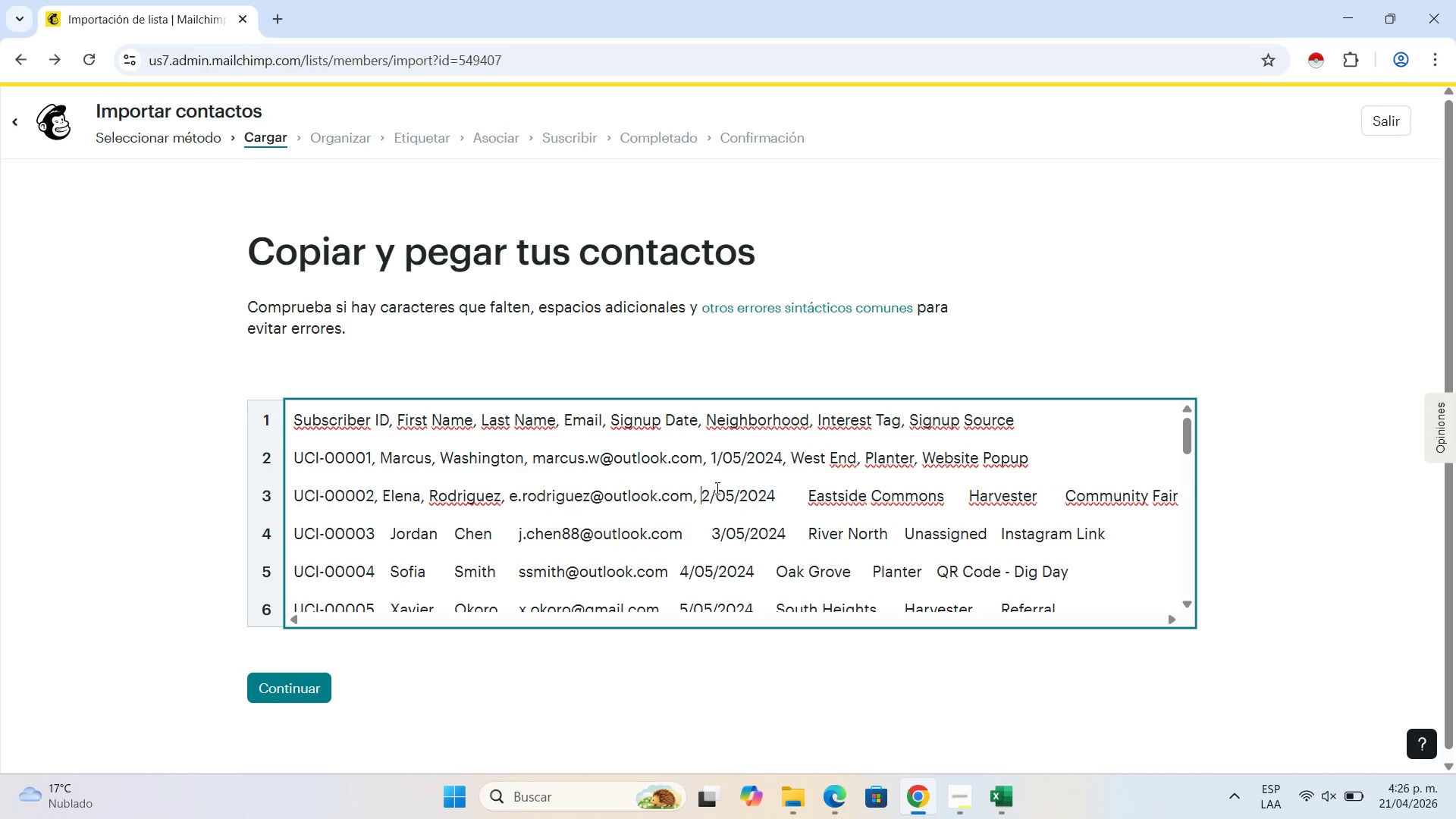 
key(Space)
 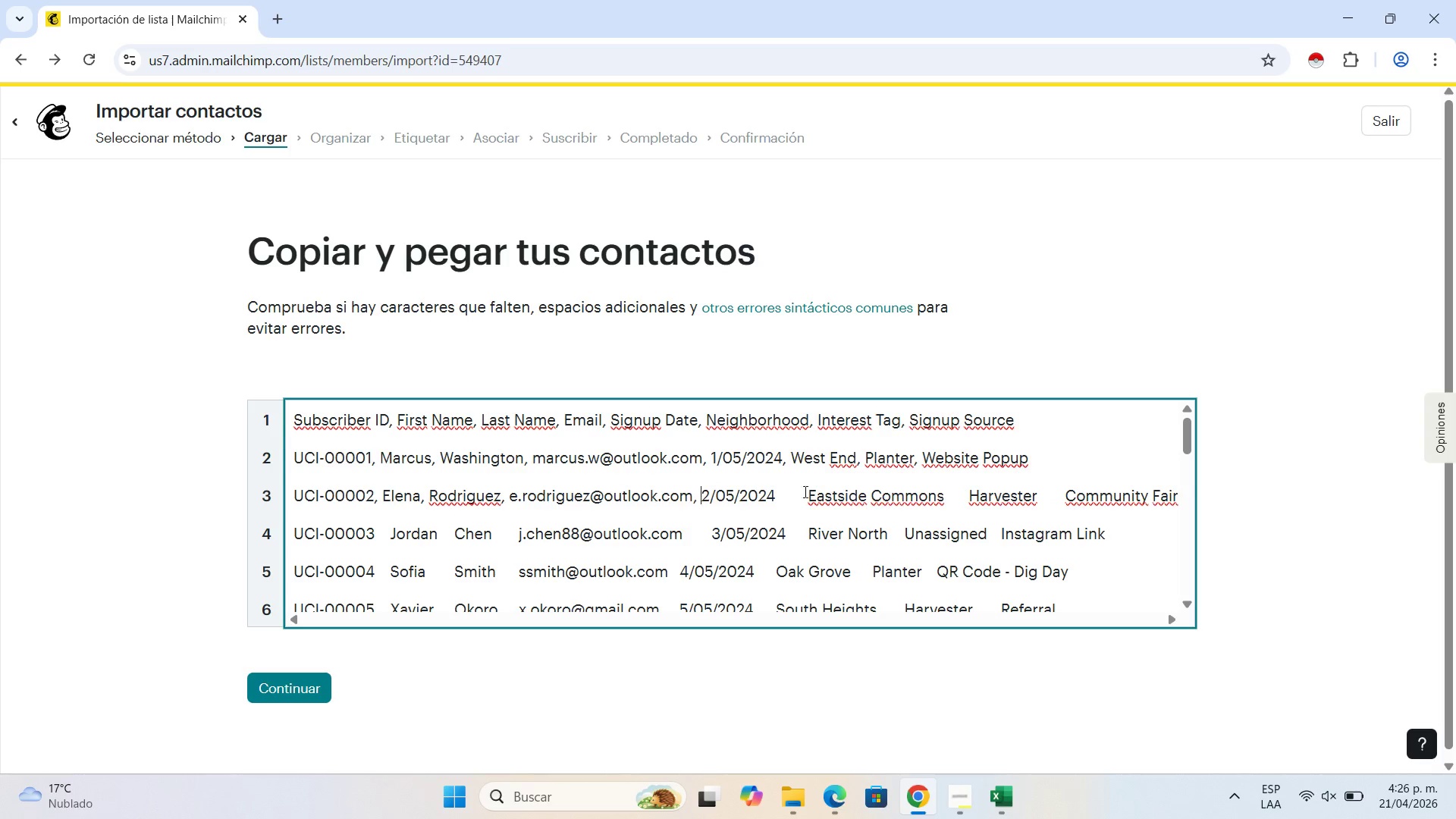 
left_click([808, 488])
 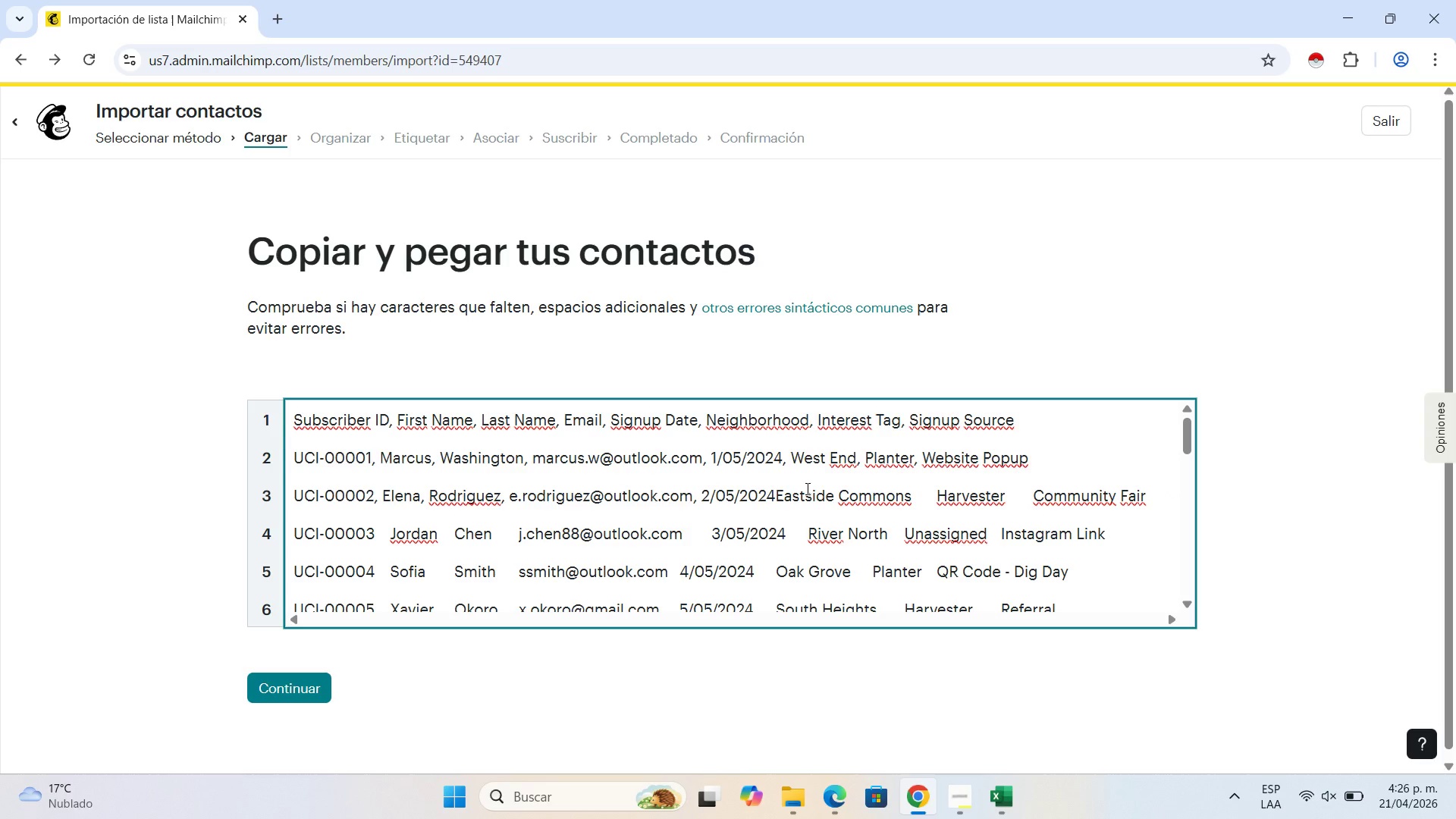 
key(Backspace)
 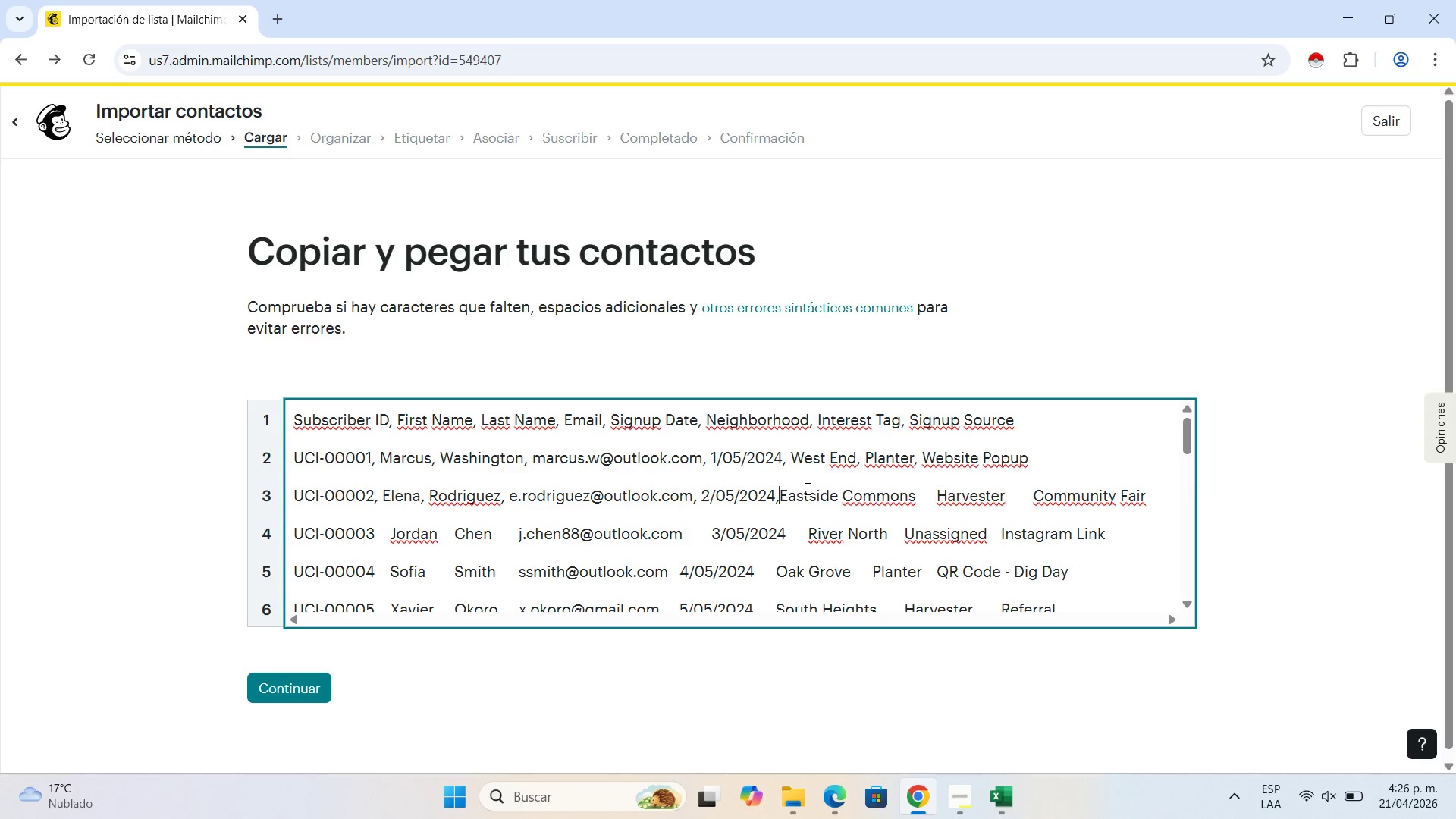 
key(Comma)
 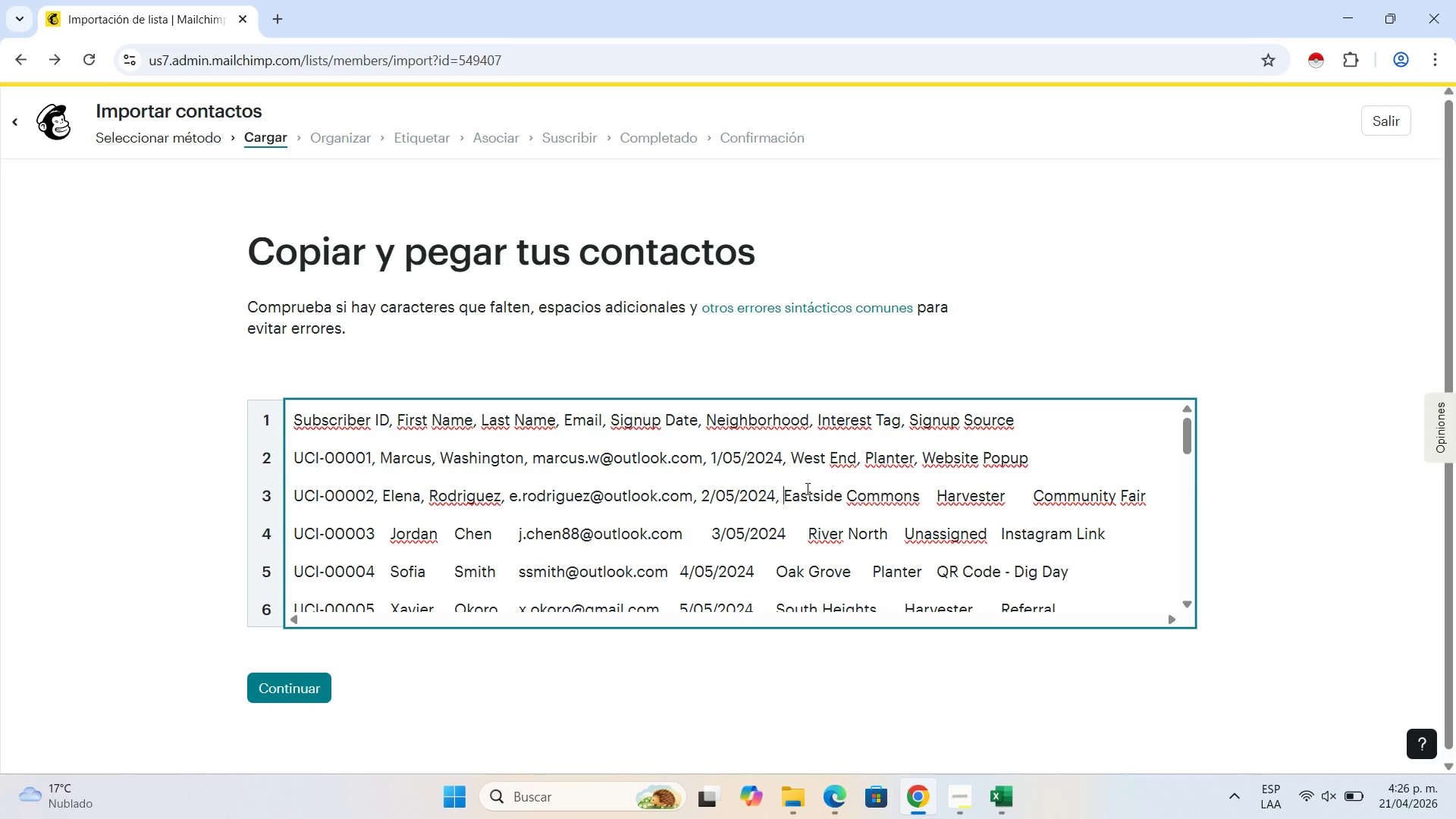 
key(Space)
 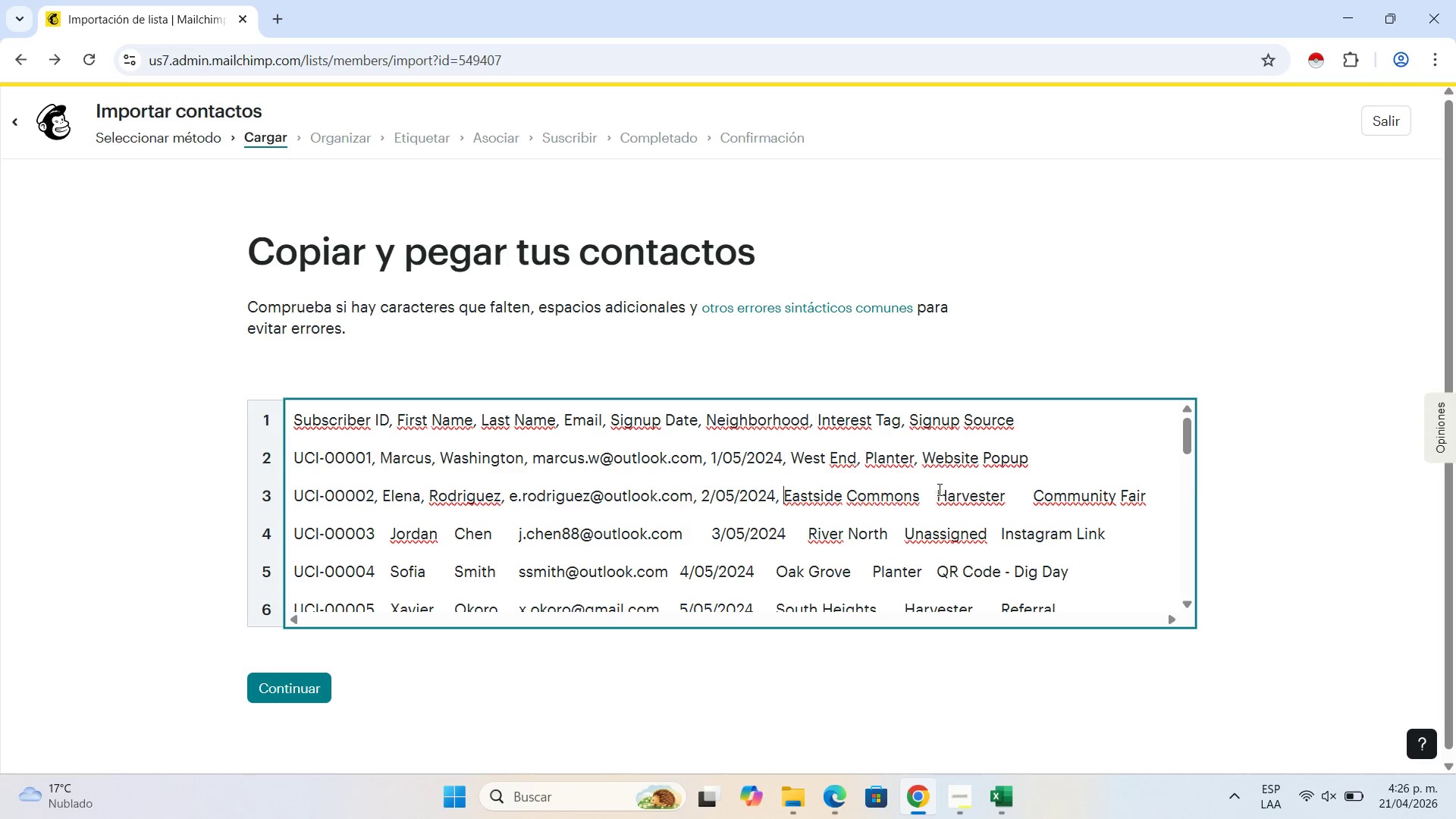 
left_click([942, 490])
 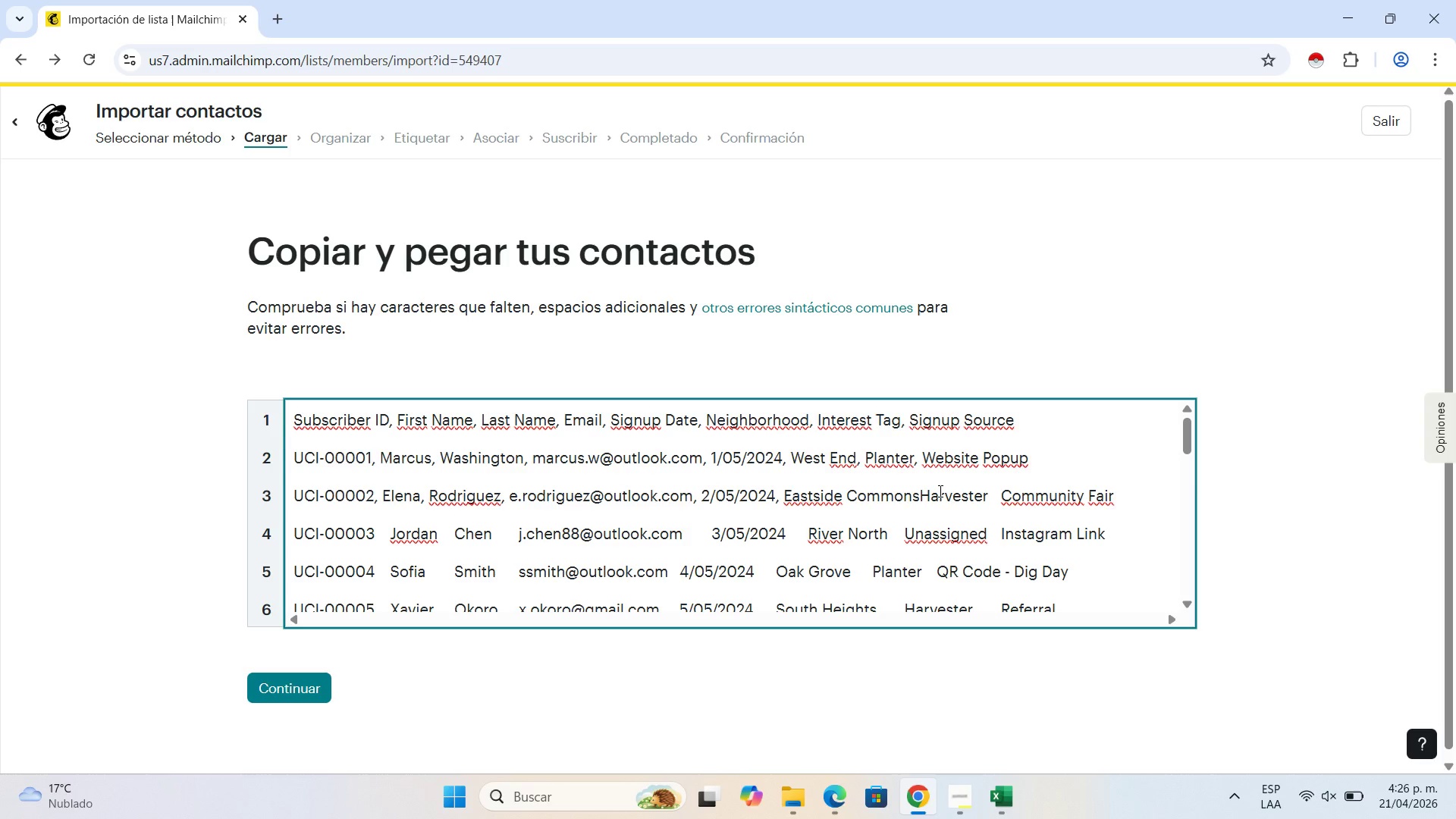 
key(Backspace)
 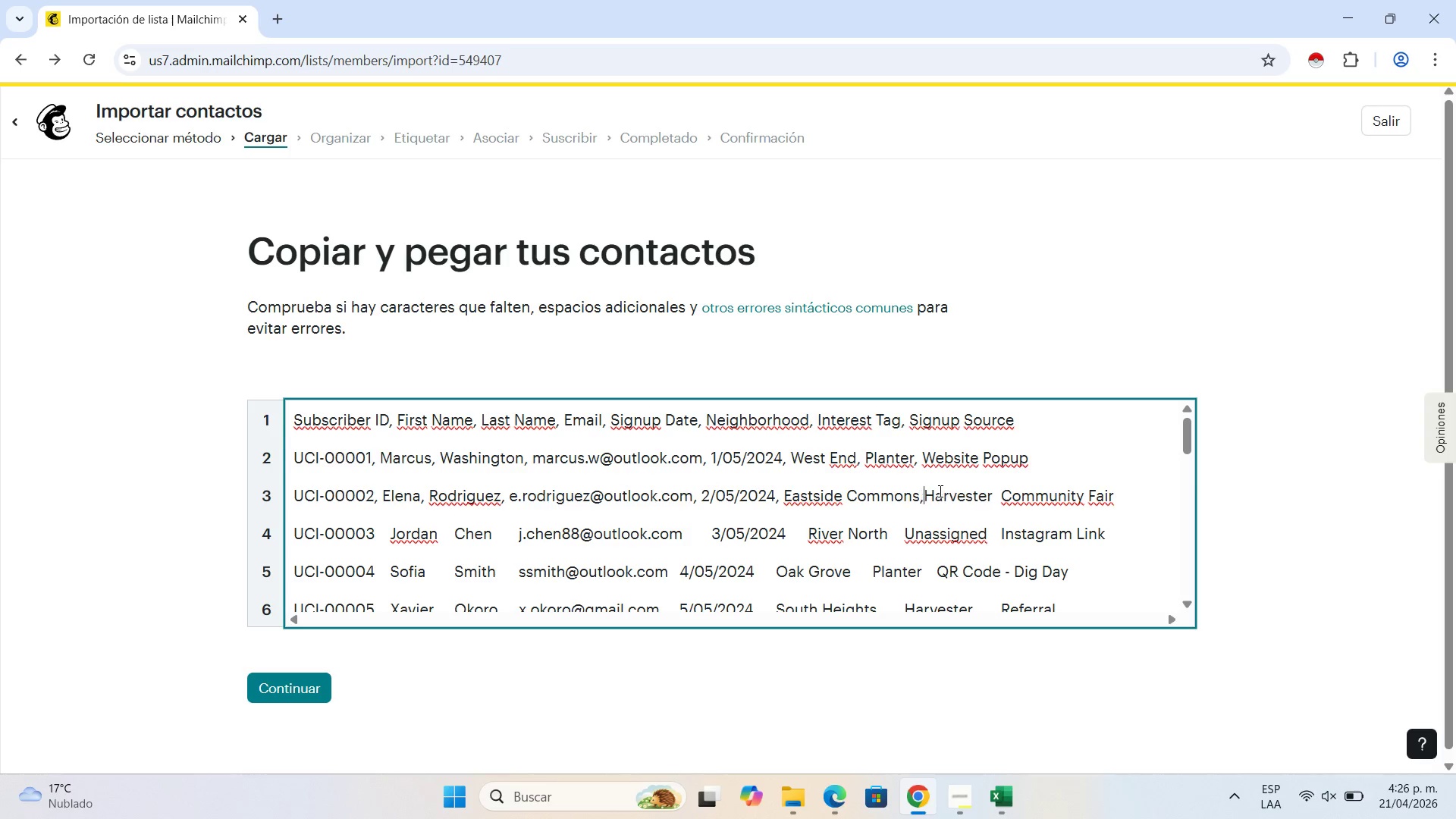 
key(Comma)
 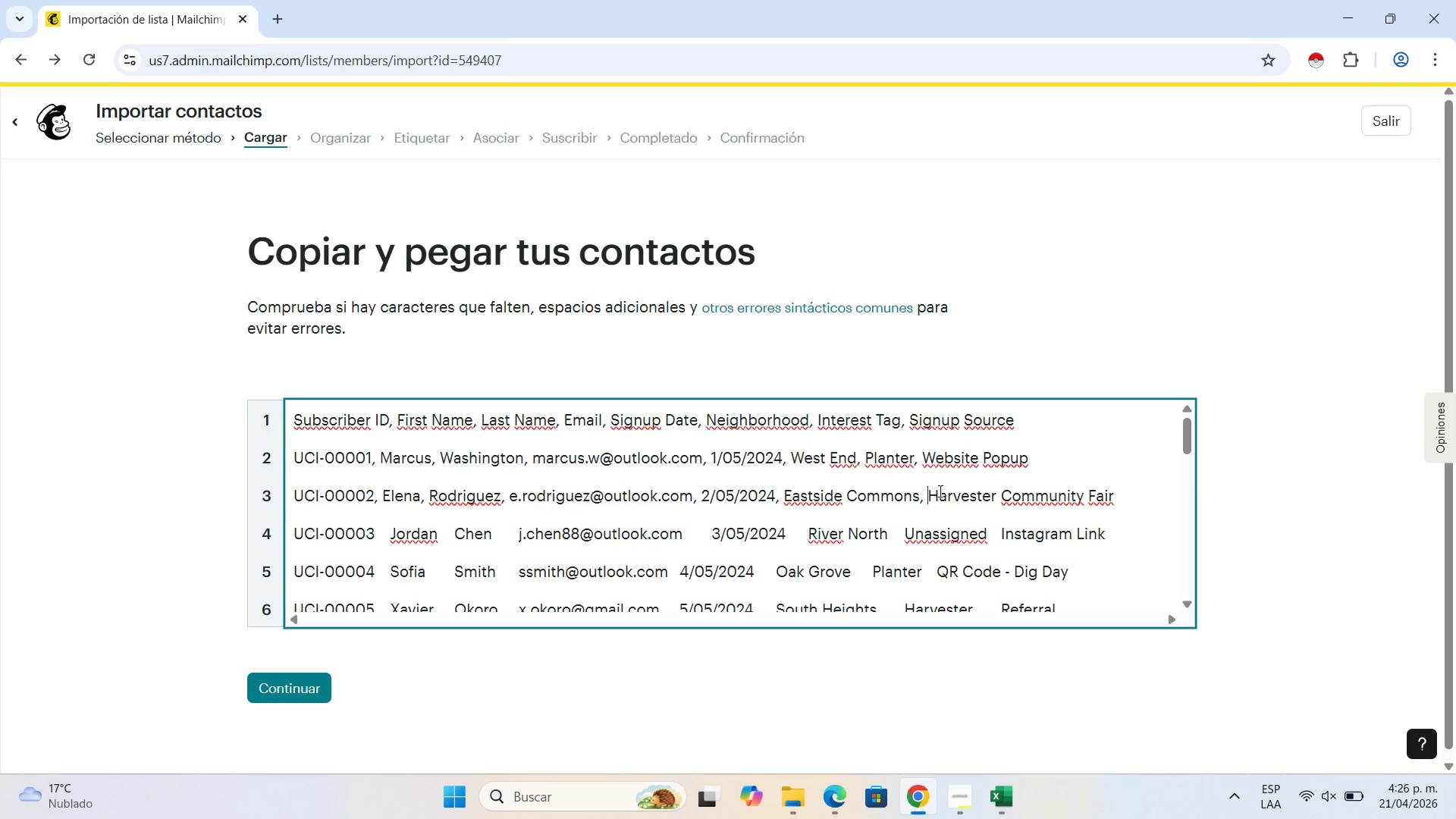 
key(Space)
 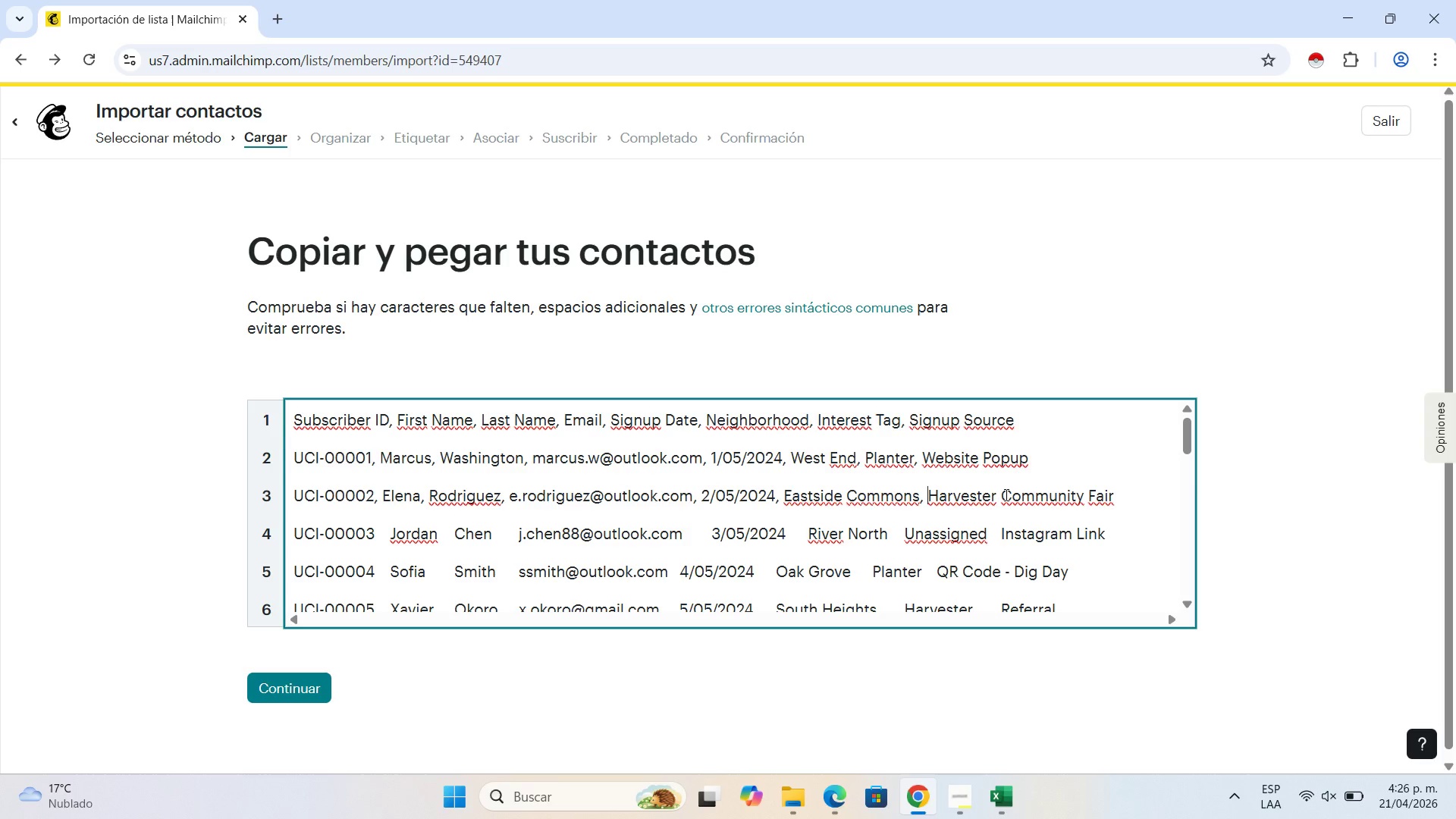 
left_click([1005, 494])
 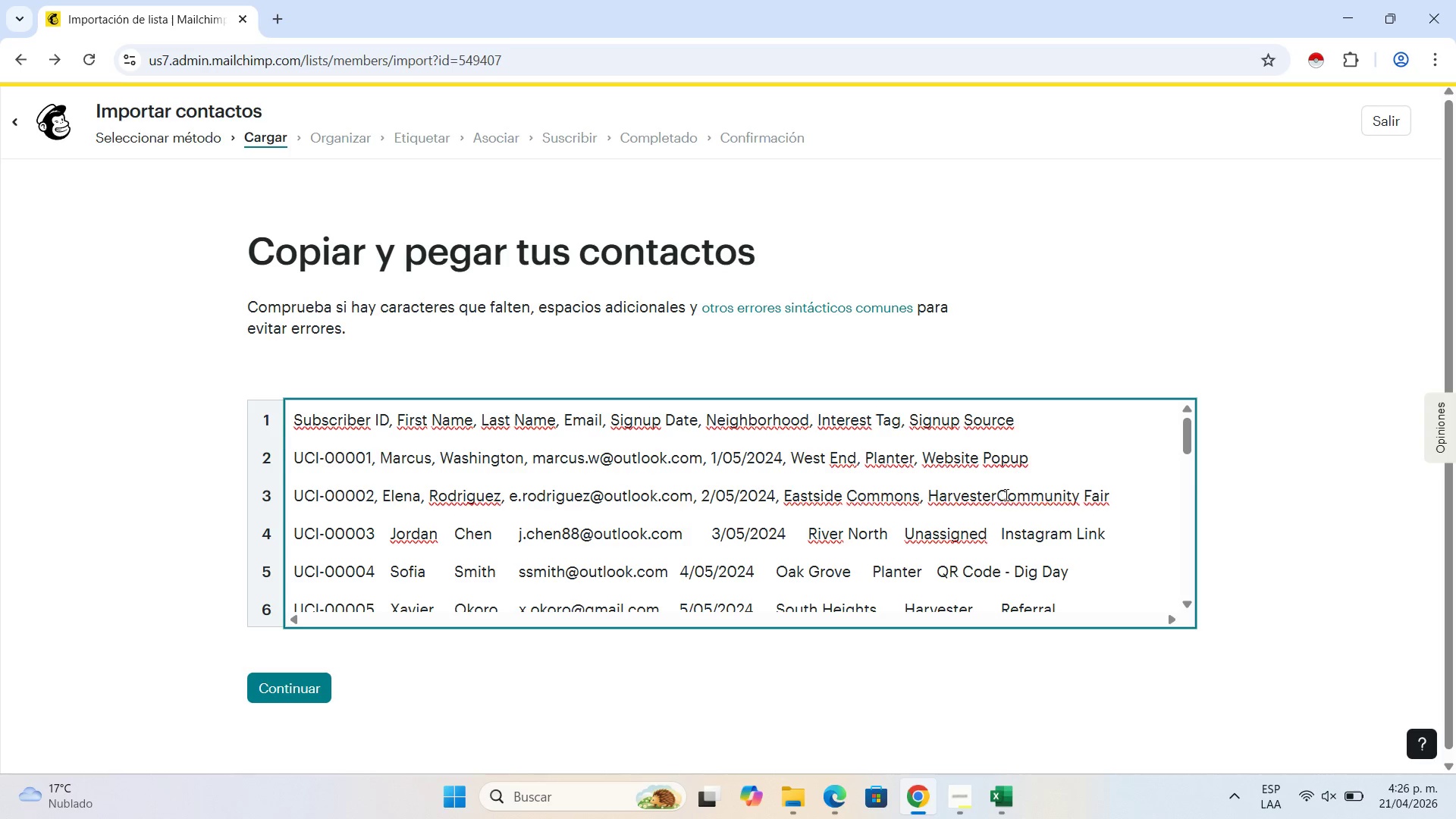 
key(Backspace)
 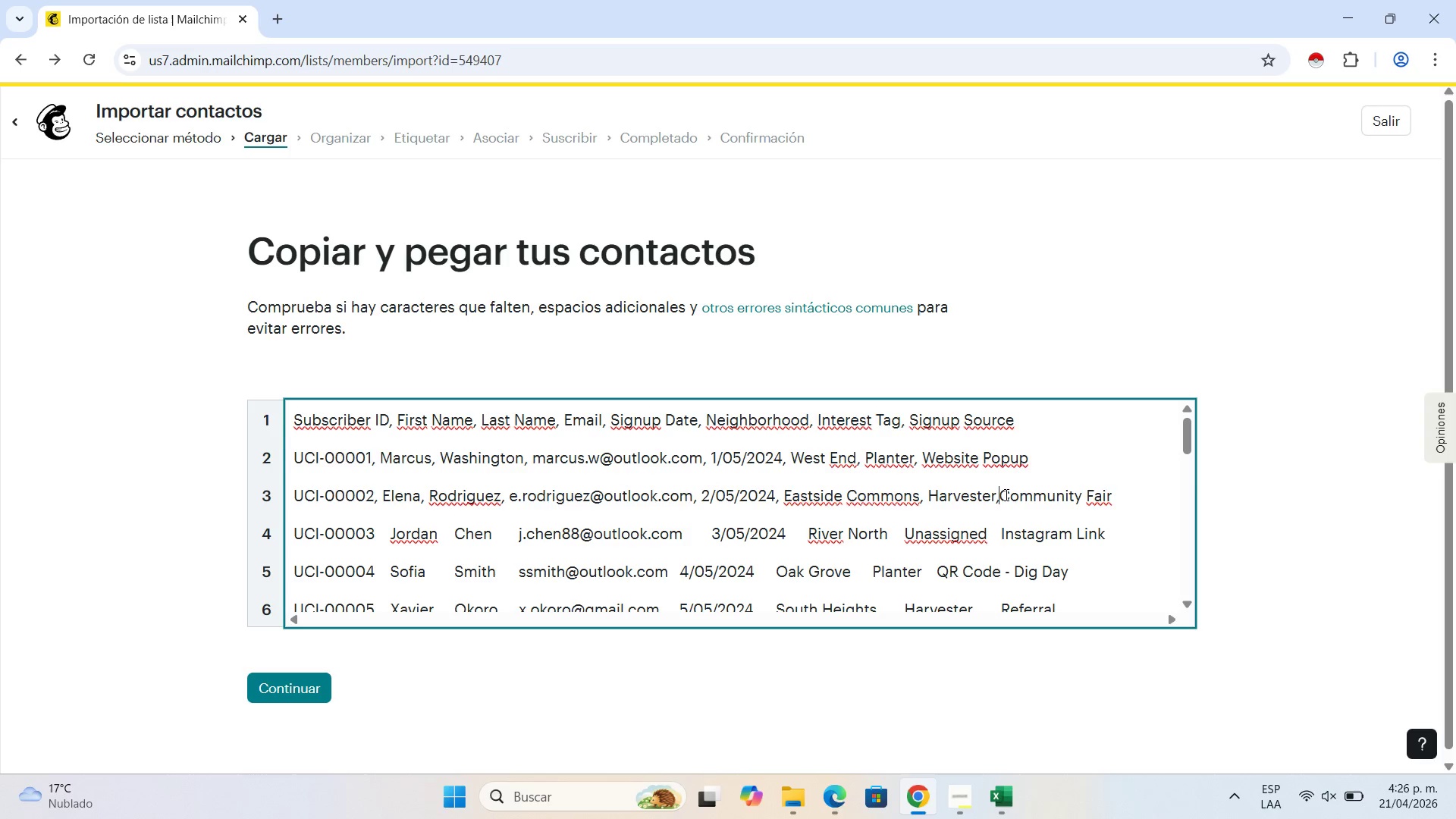 
key(Comma)
 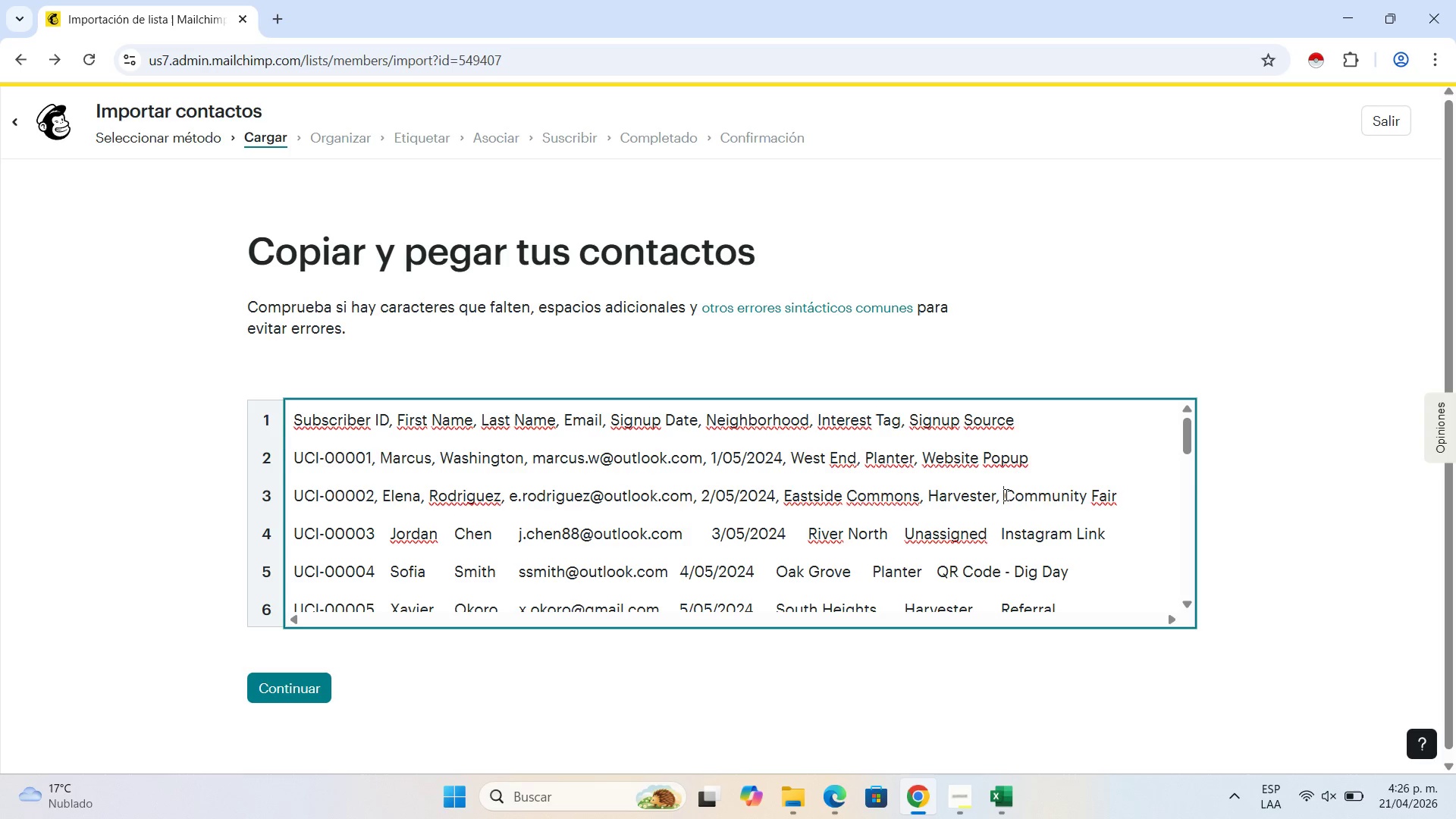 
key(Space)
 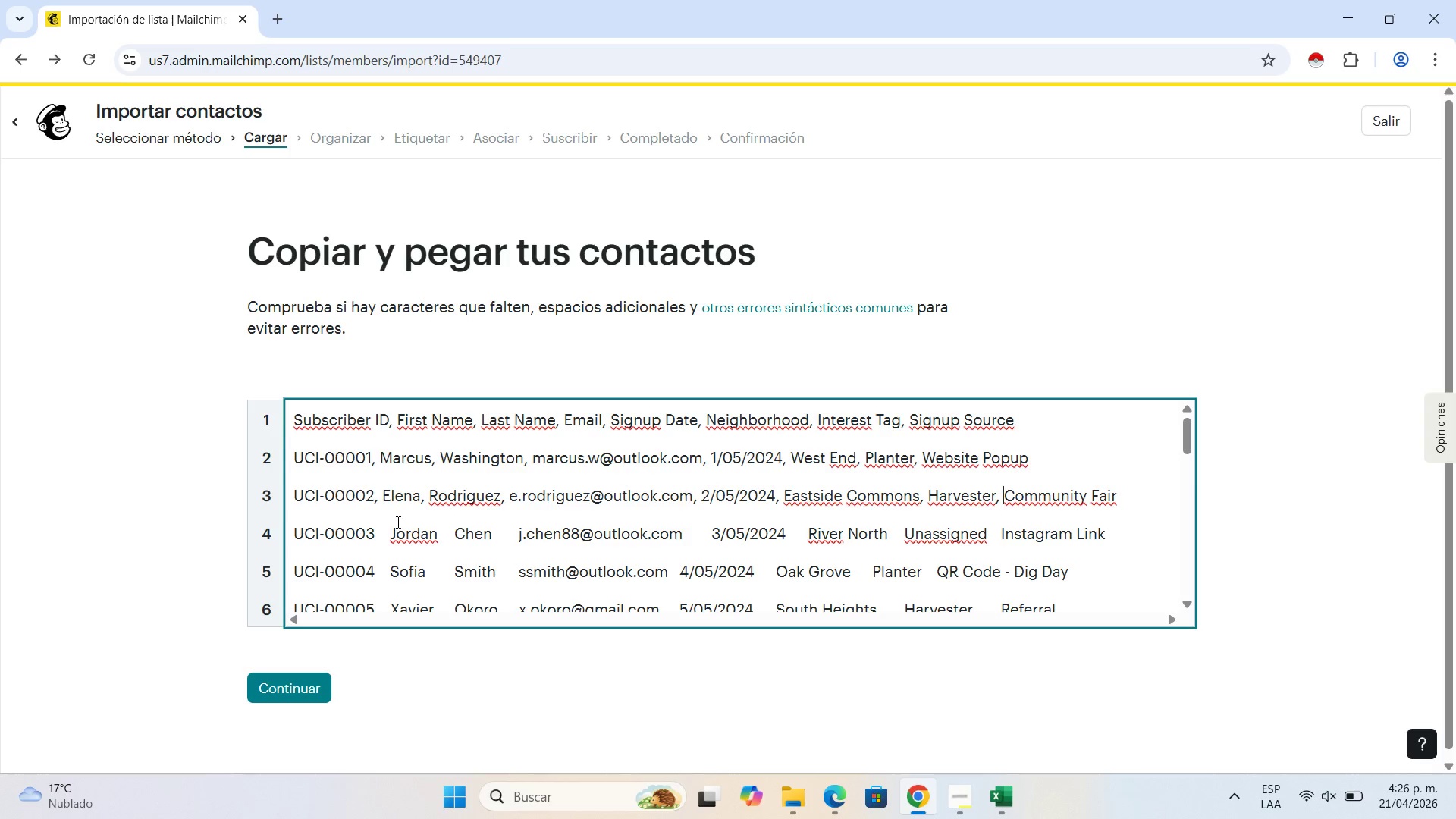 
left_click([391, 529])
 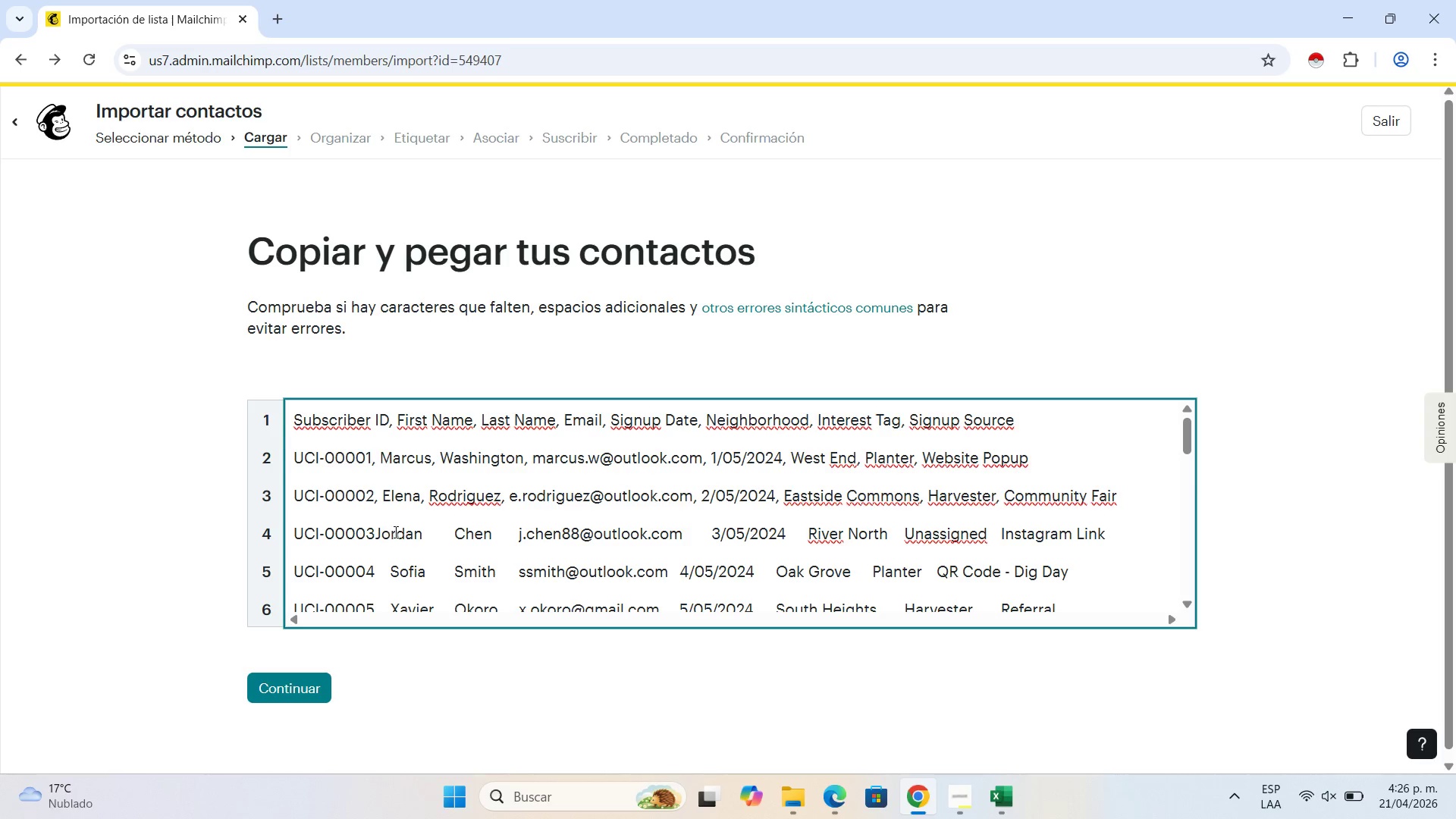 
key(Backspace)
 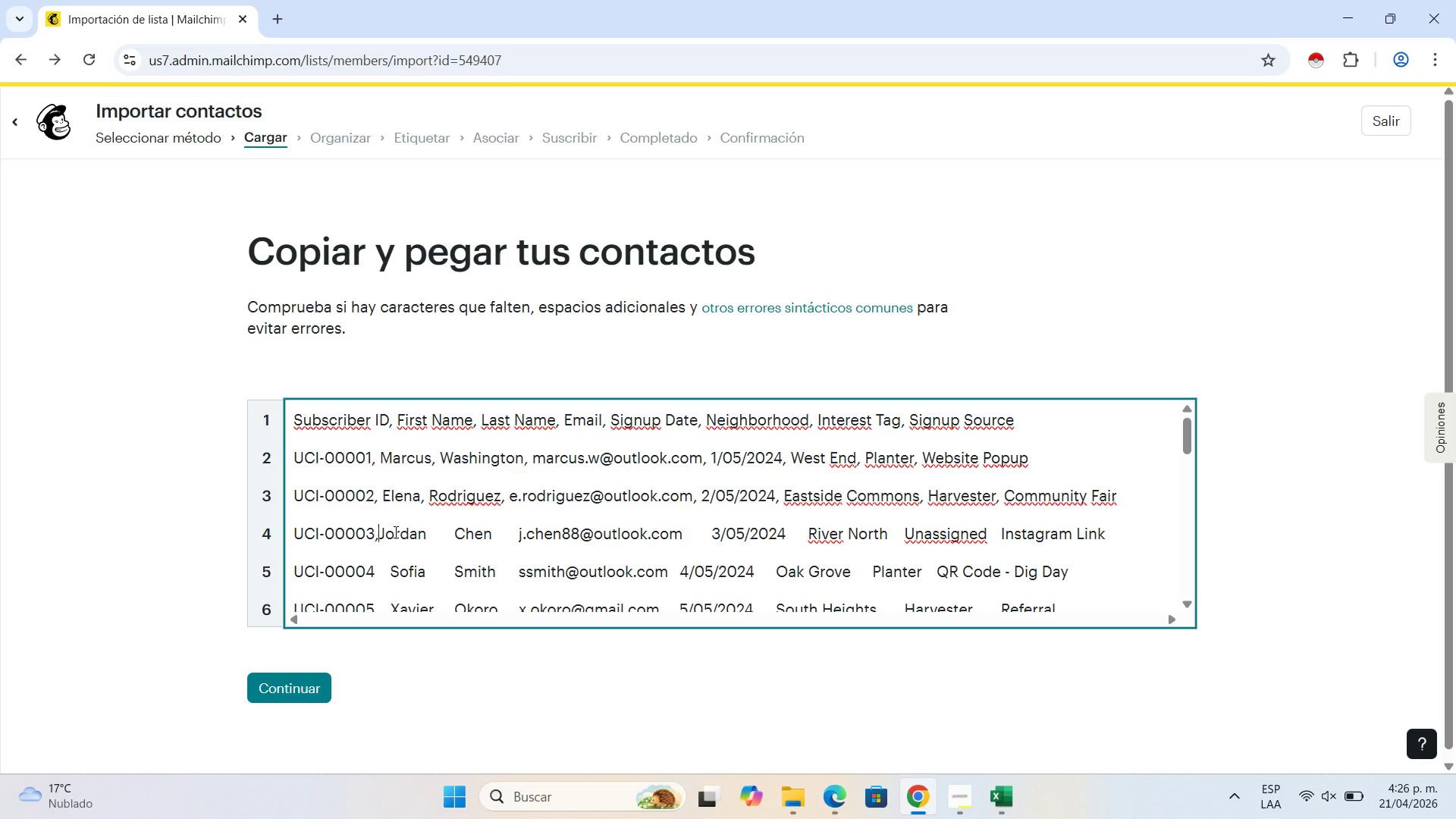 
key(Comma)
 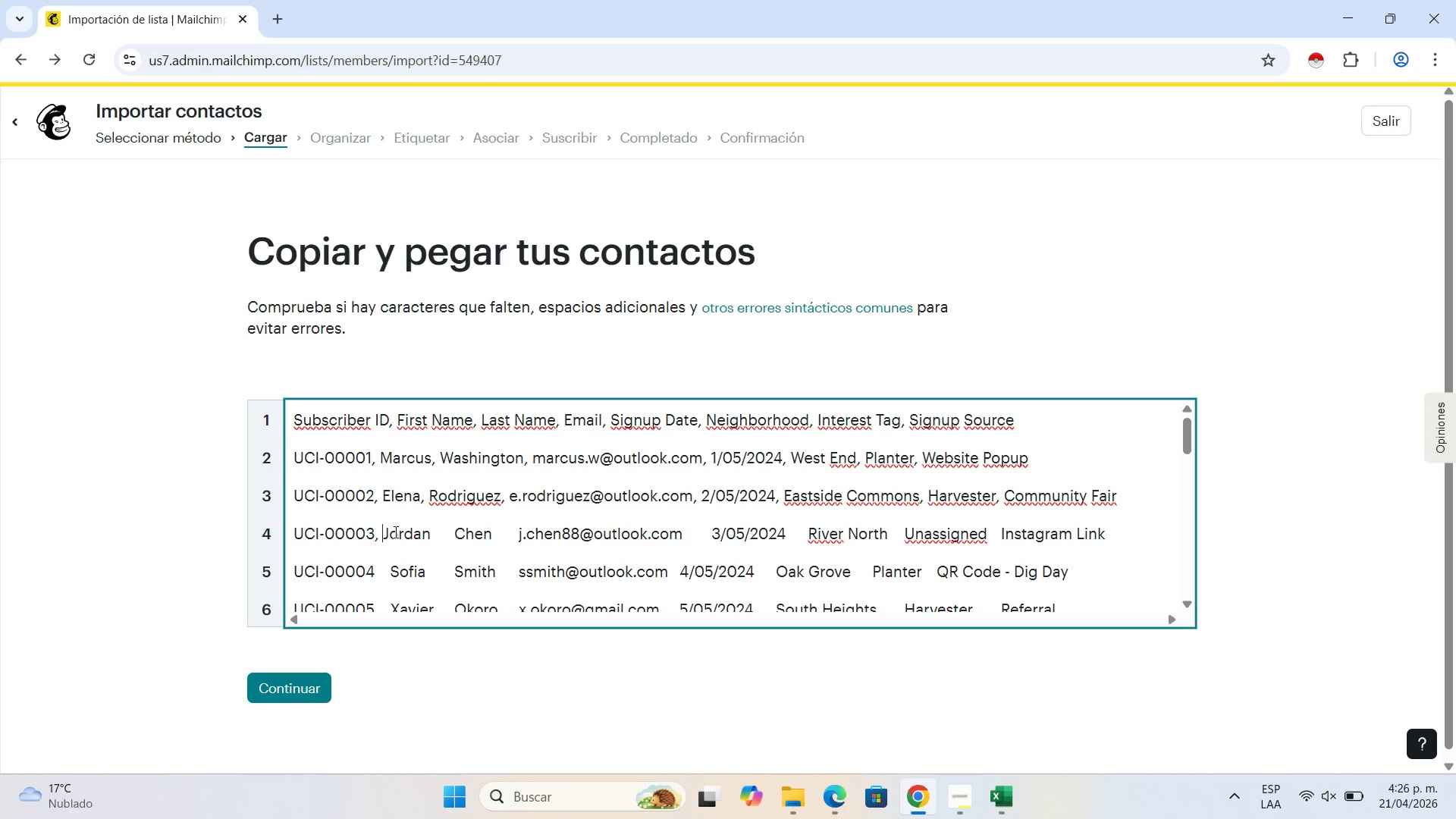 
key(Space)
 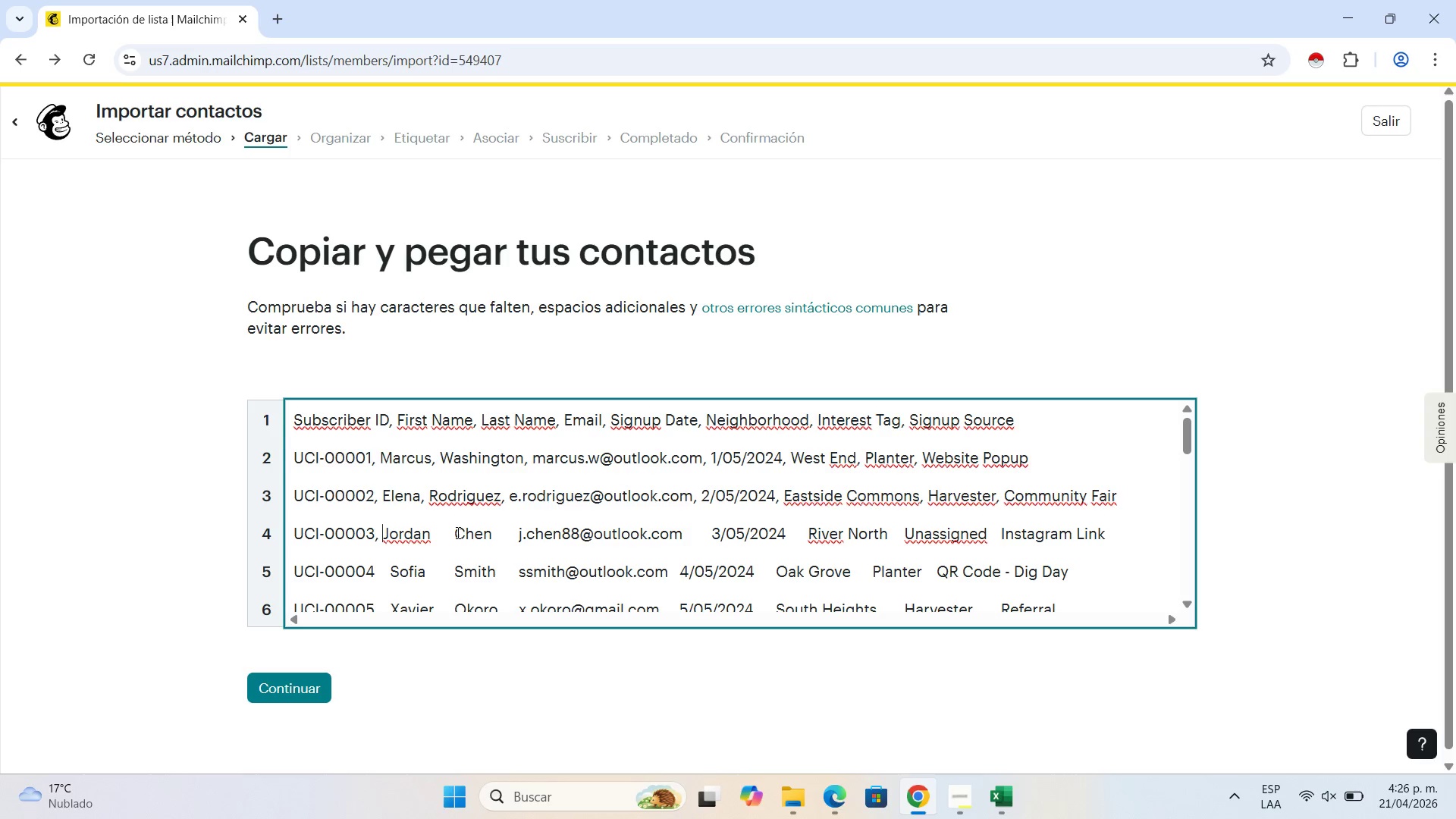 
left_click([457, 532])
 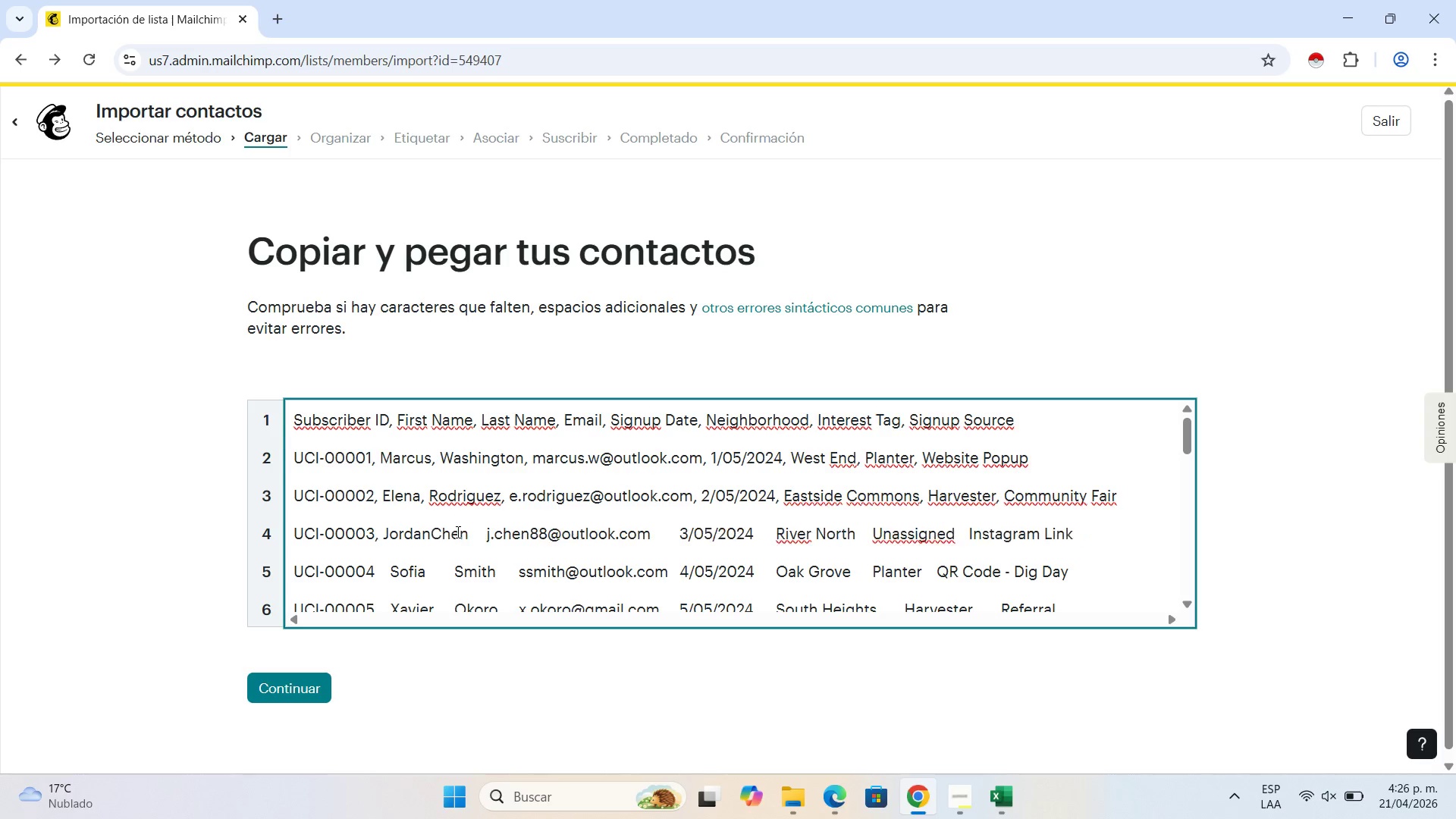 
key(Backspace)
 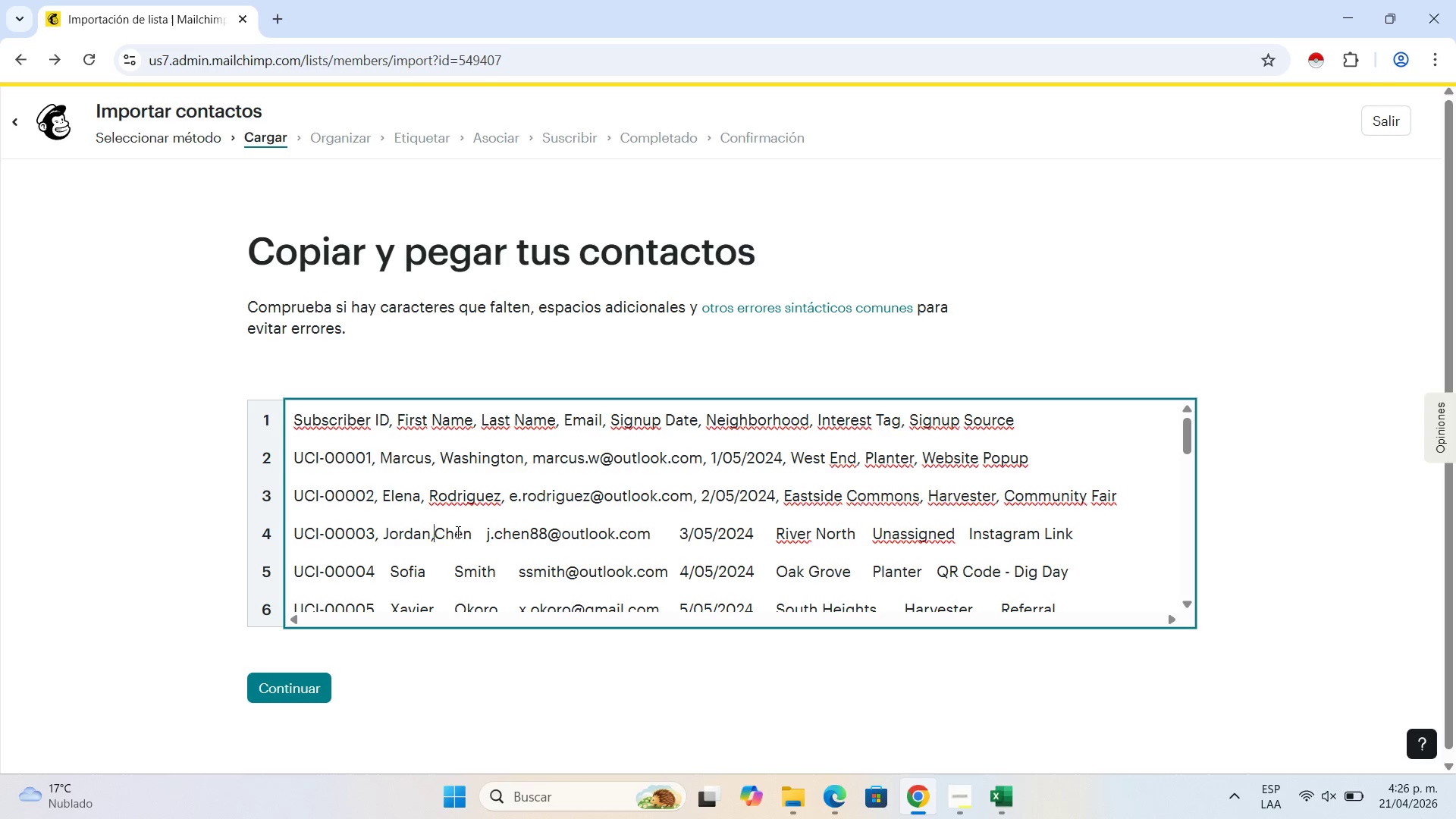 
key(Comma)
 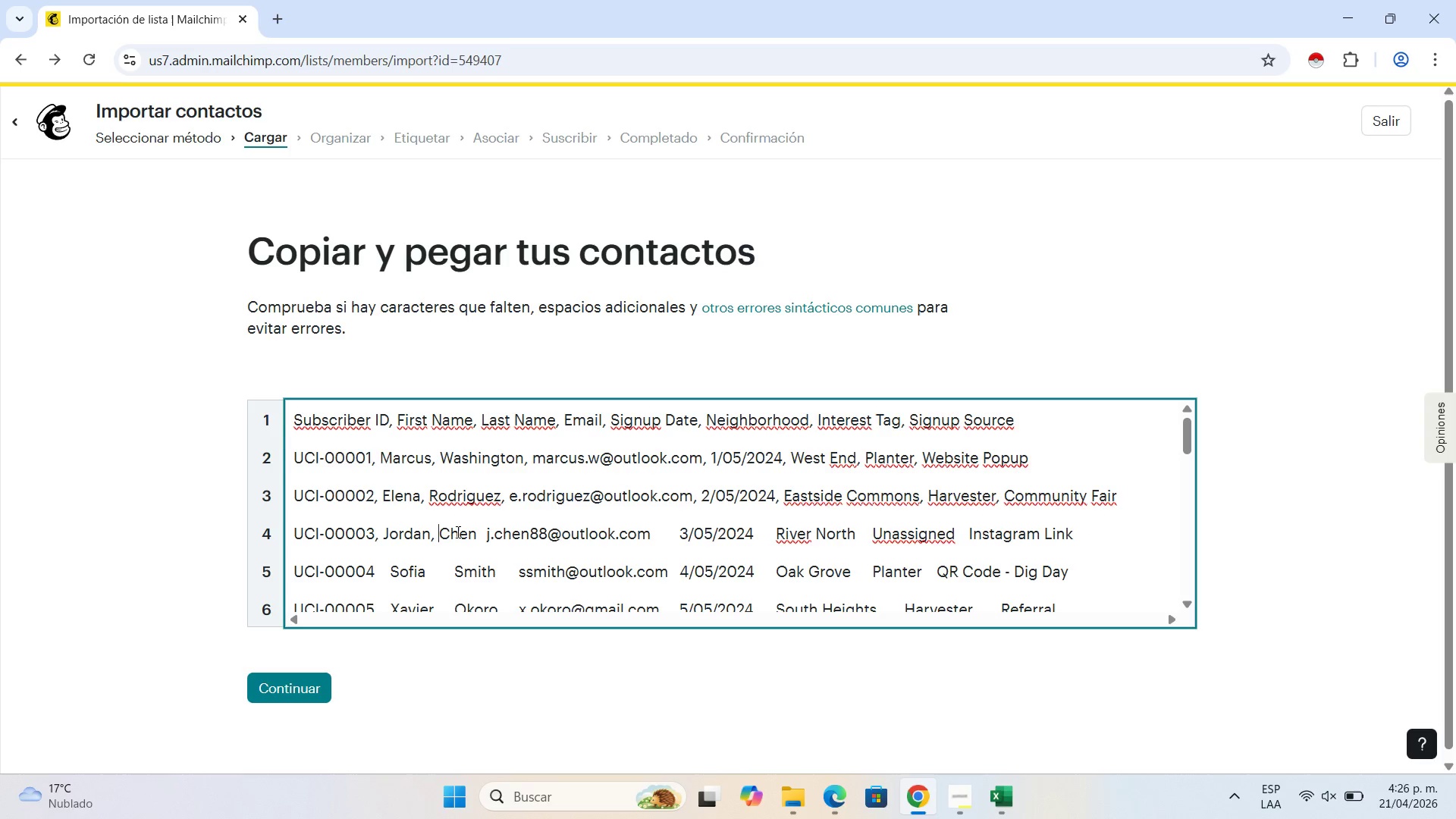 
key(Space)
 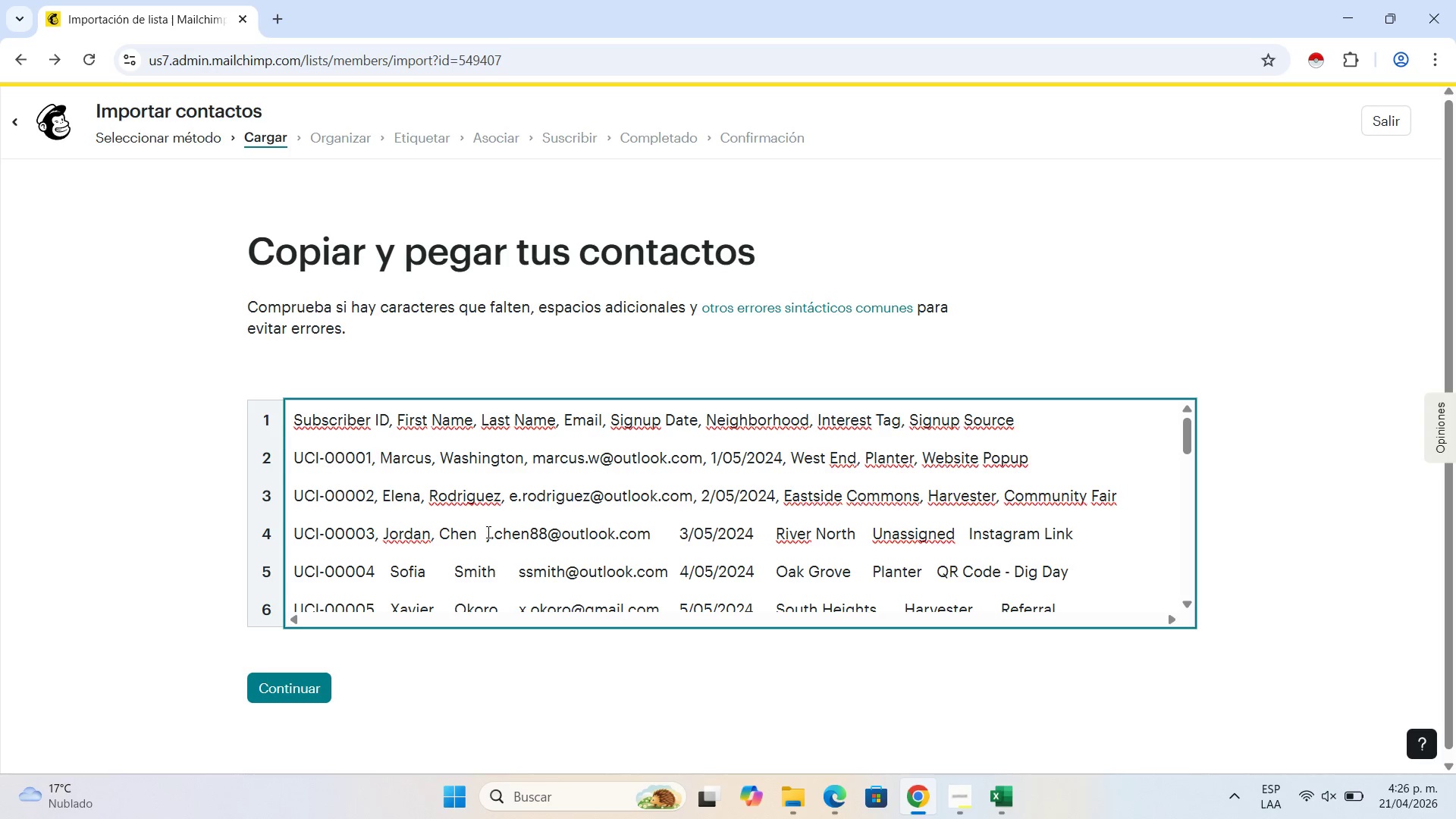 
left_click([487, 532])
 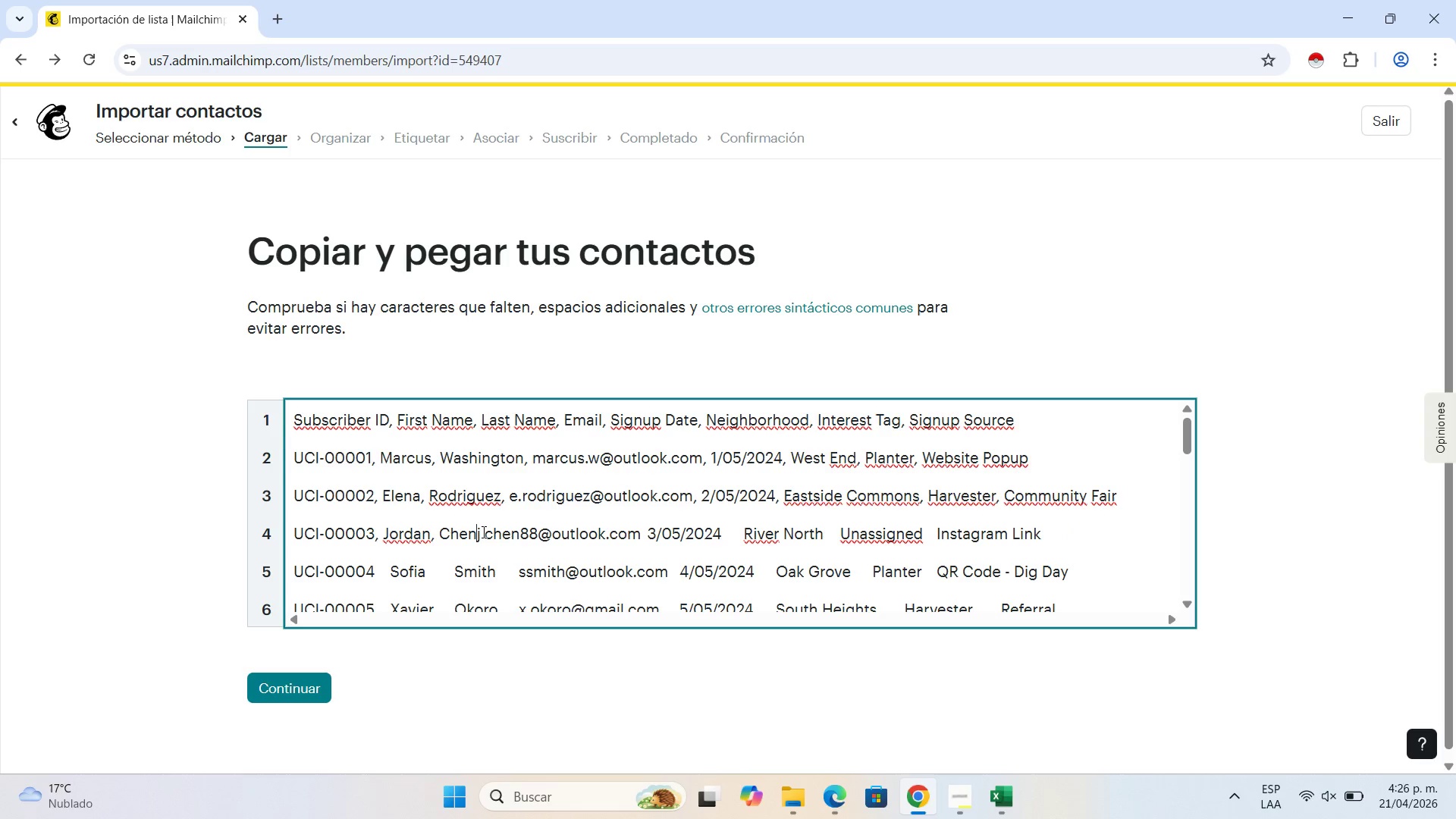 
key(Backspace)
 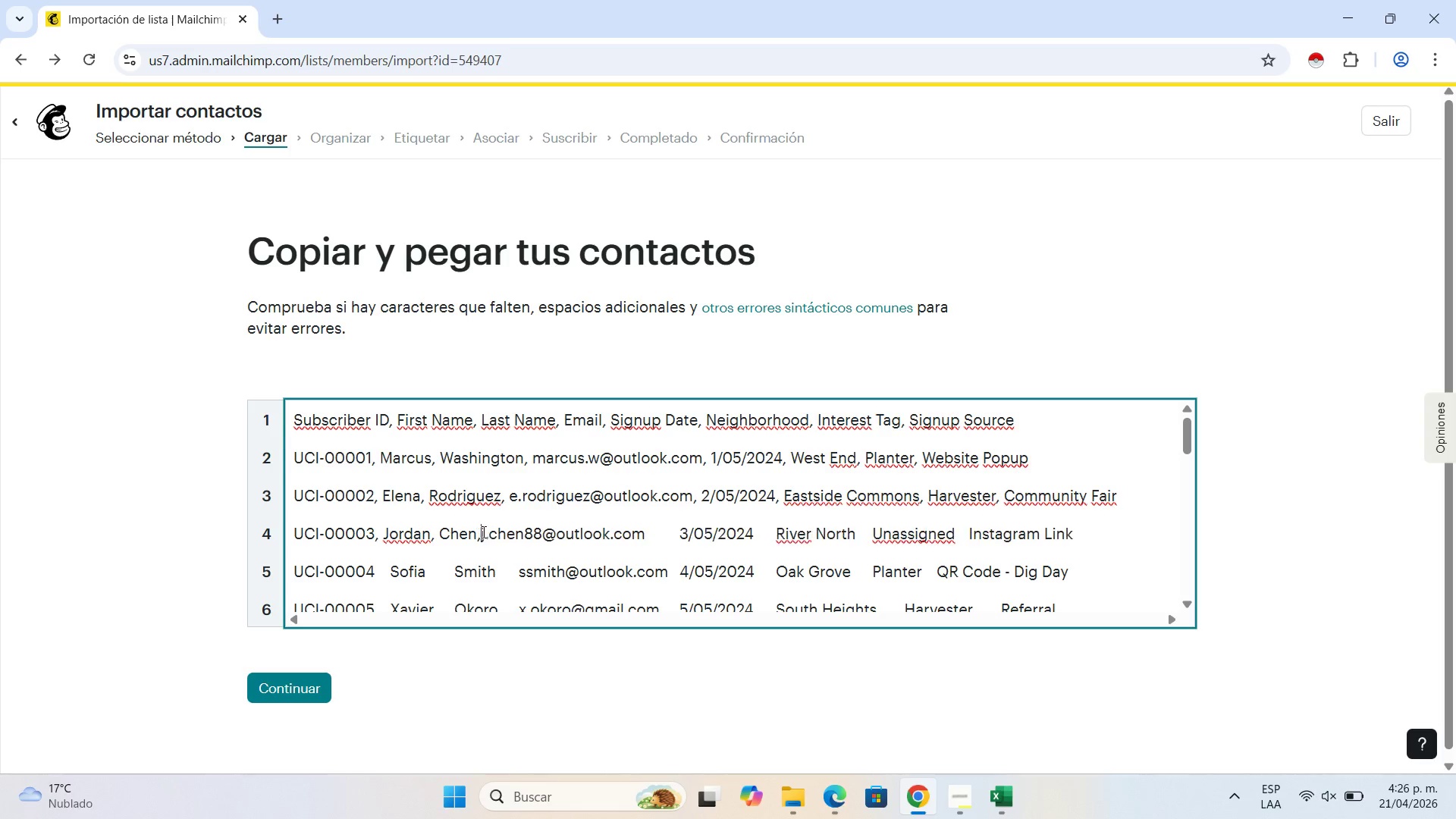 
key(Comma)
 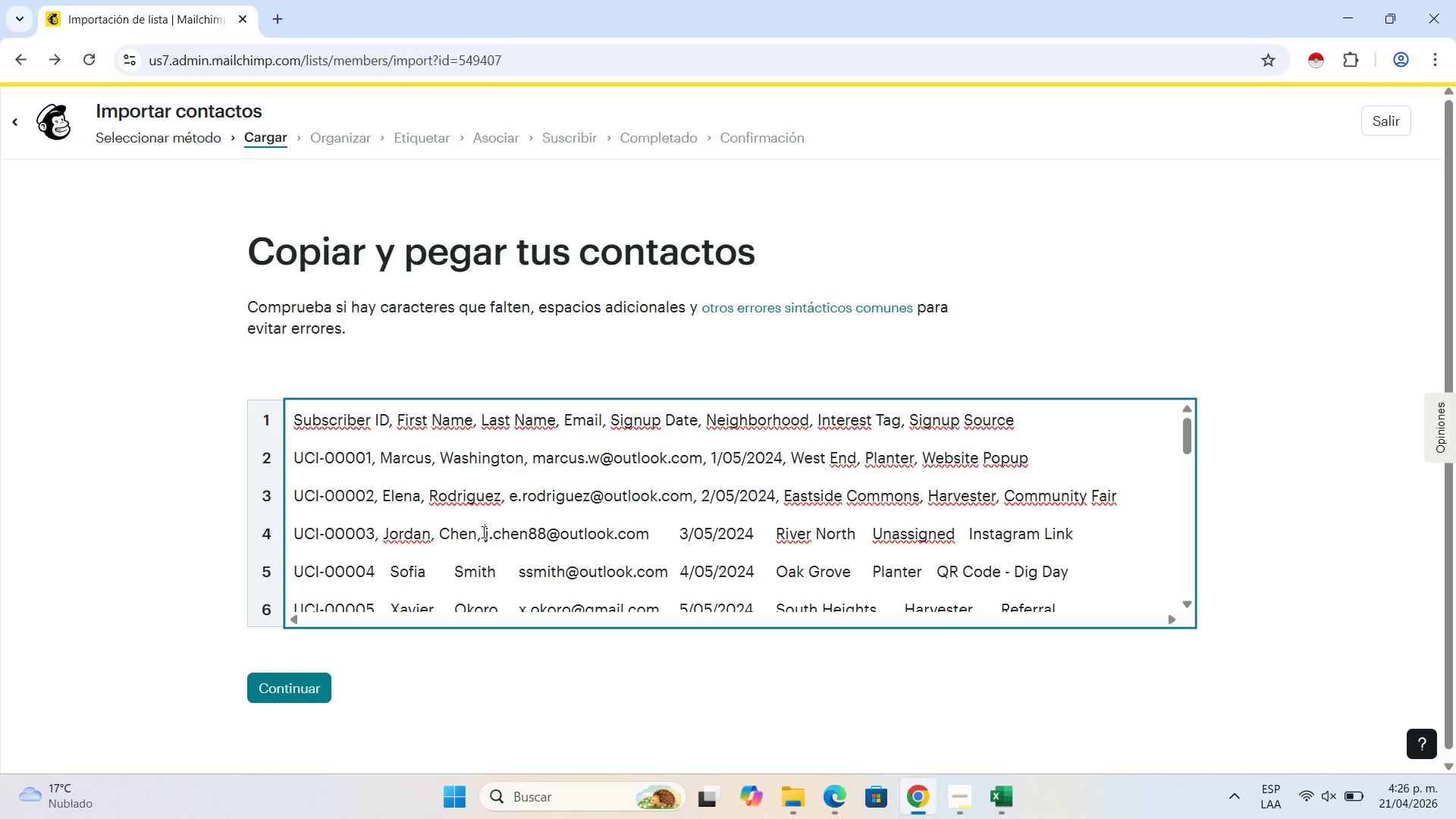 
key(Space)
 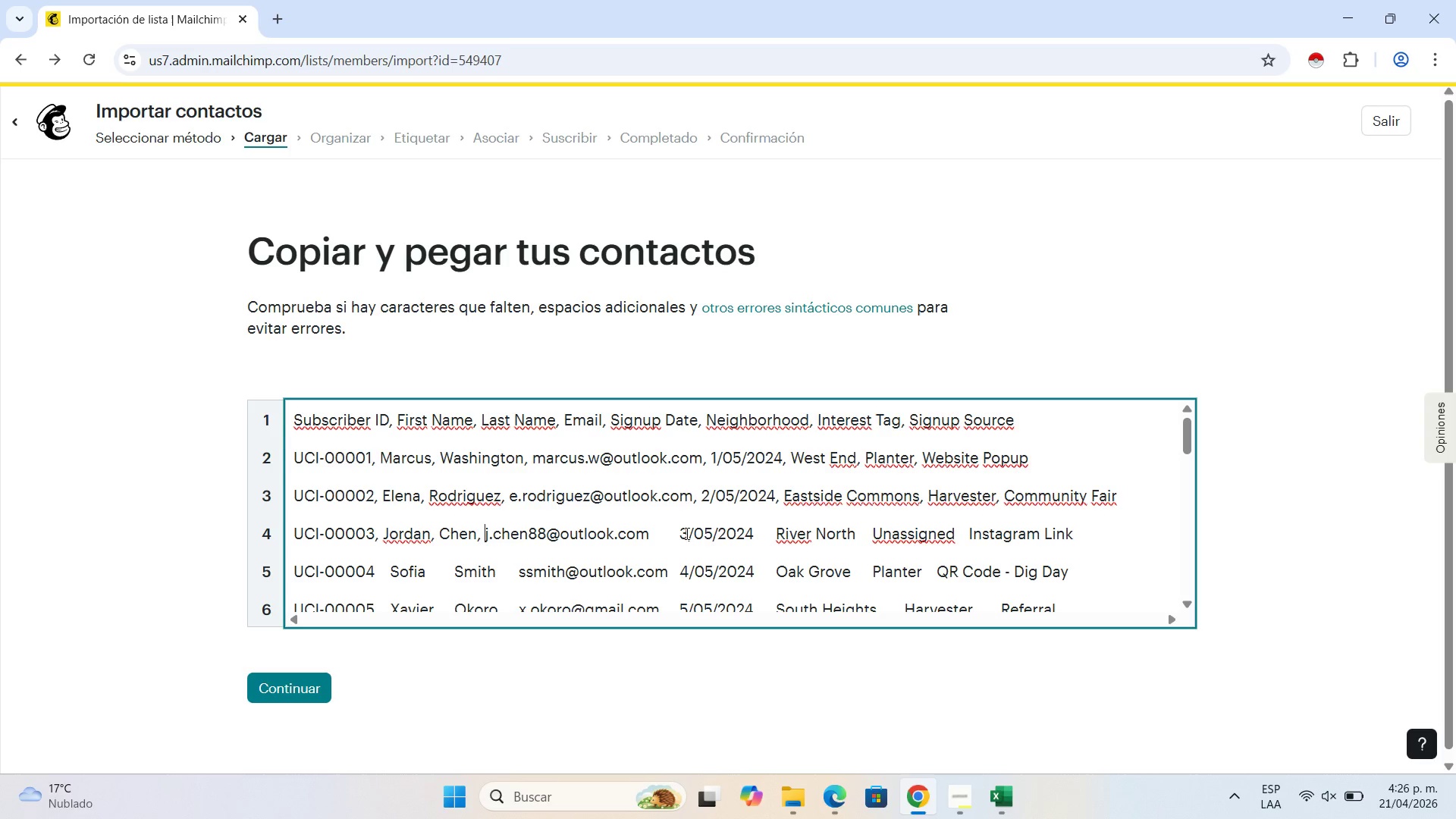 
left_click([680, 533])
 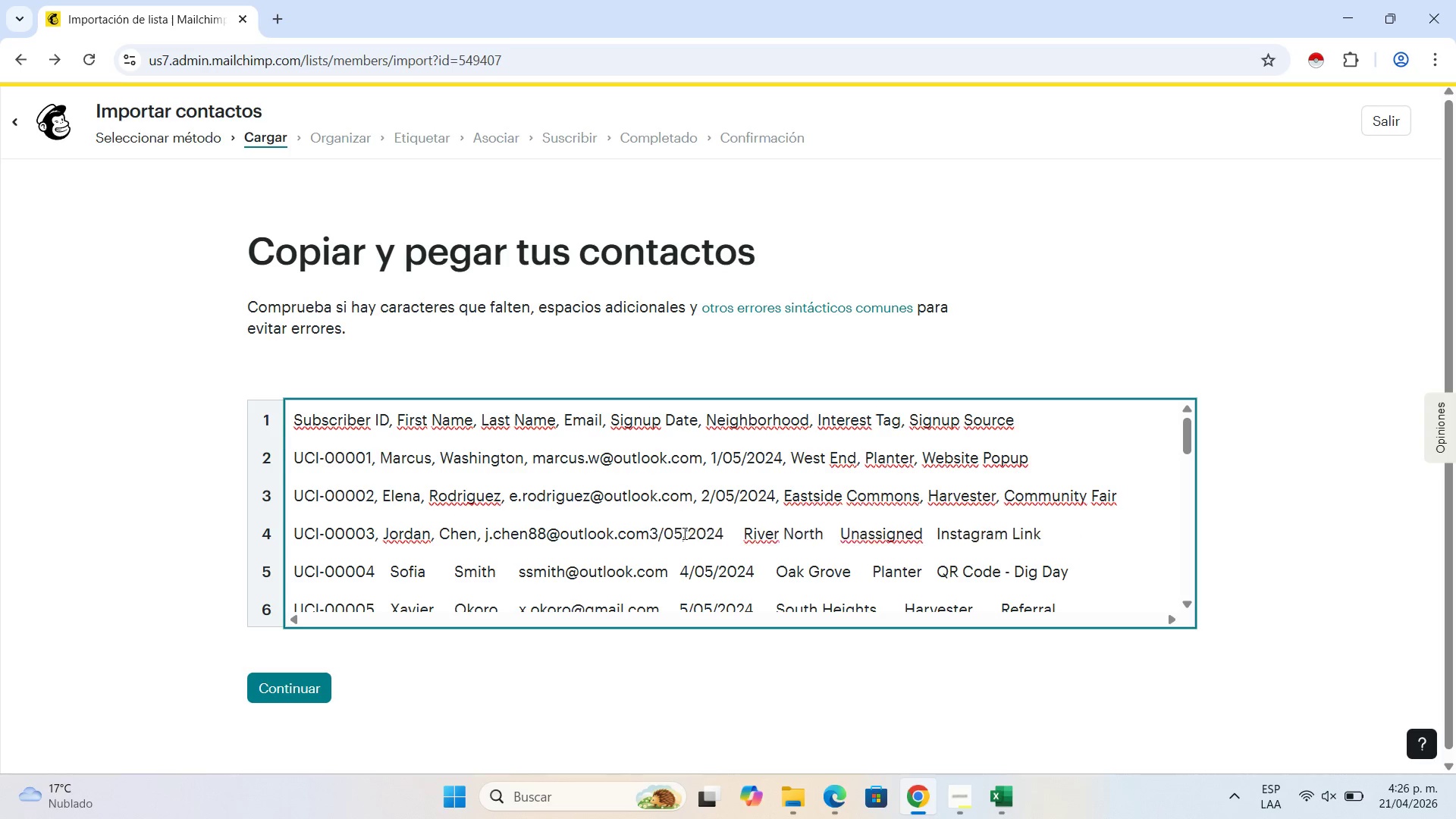 
key(Backspace)
 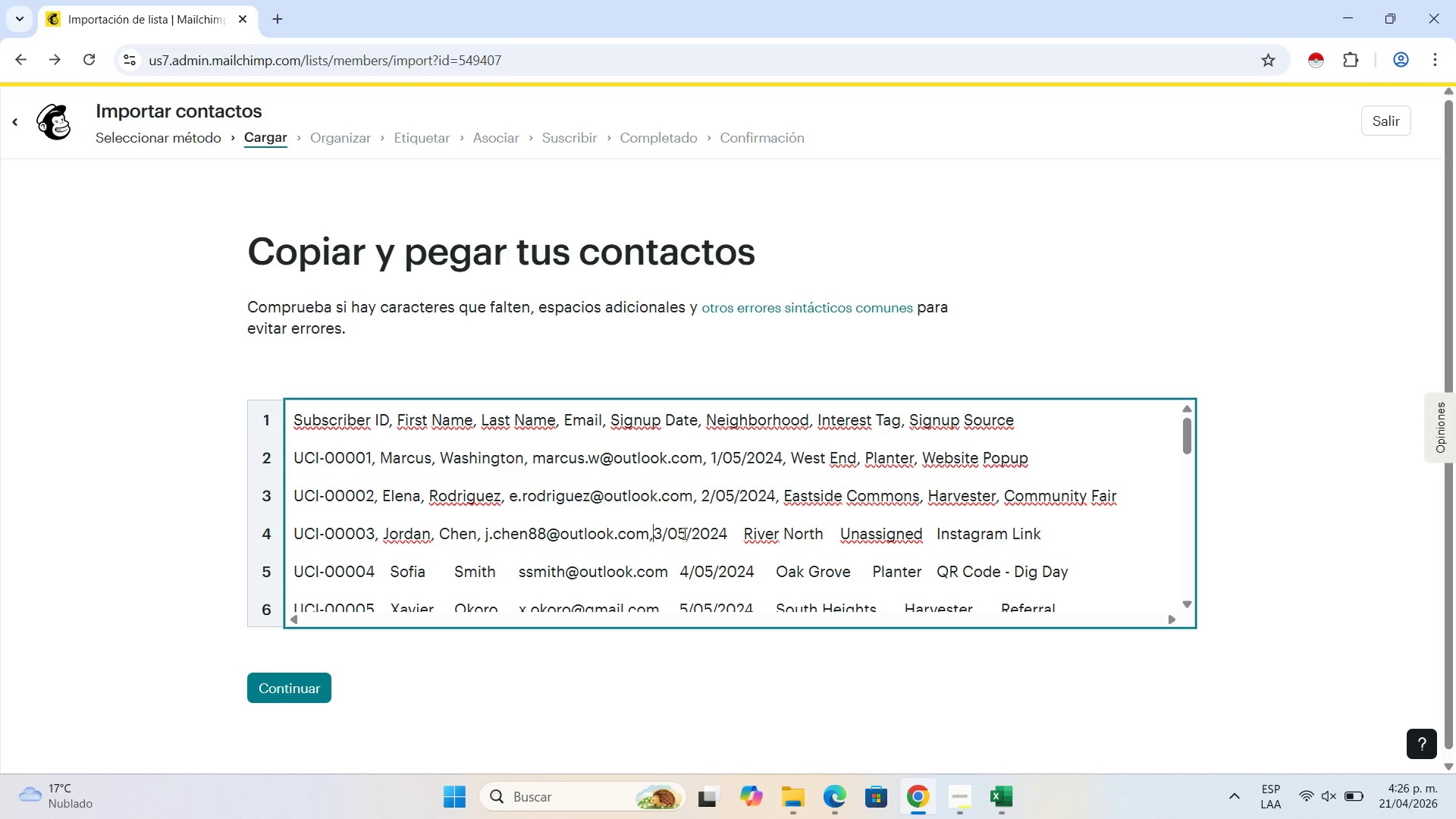 
key(Comma)
 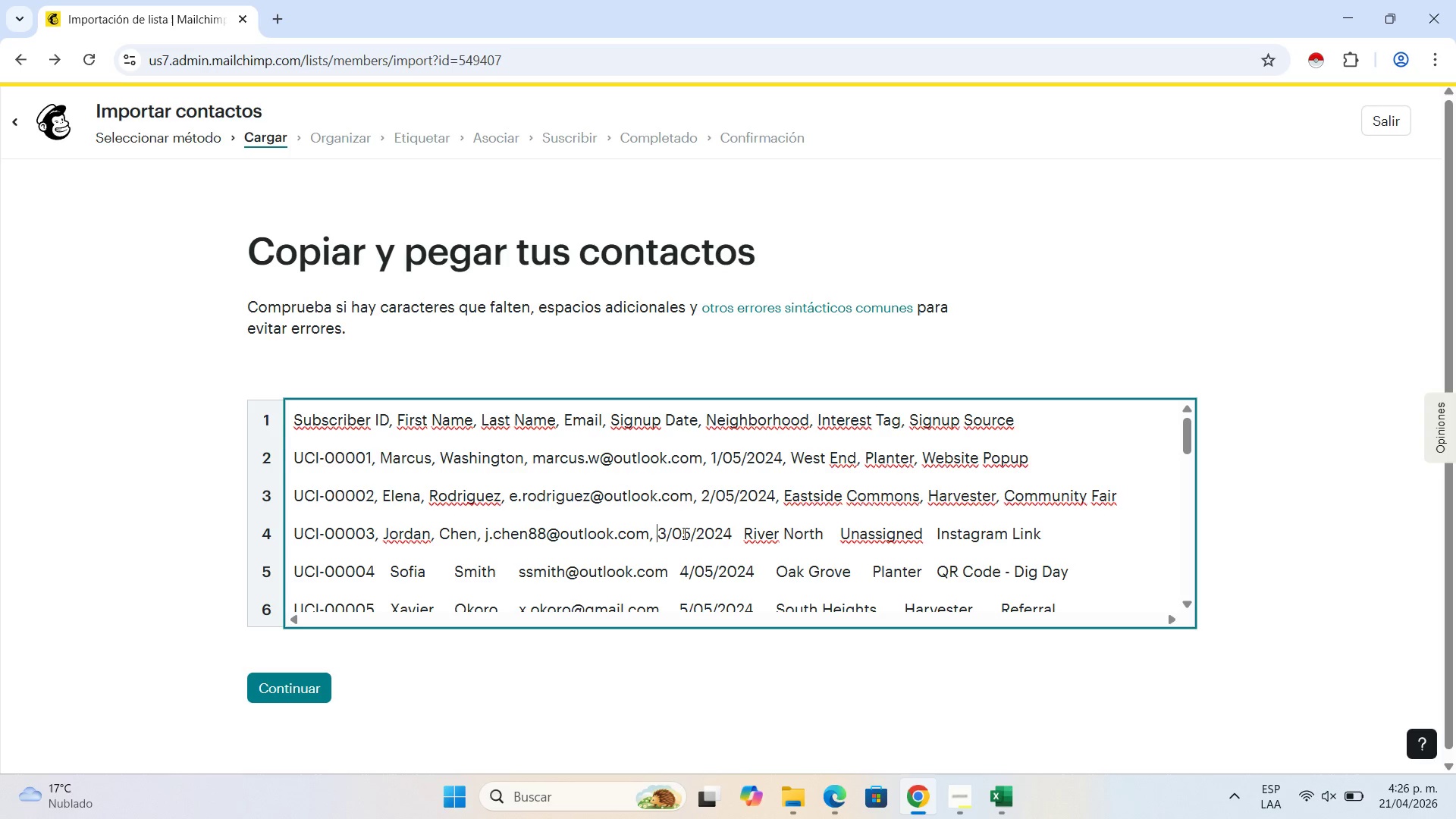 
key(Space)
 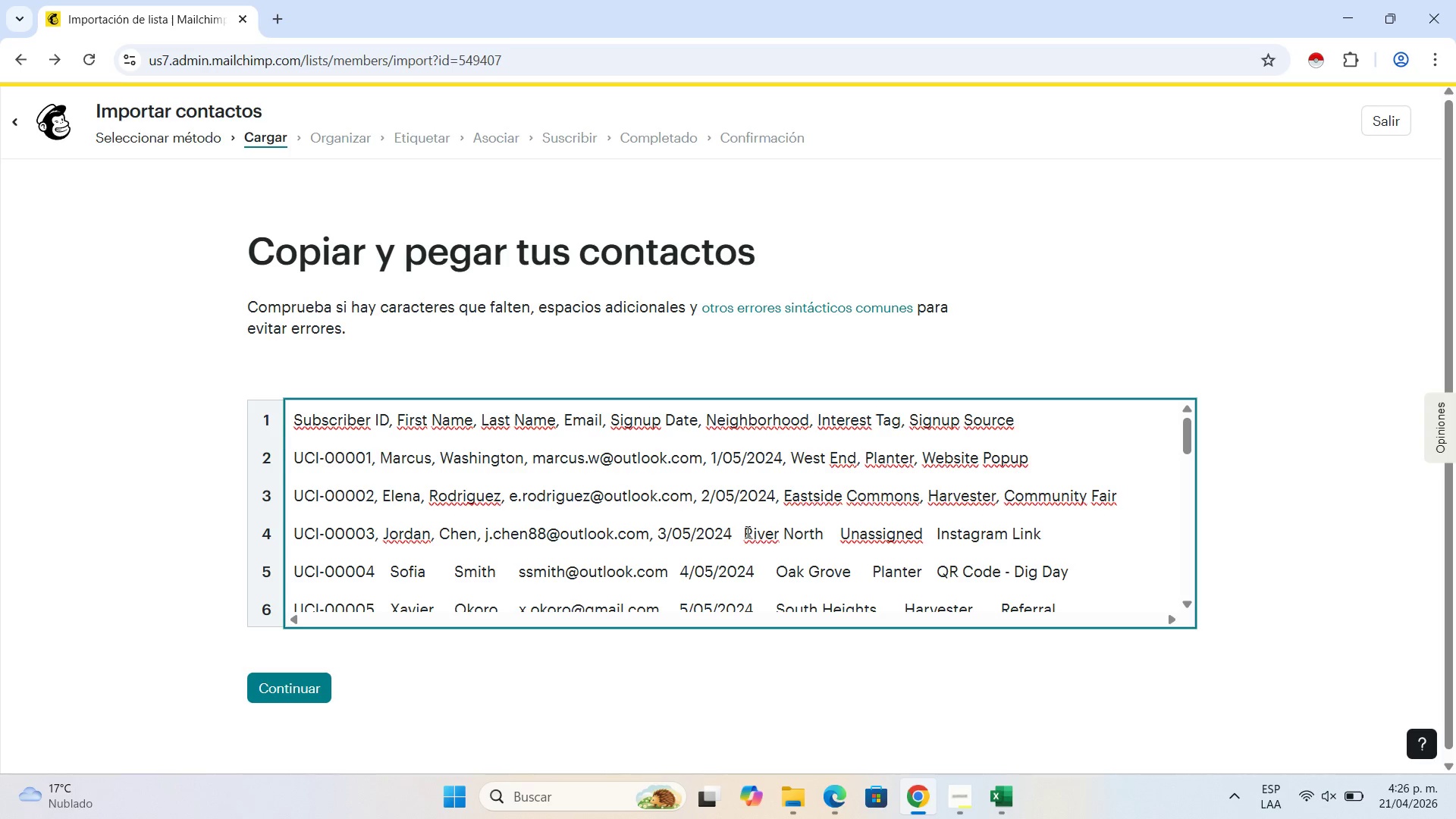 
left_click([746, 532])
 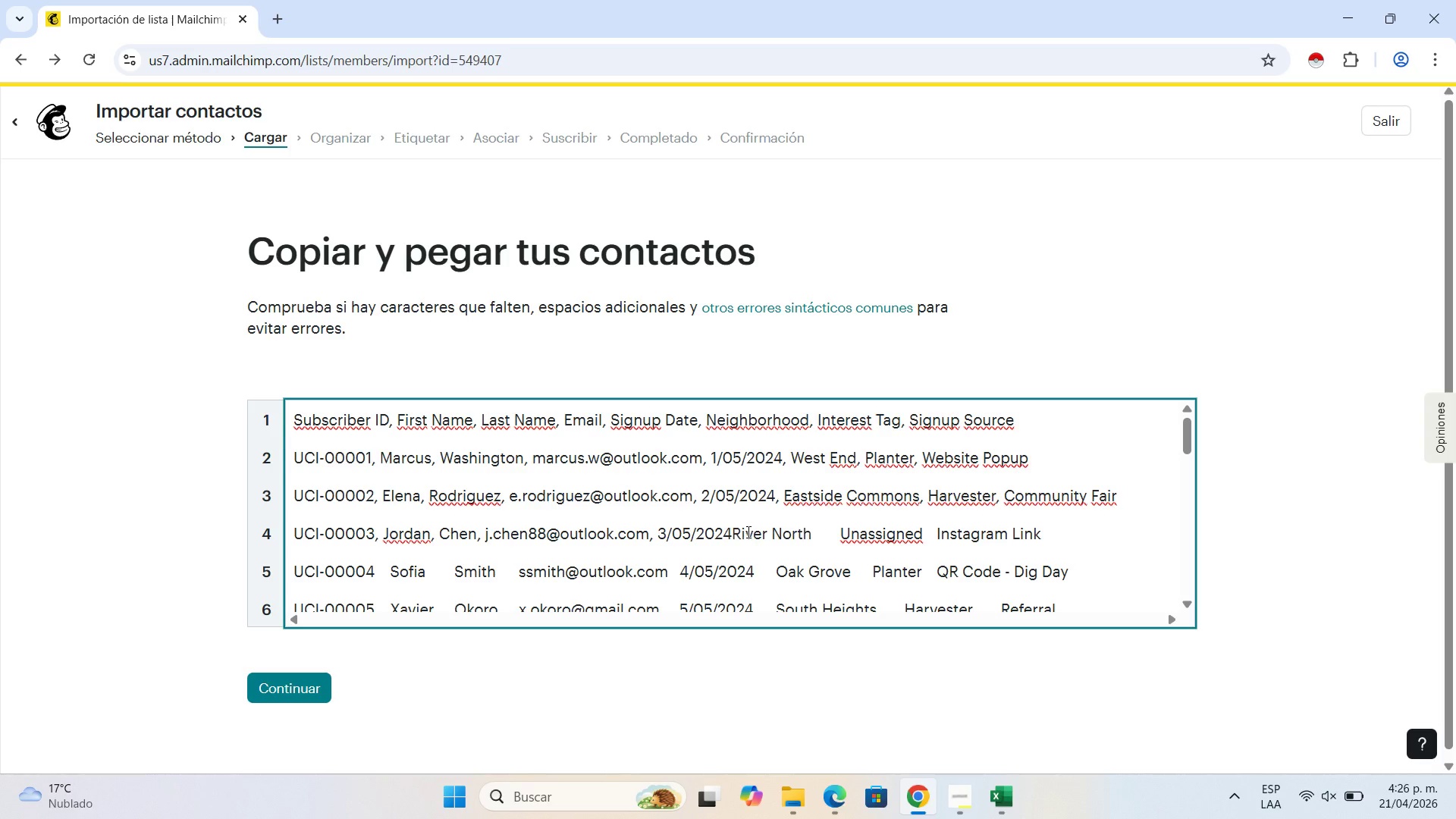 
key(Backspace)
 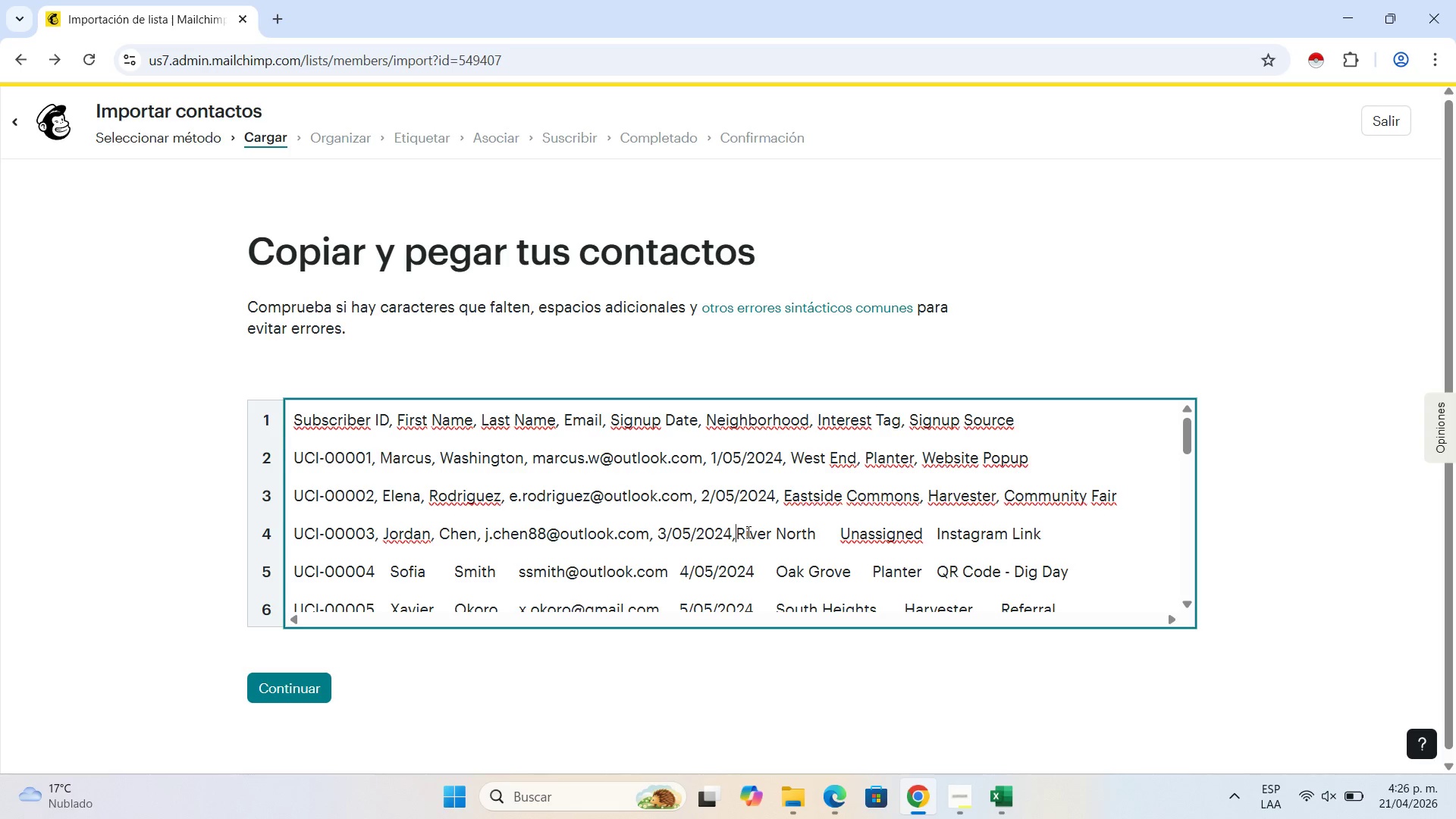 
key(Comma)
 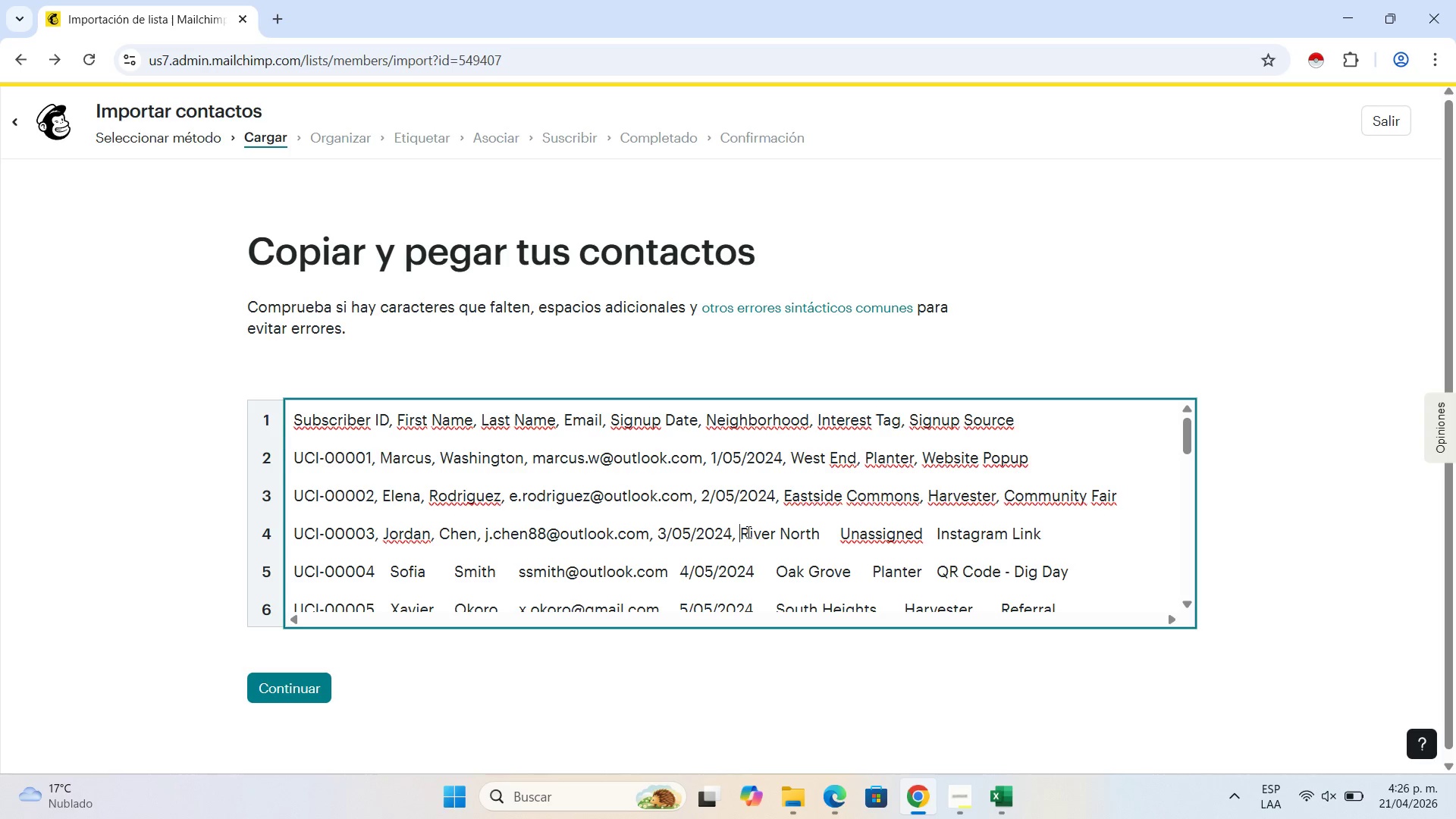 
key(Space)
 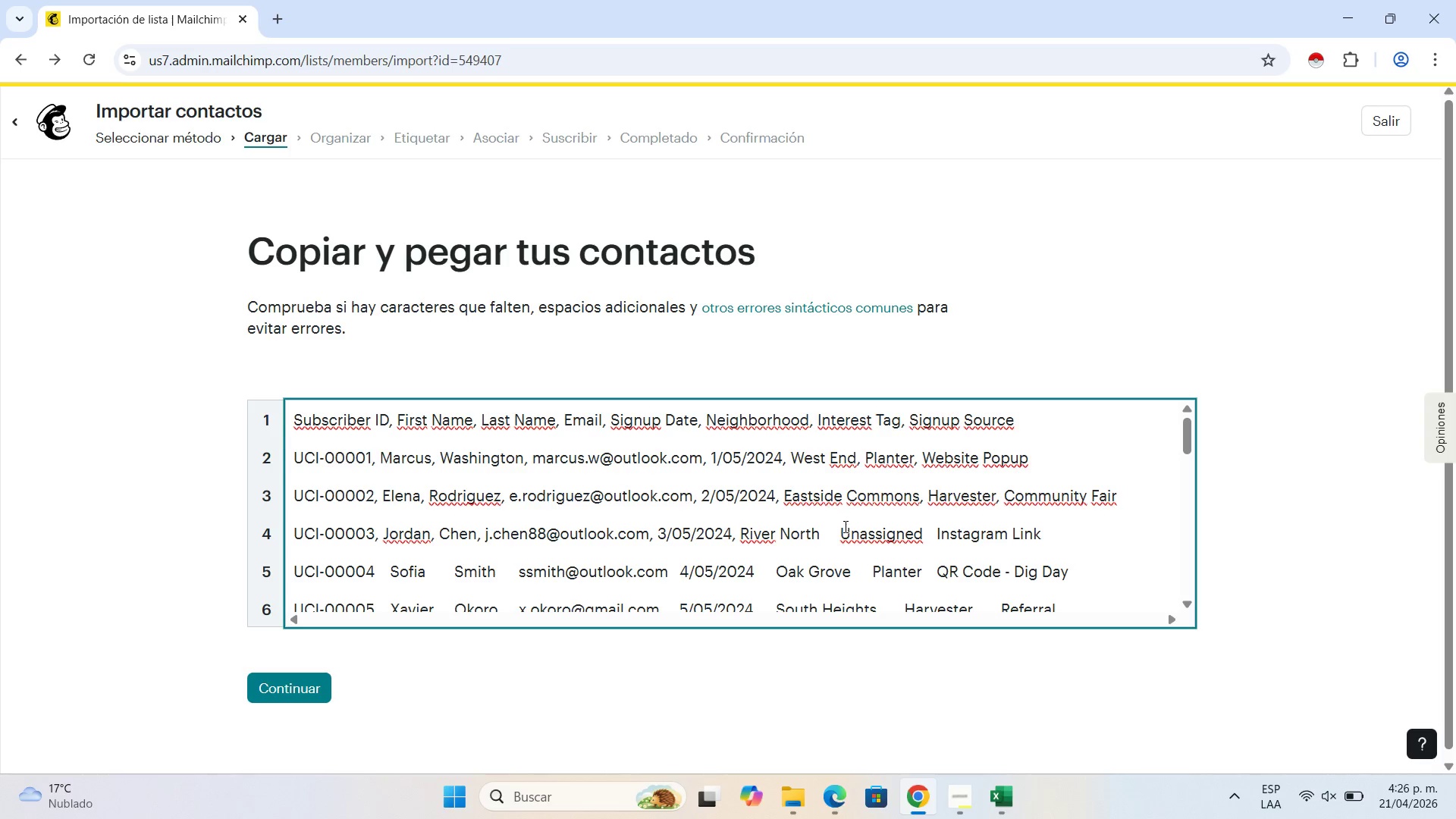 
left_click([839, 533])
 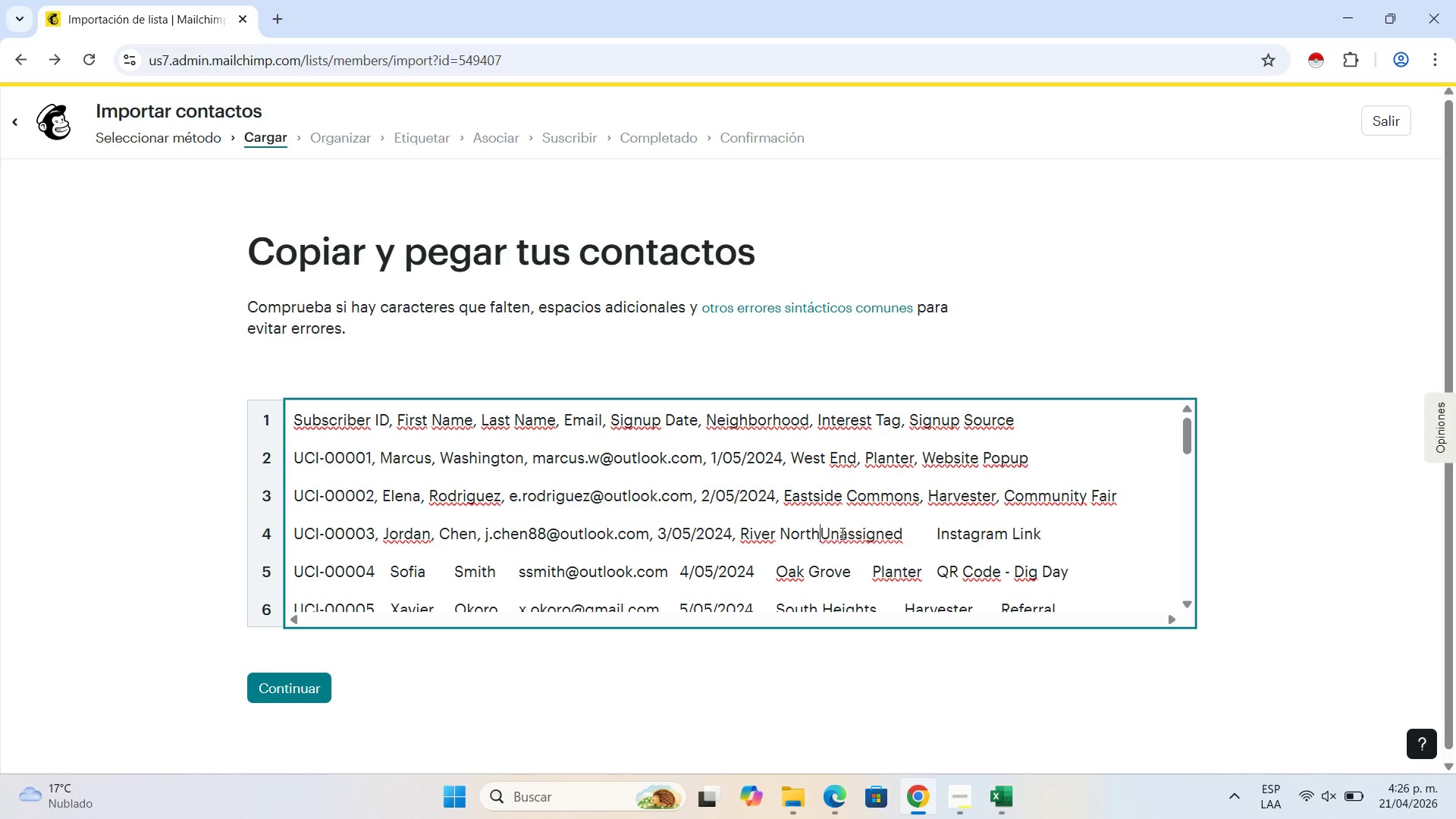 
key(Backspace)
 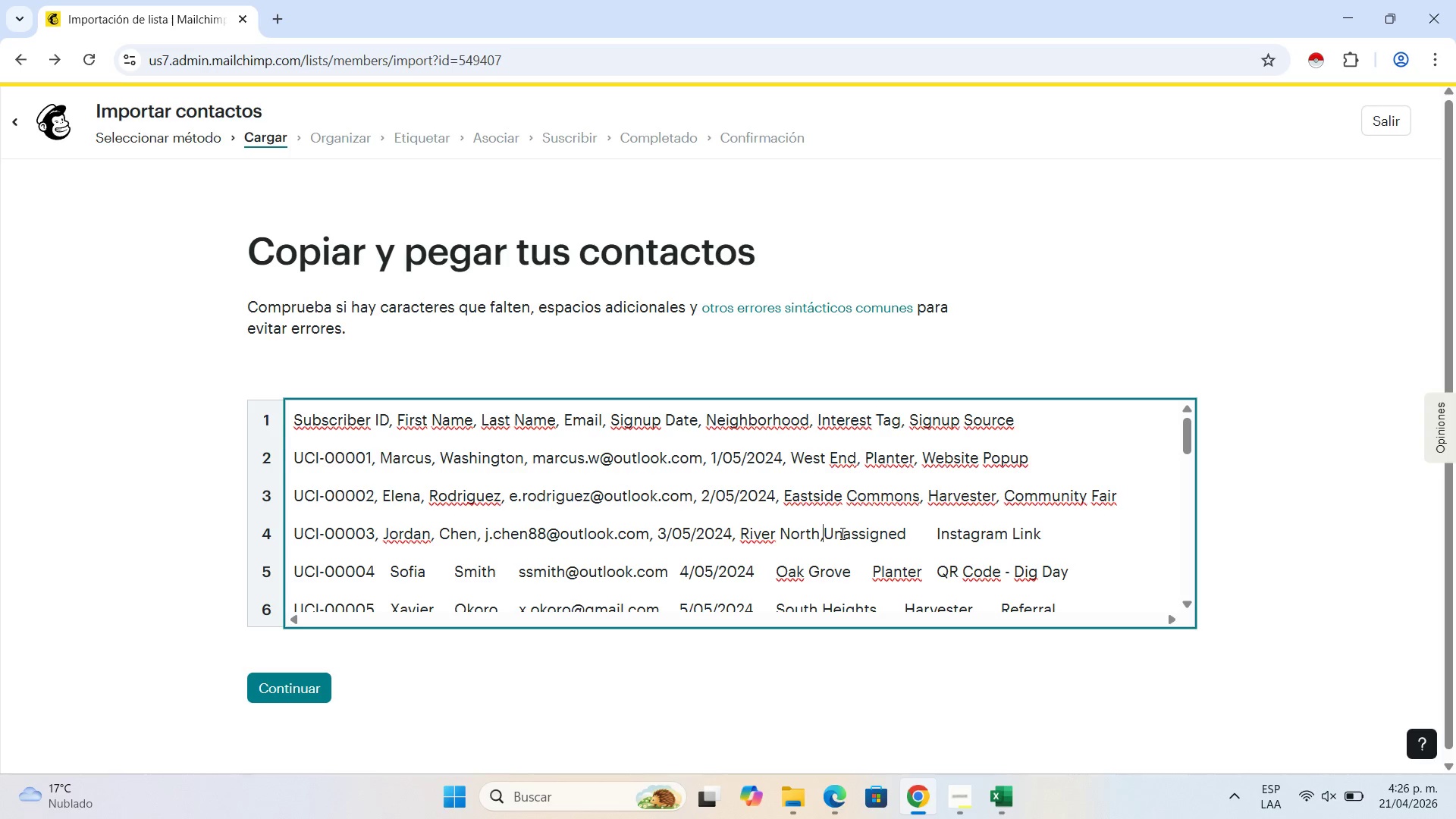 
key(Comma)
 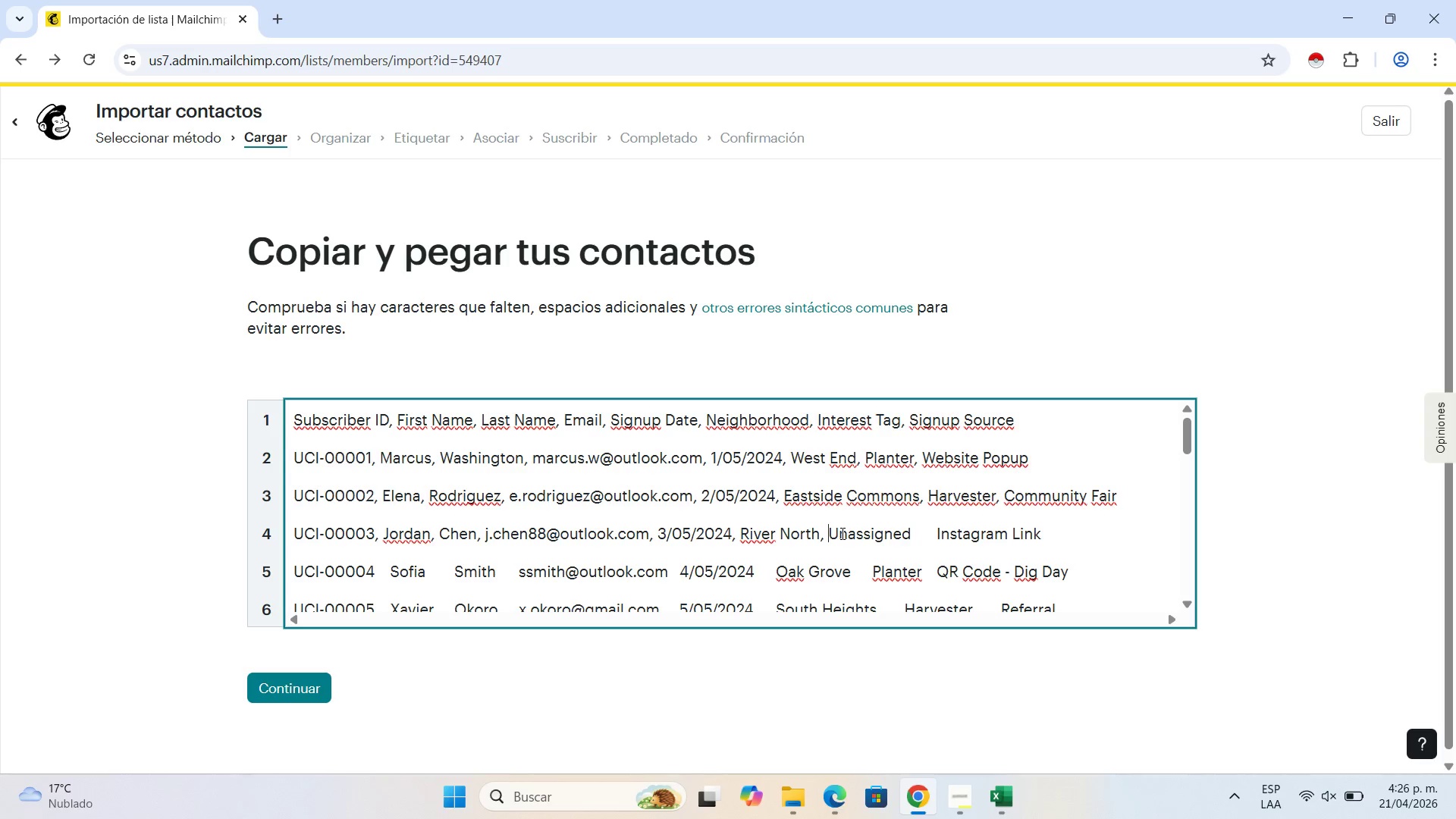 
key(Space)
 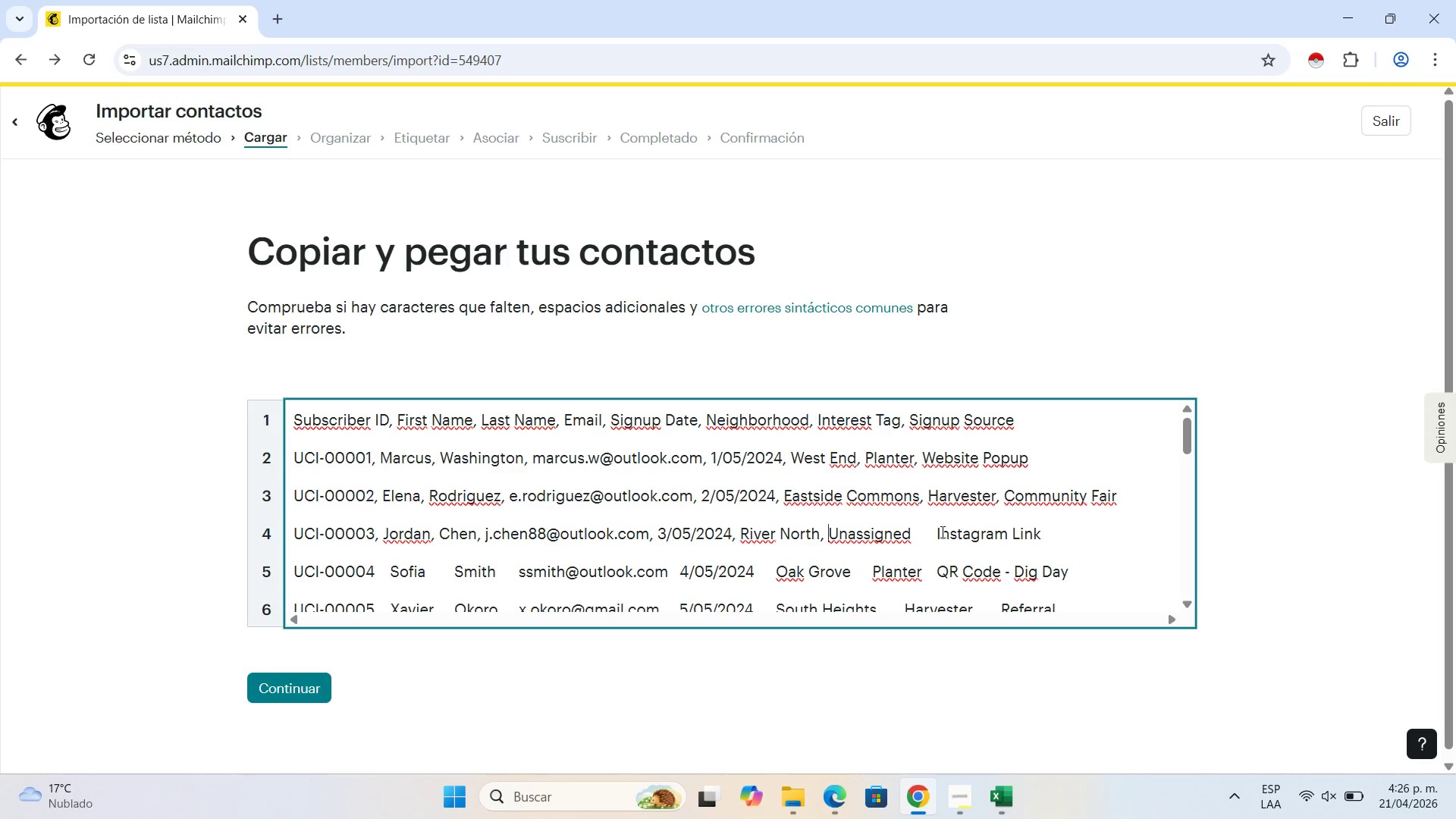 
left_click([937, 532])
 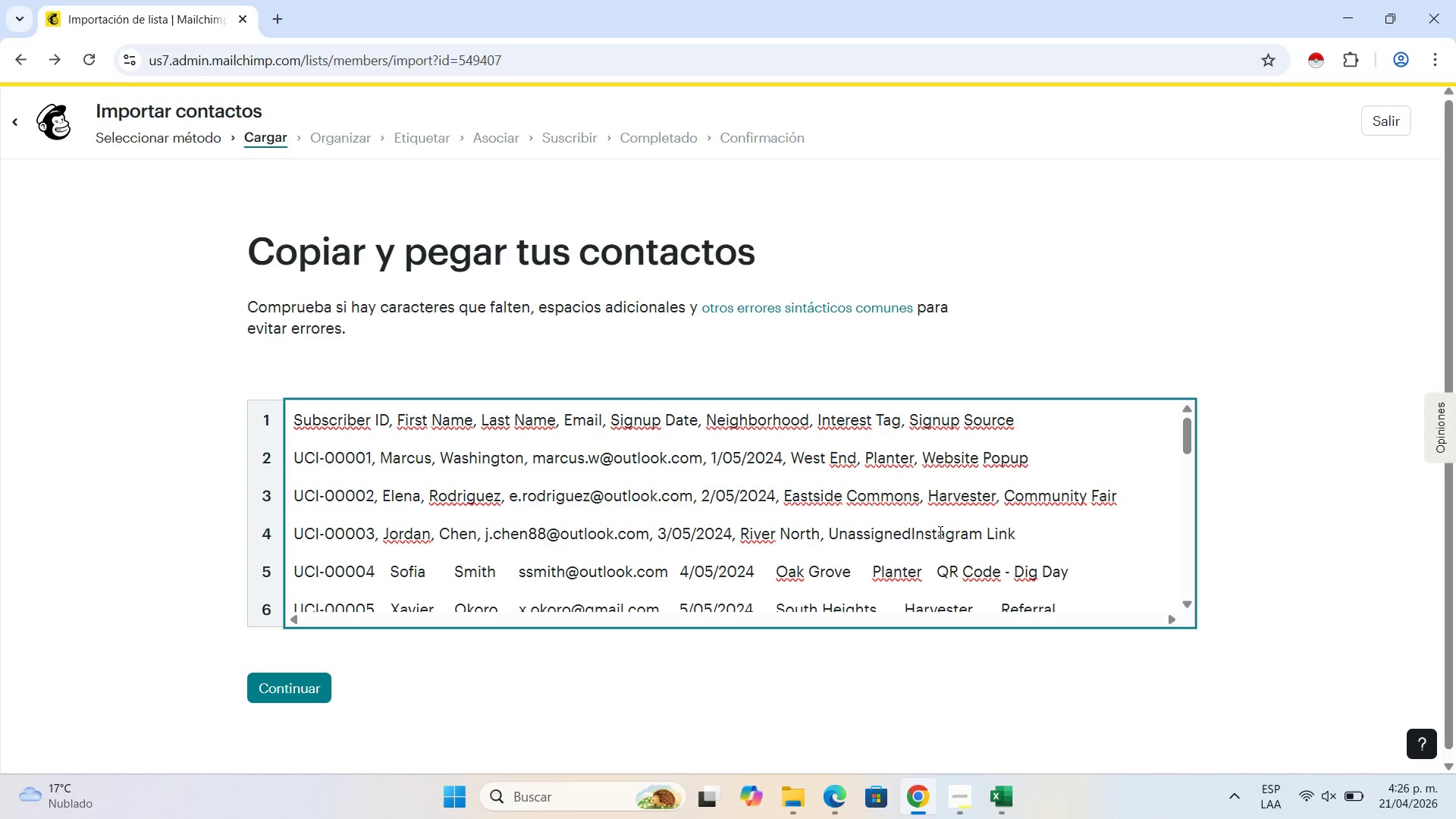 
key(Backspace)
 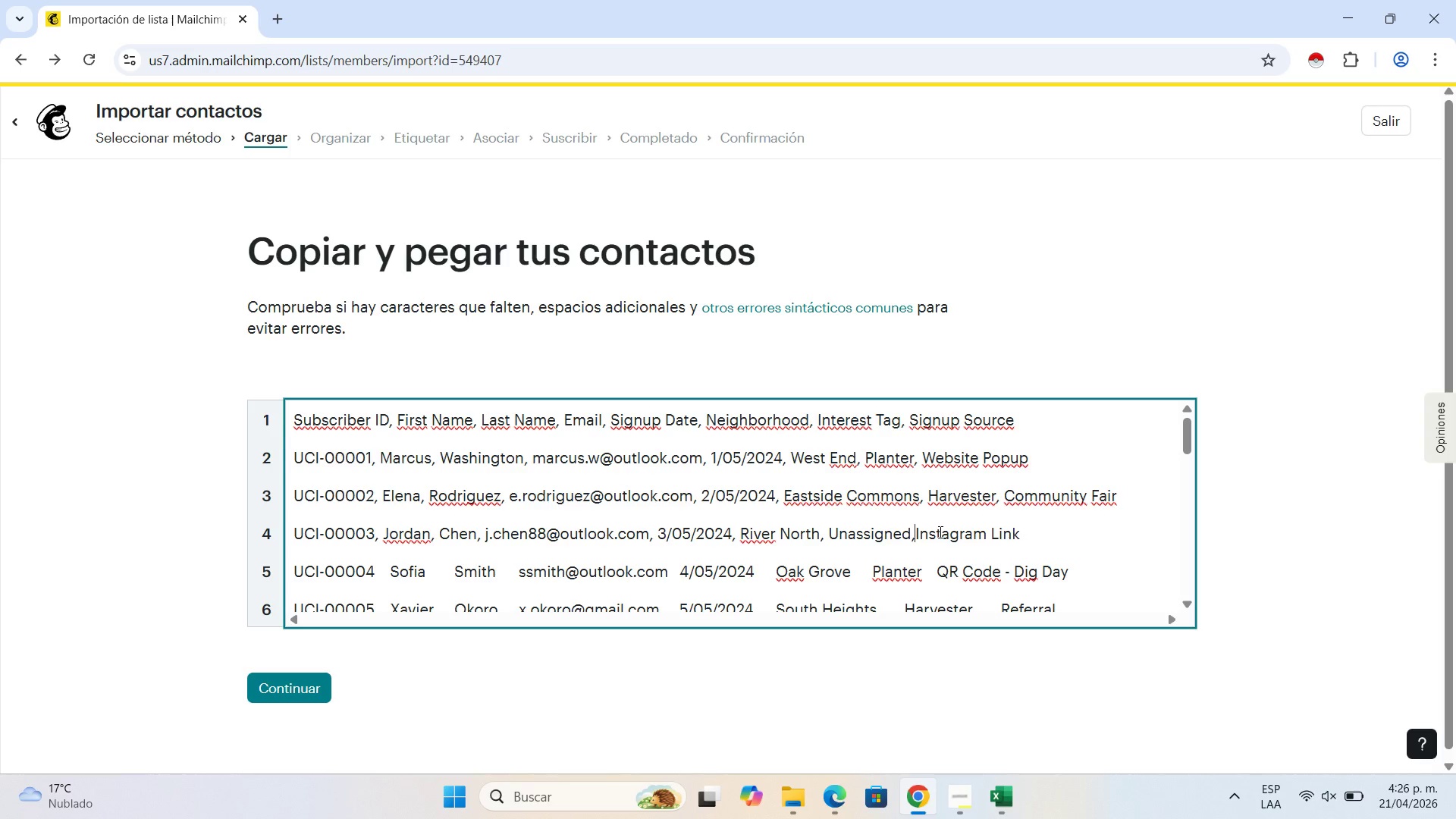 
key(Comma)
 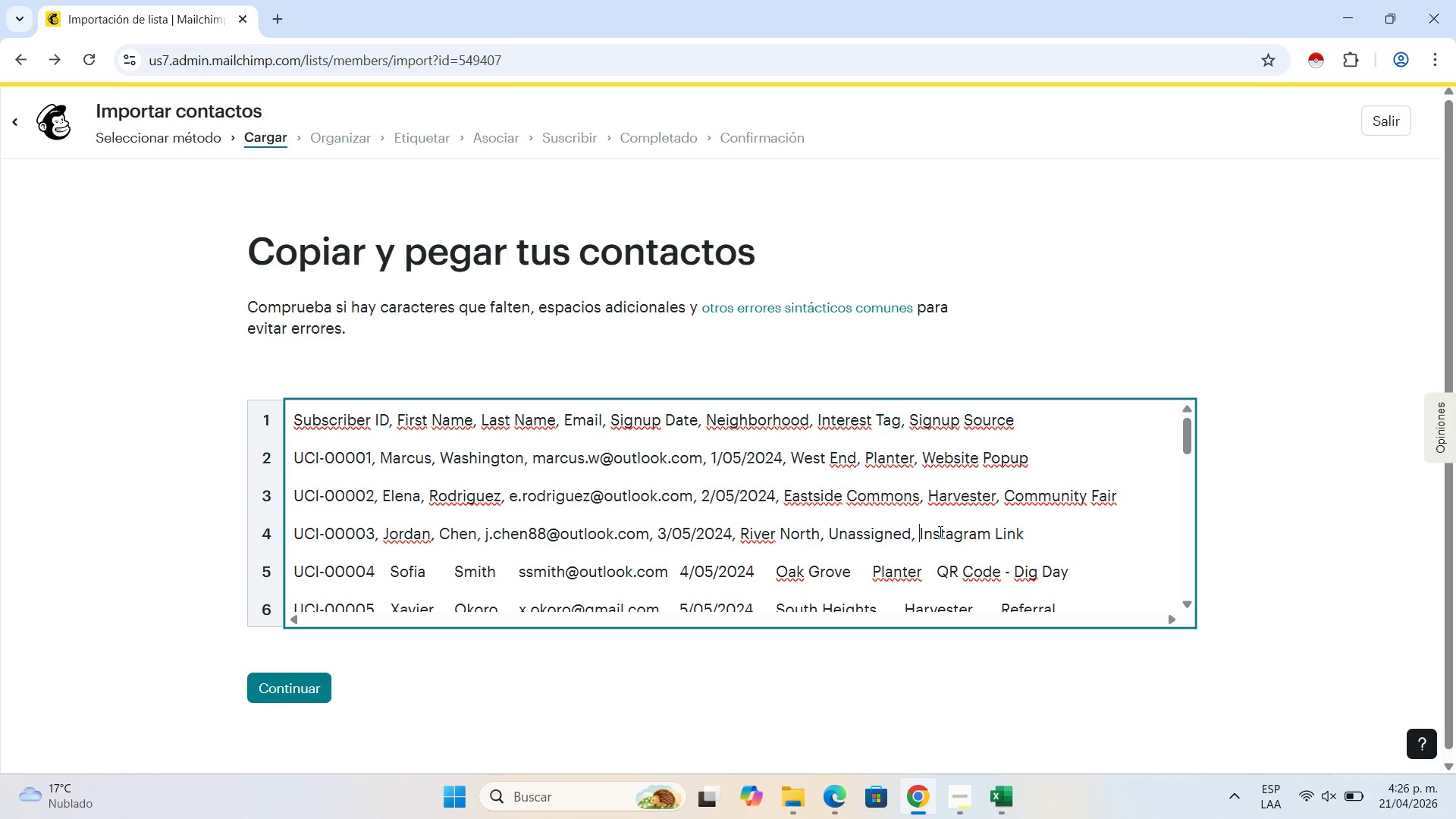 
key(Space)
 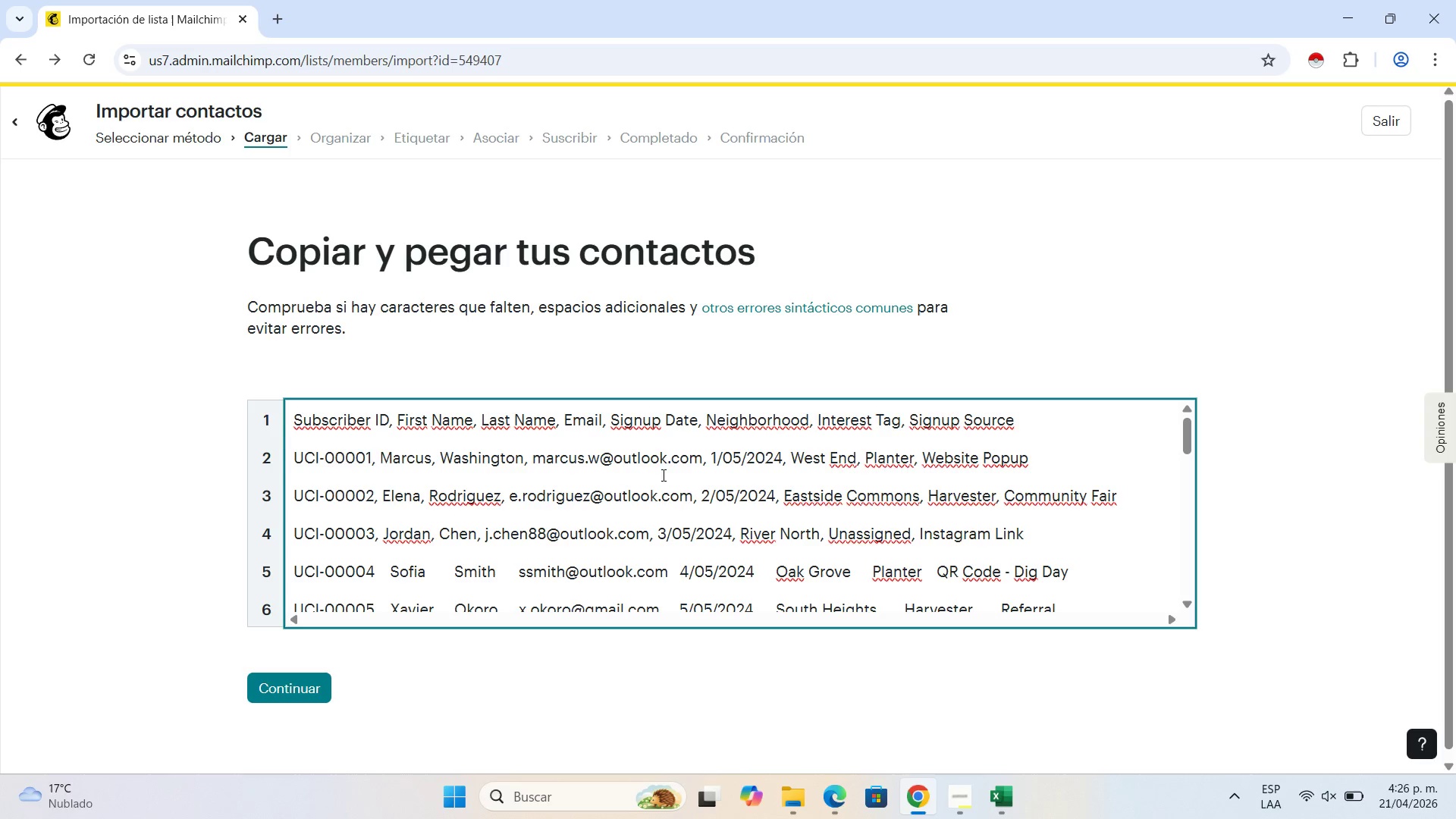 
scroll: coordinate [530, 504], scroll_direction: none, amount: 0.0
 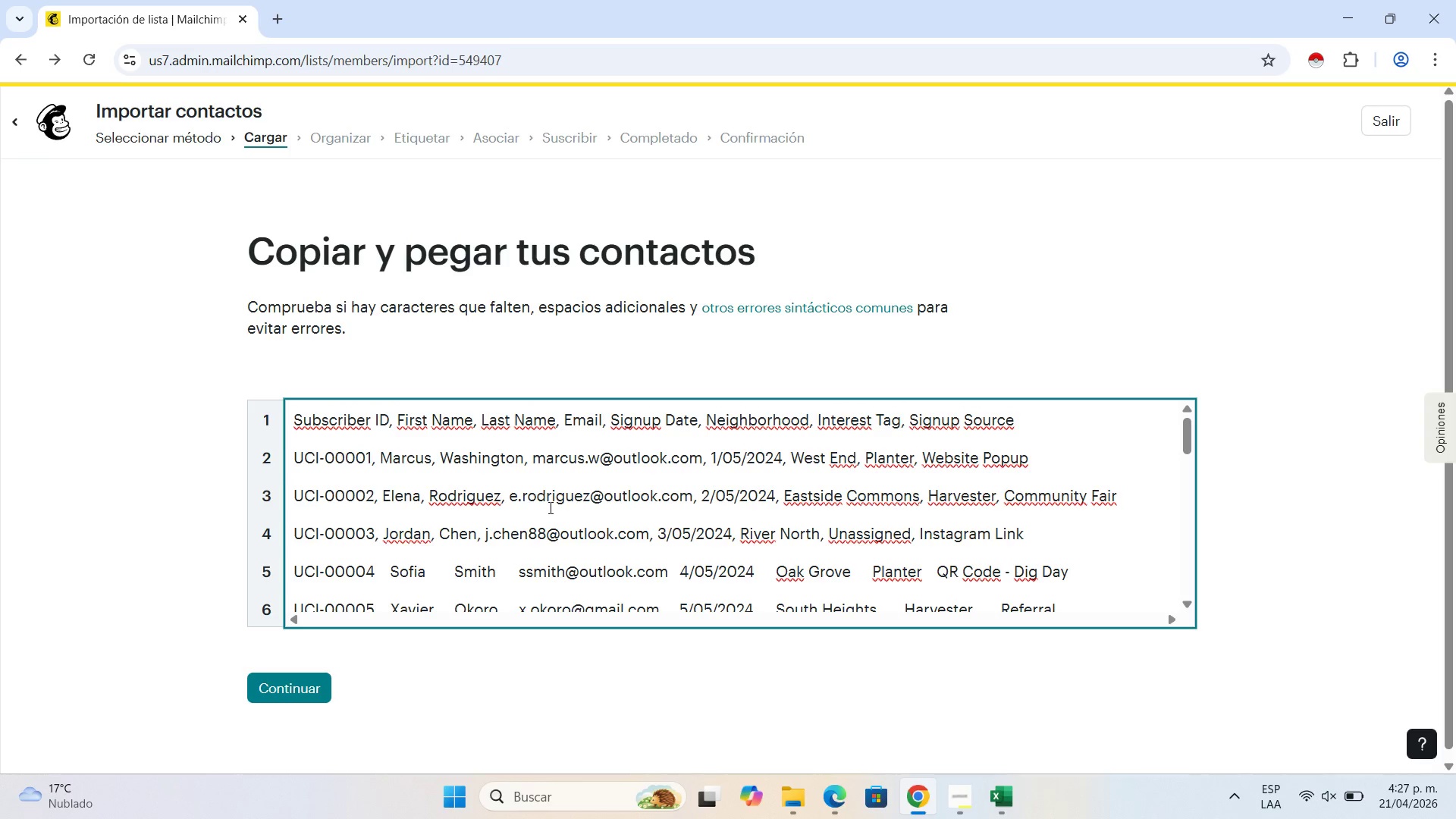 
scroll: coordinate [549, 507], scroll_direction: down, amount: 1.0
 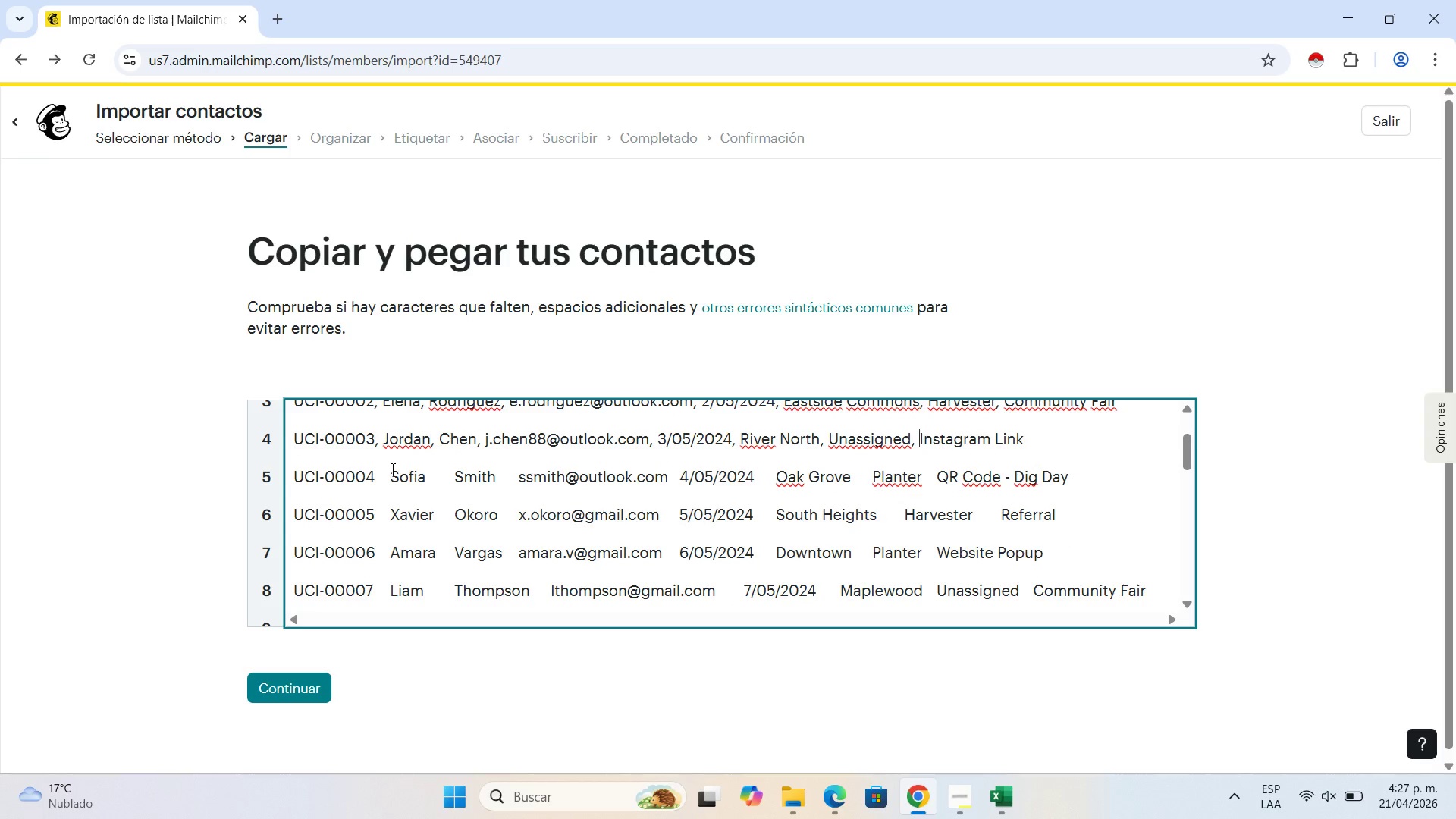 
left_click([394, 466])
 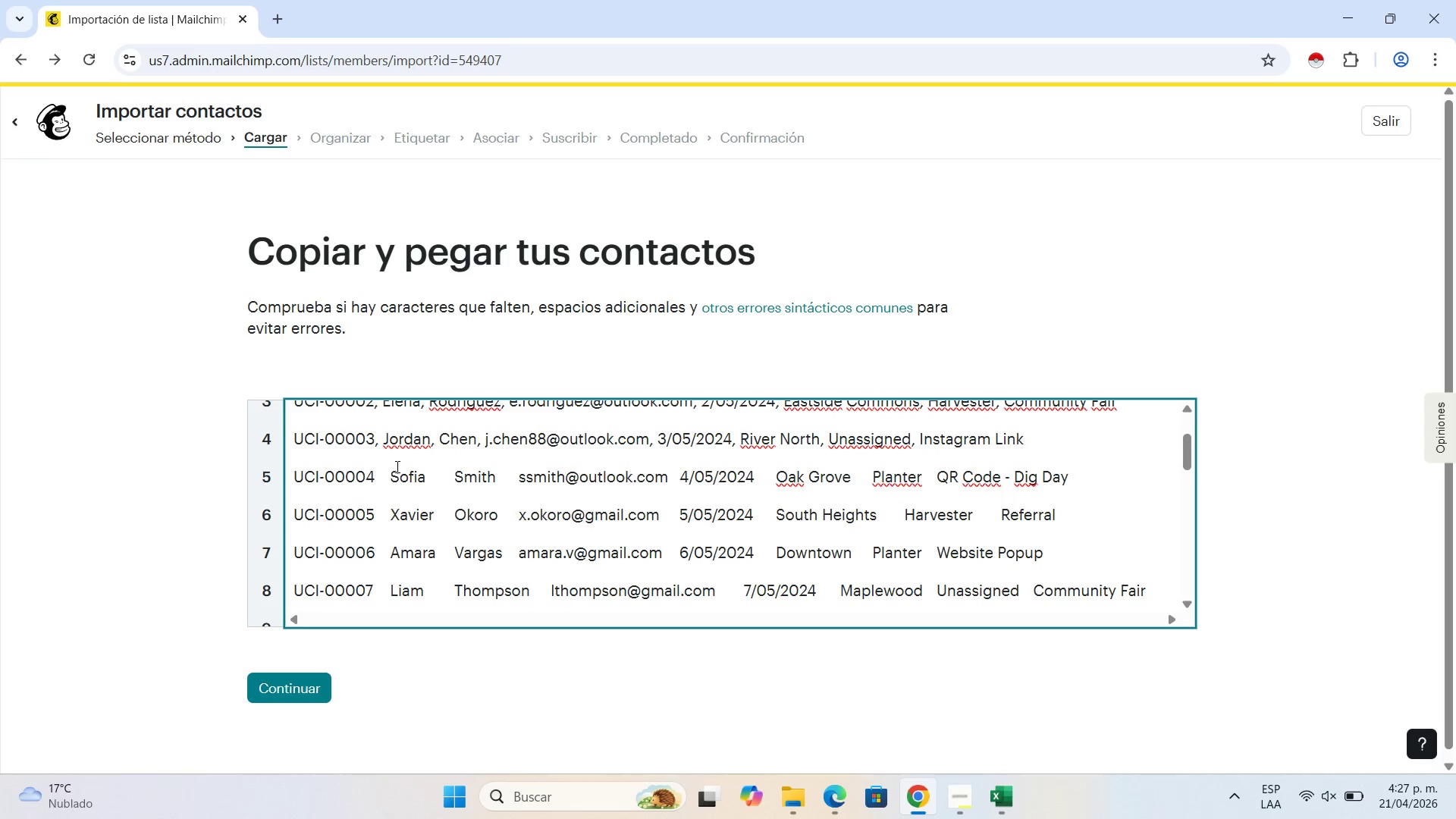 
key(Backspace)
 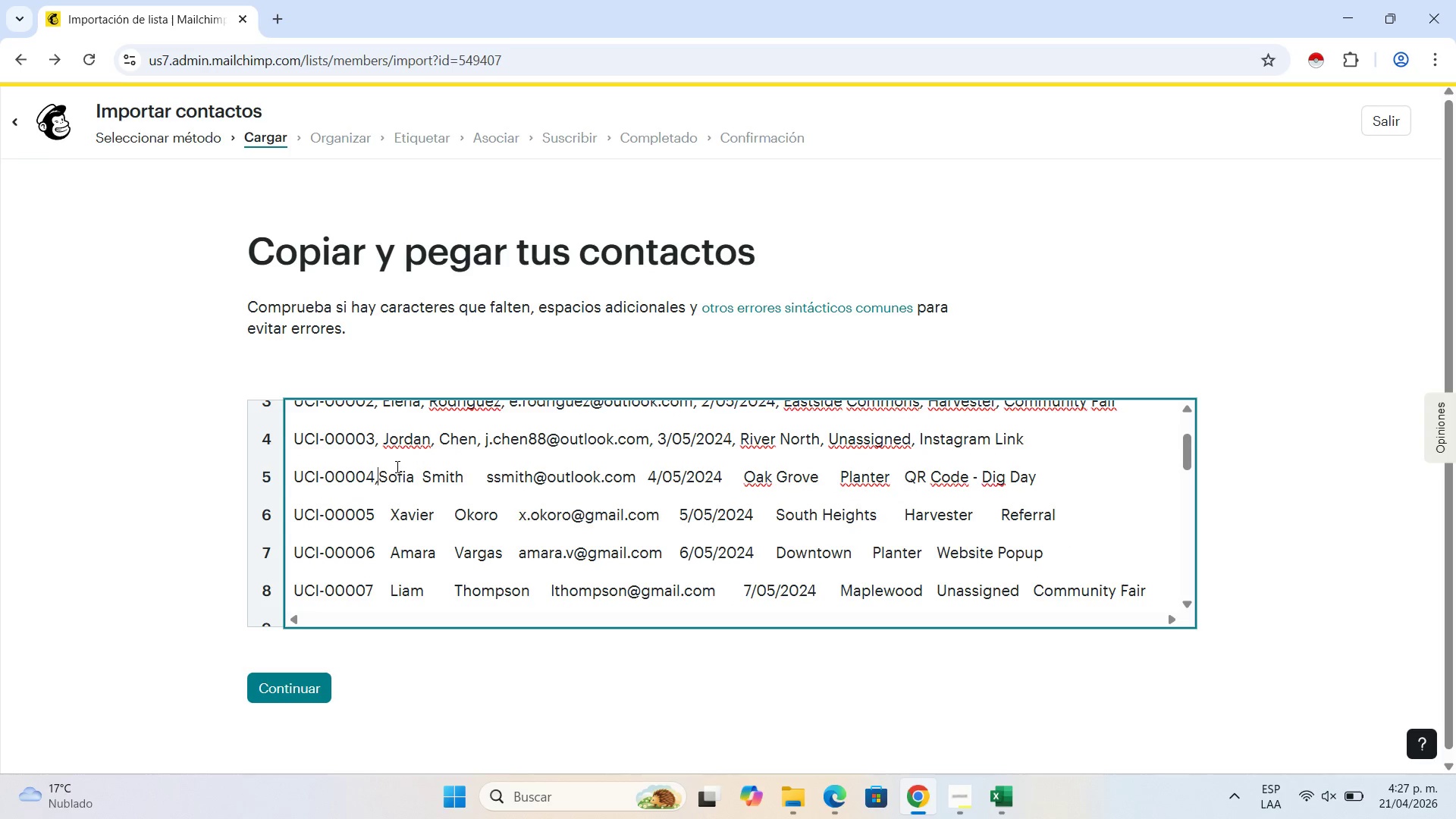 
key(Comma)
 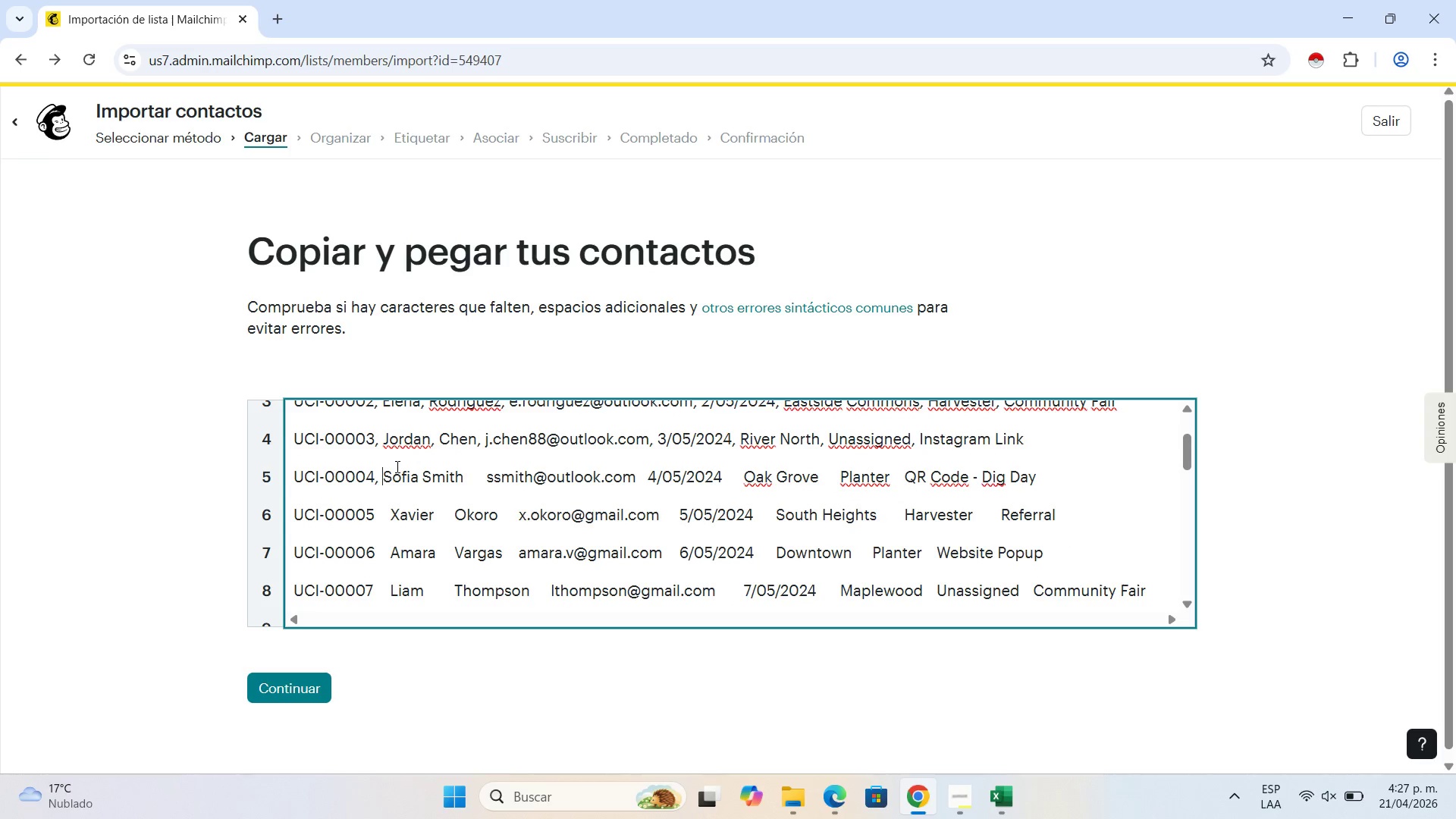 
key(Space)
 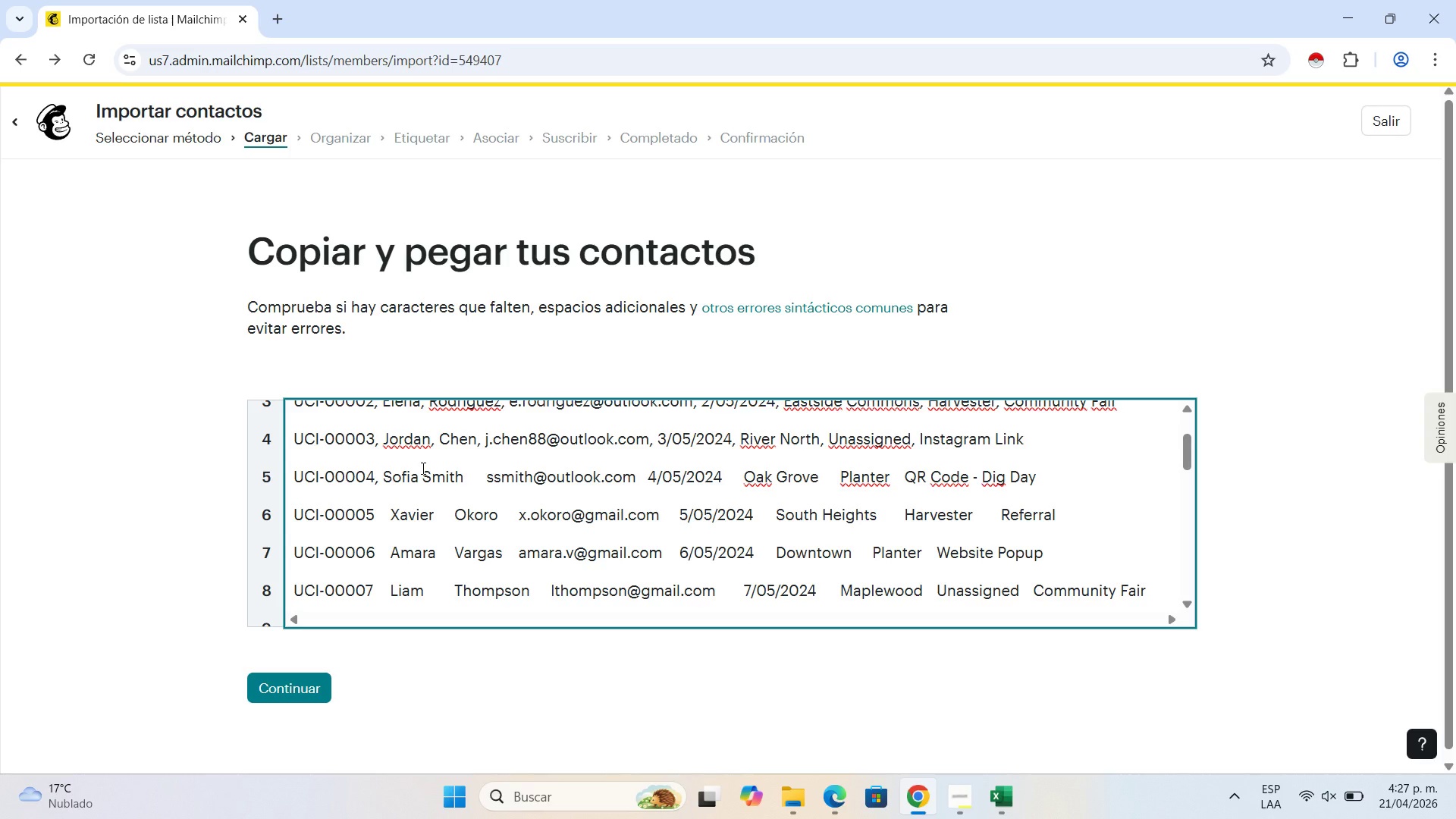 
left_click([422, 468])
 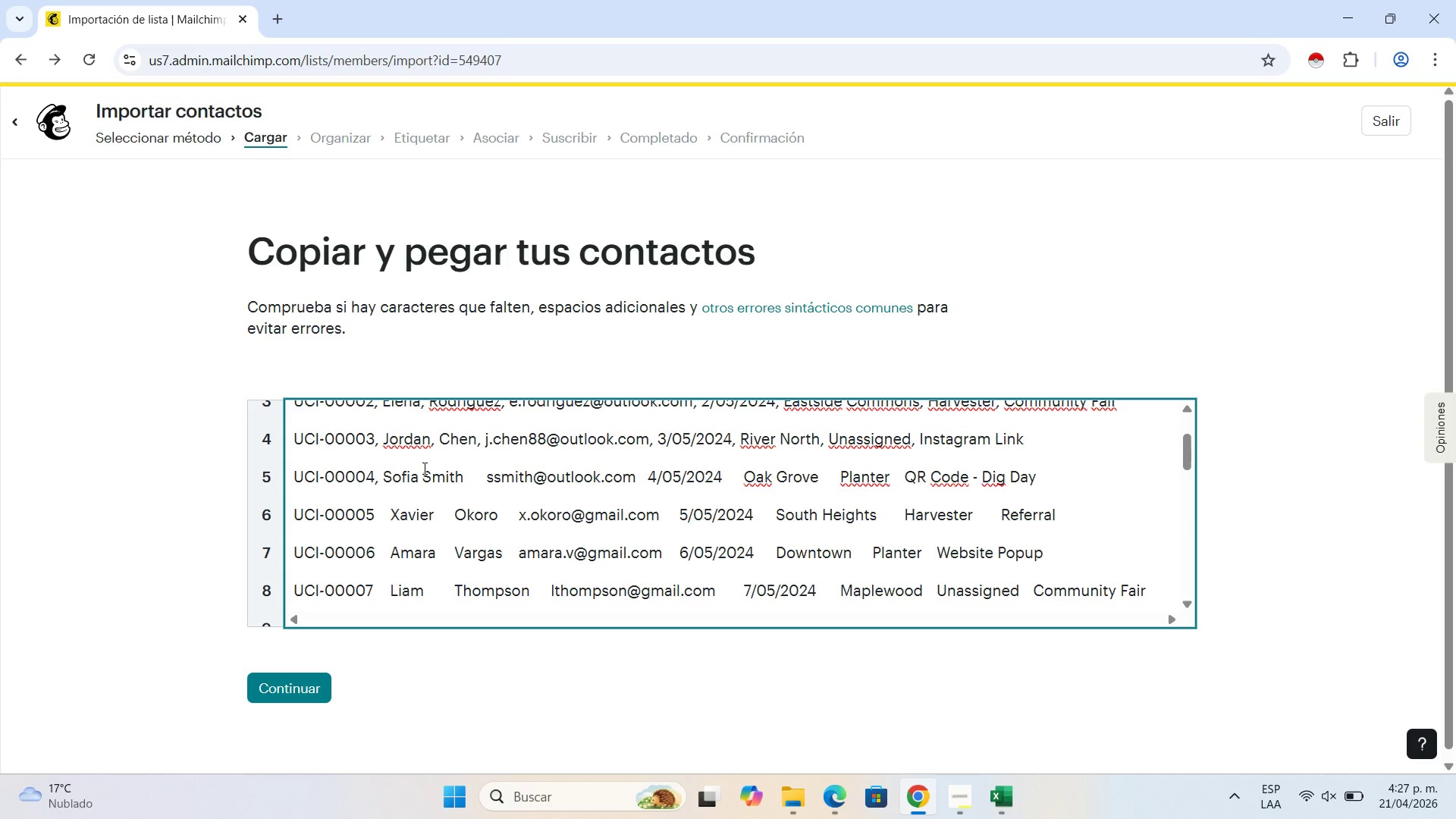 
key(Backspace)
 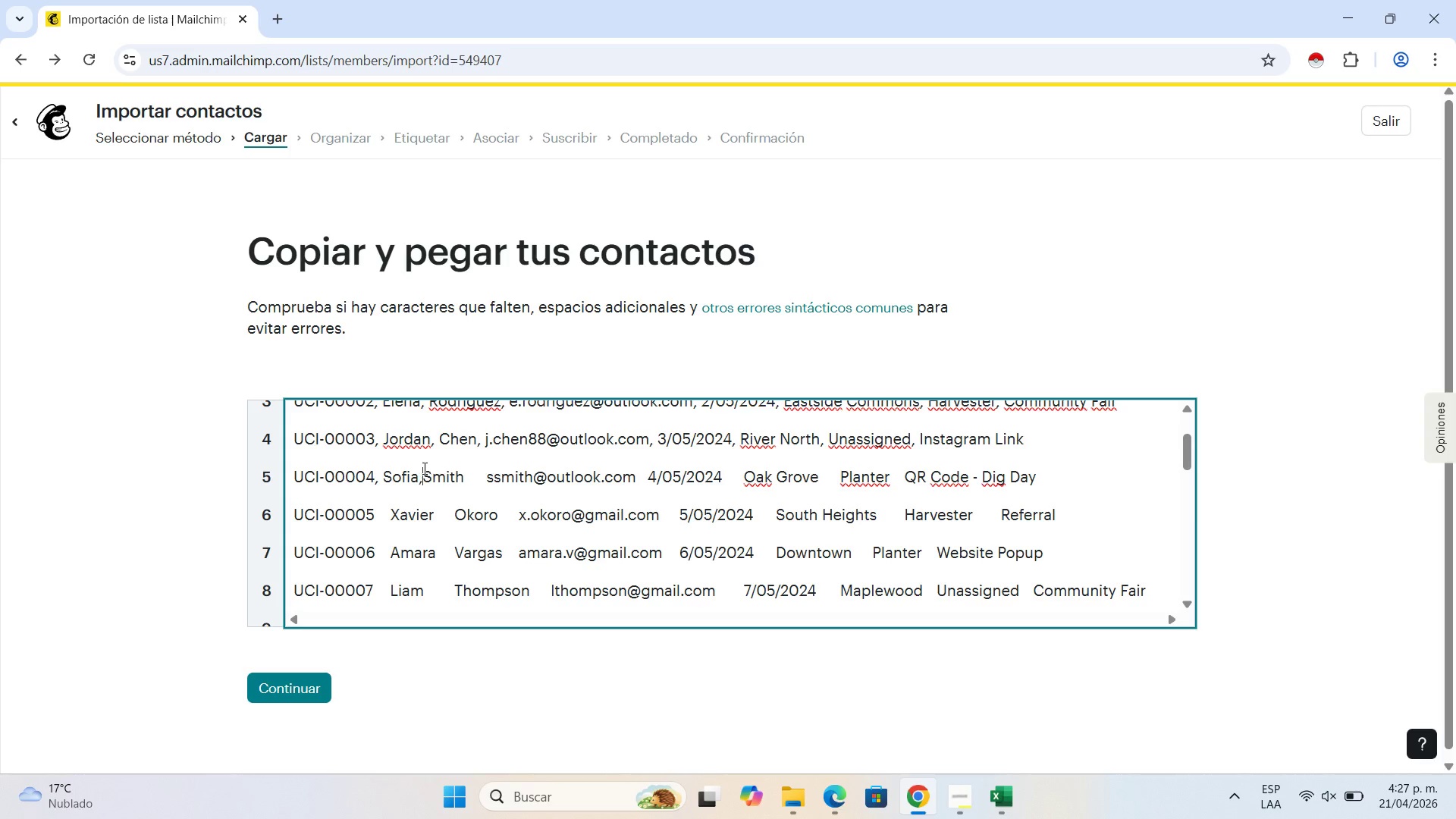 
key(Comma)
 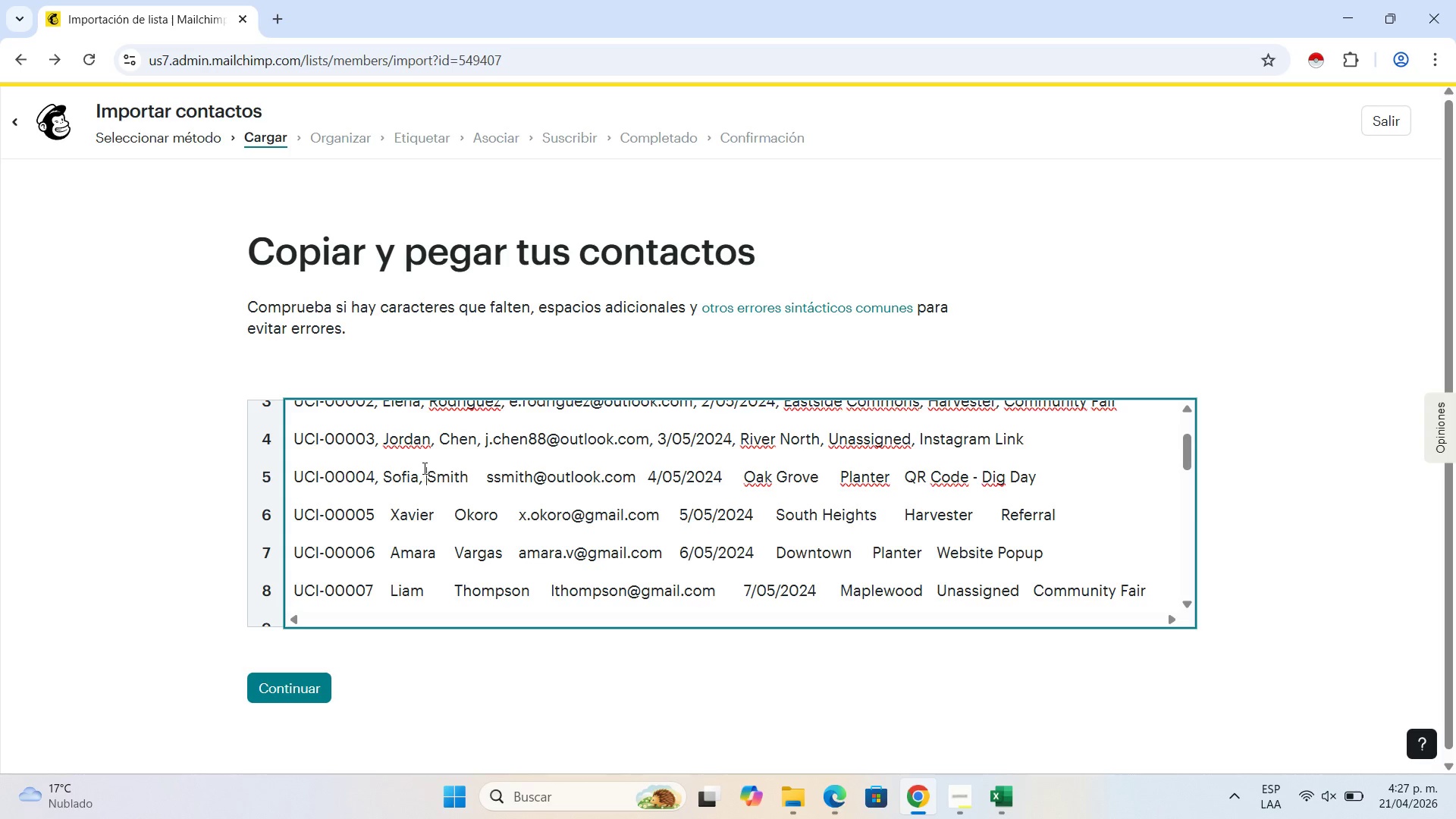 
key(Space)
 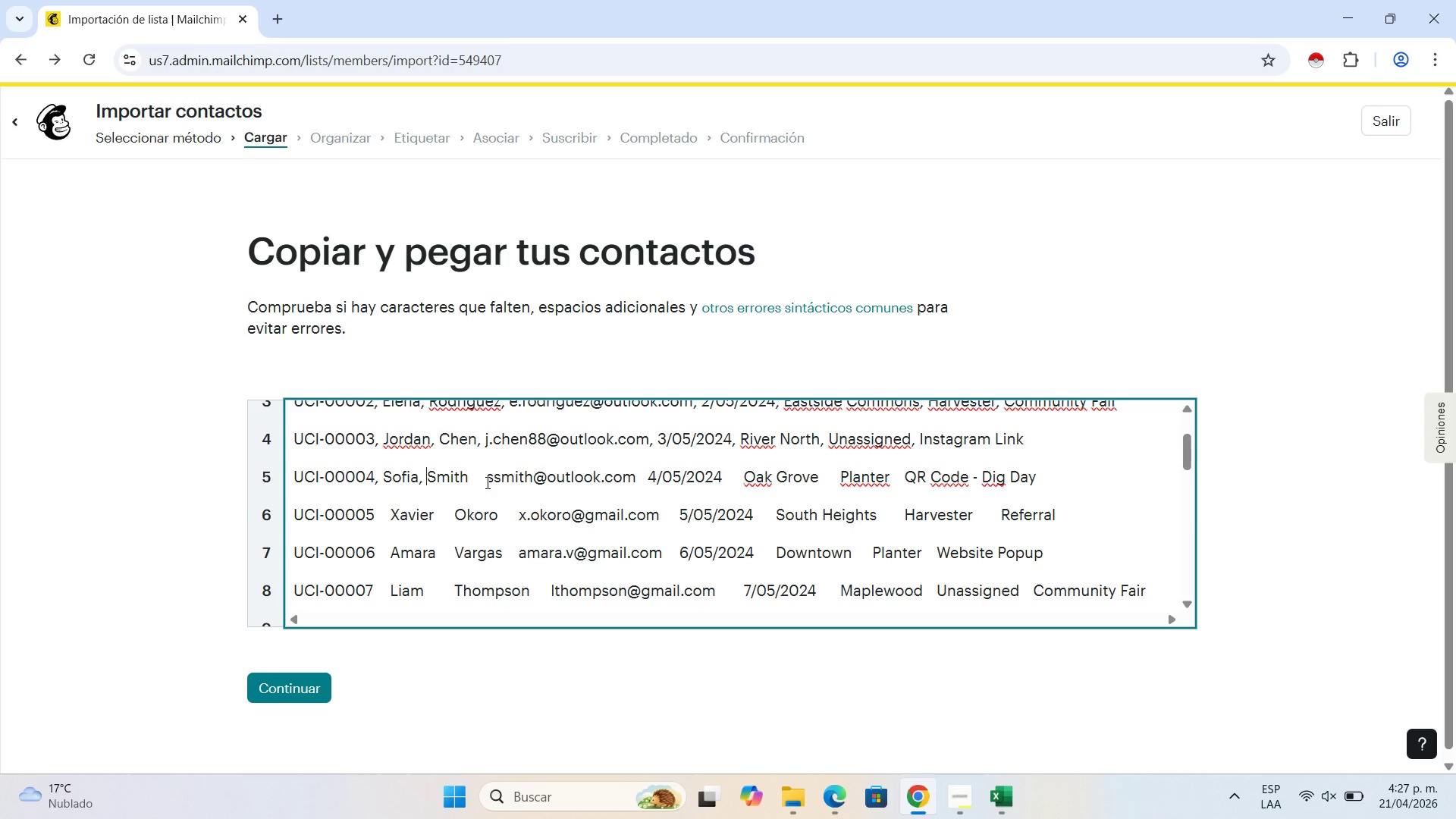 
left_click([486, 482])
 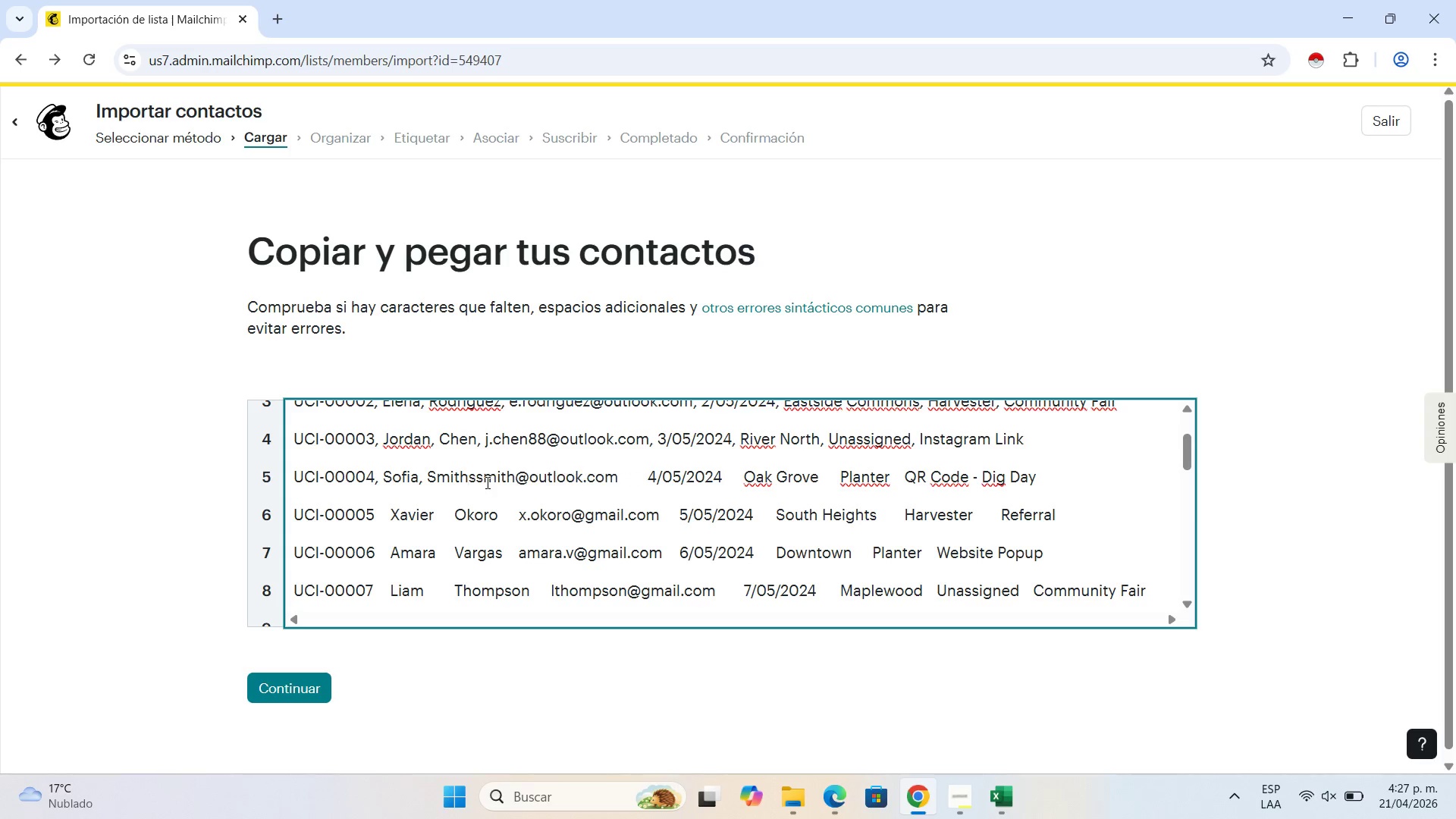 
key(Backspace)
 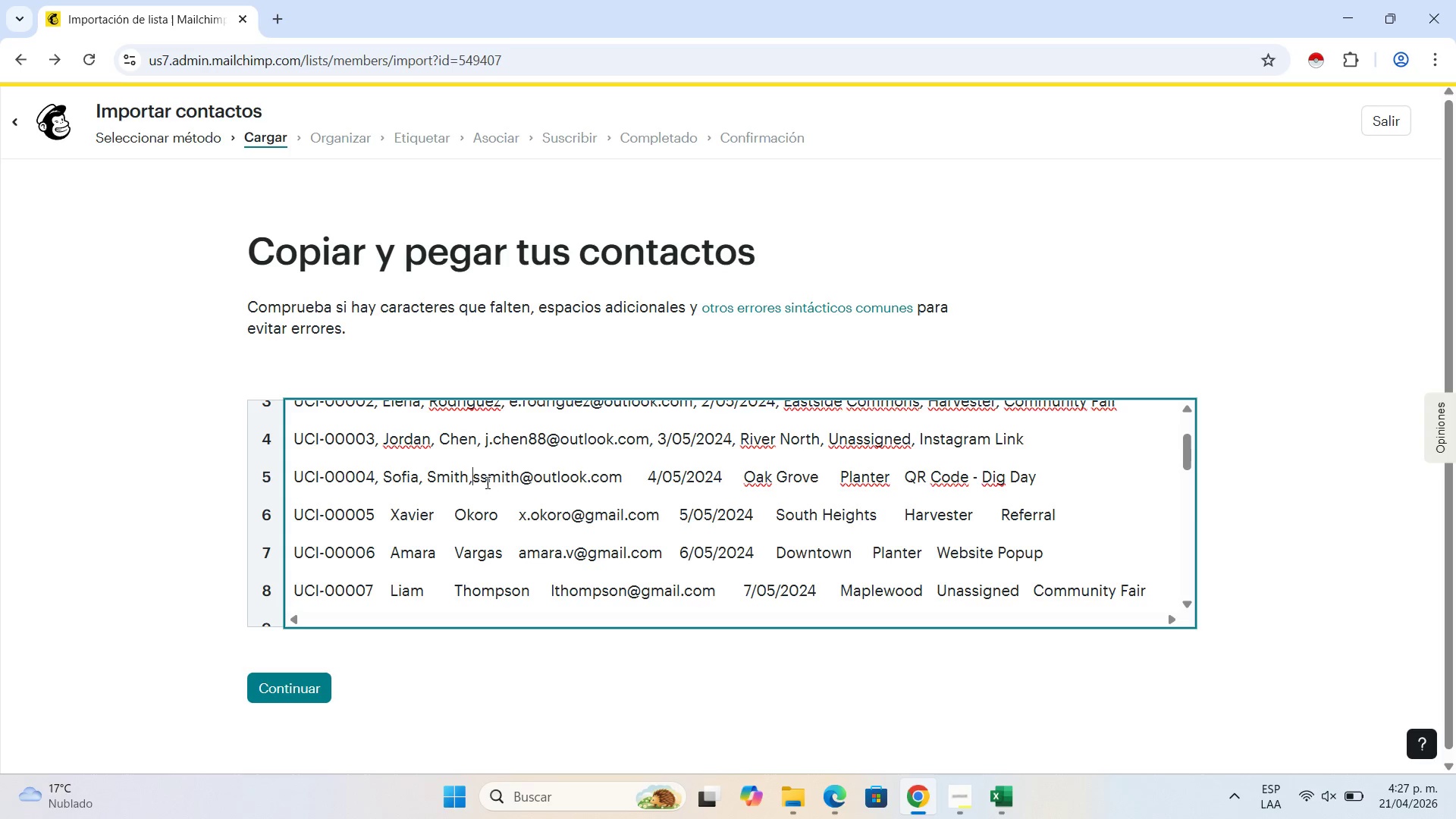 
key(Comma)
 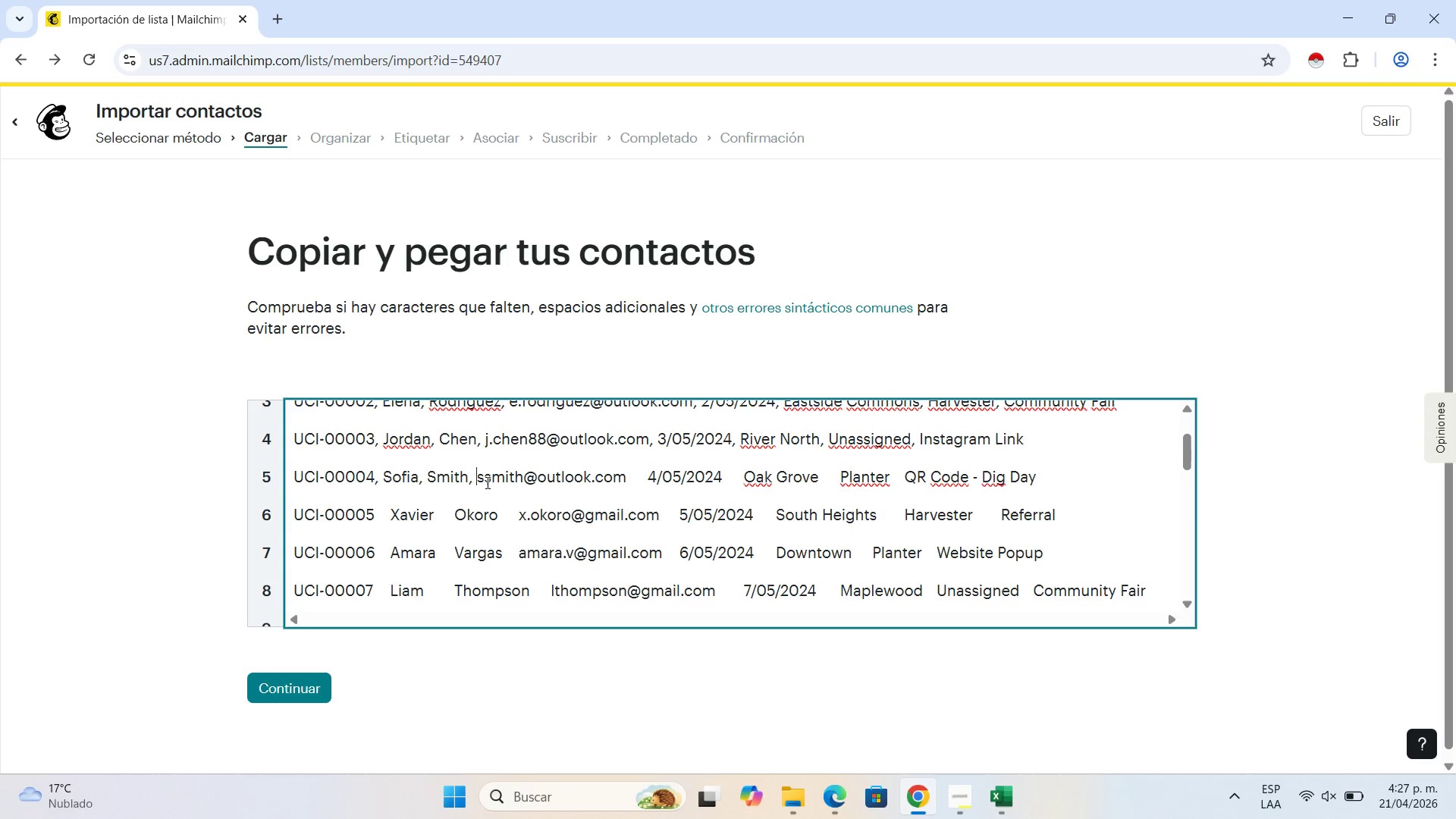 
key(Space)
 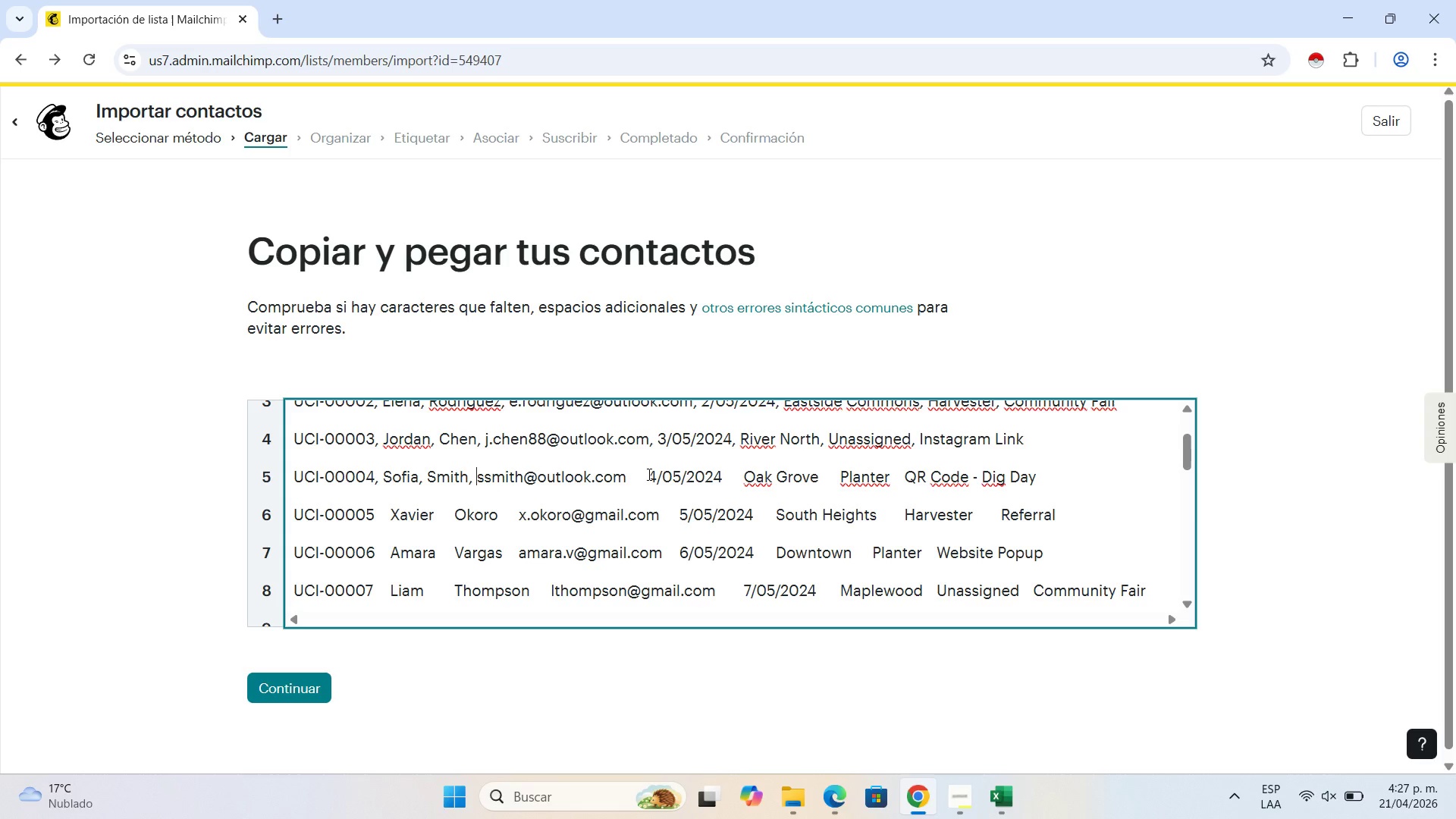 
left_click([648, 474])
 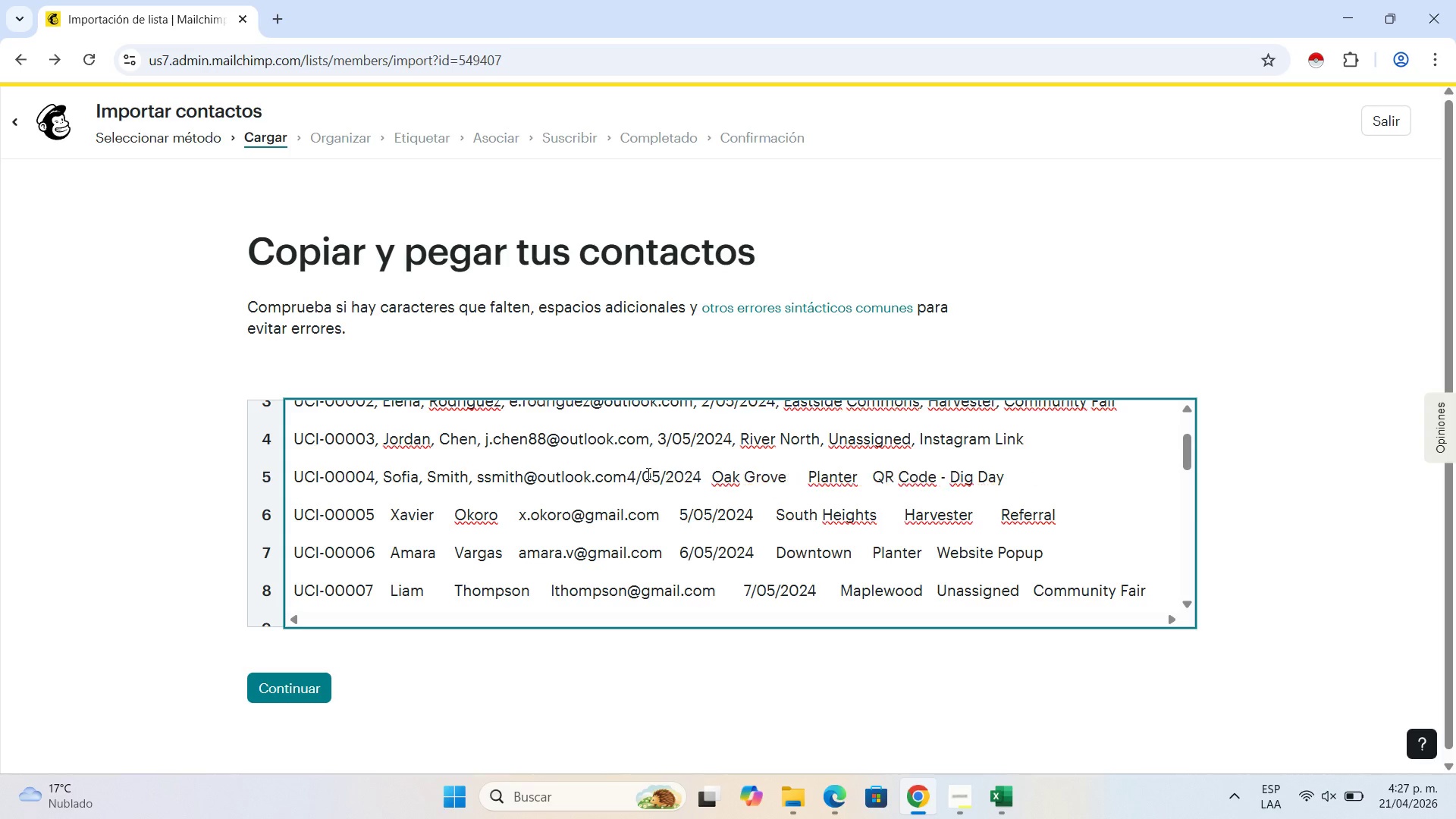 
key(Backspace)
 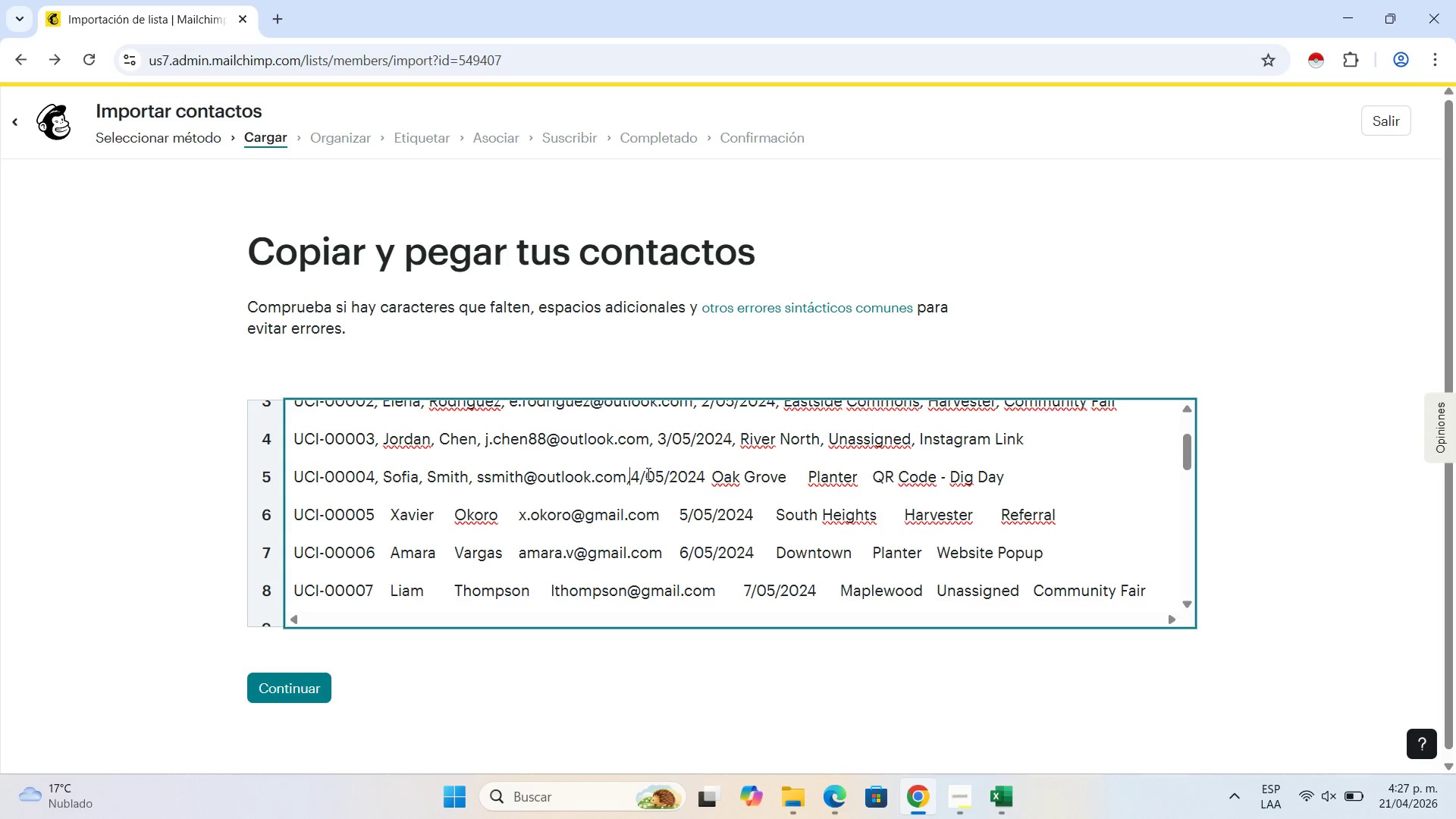 
key(Comma)
 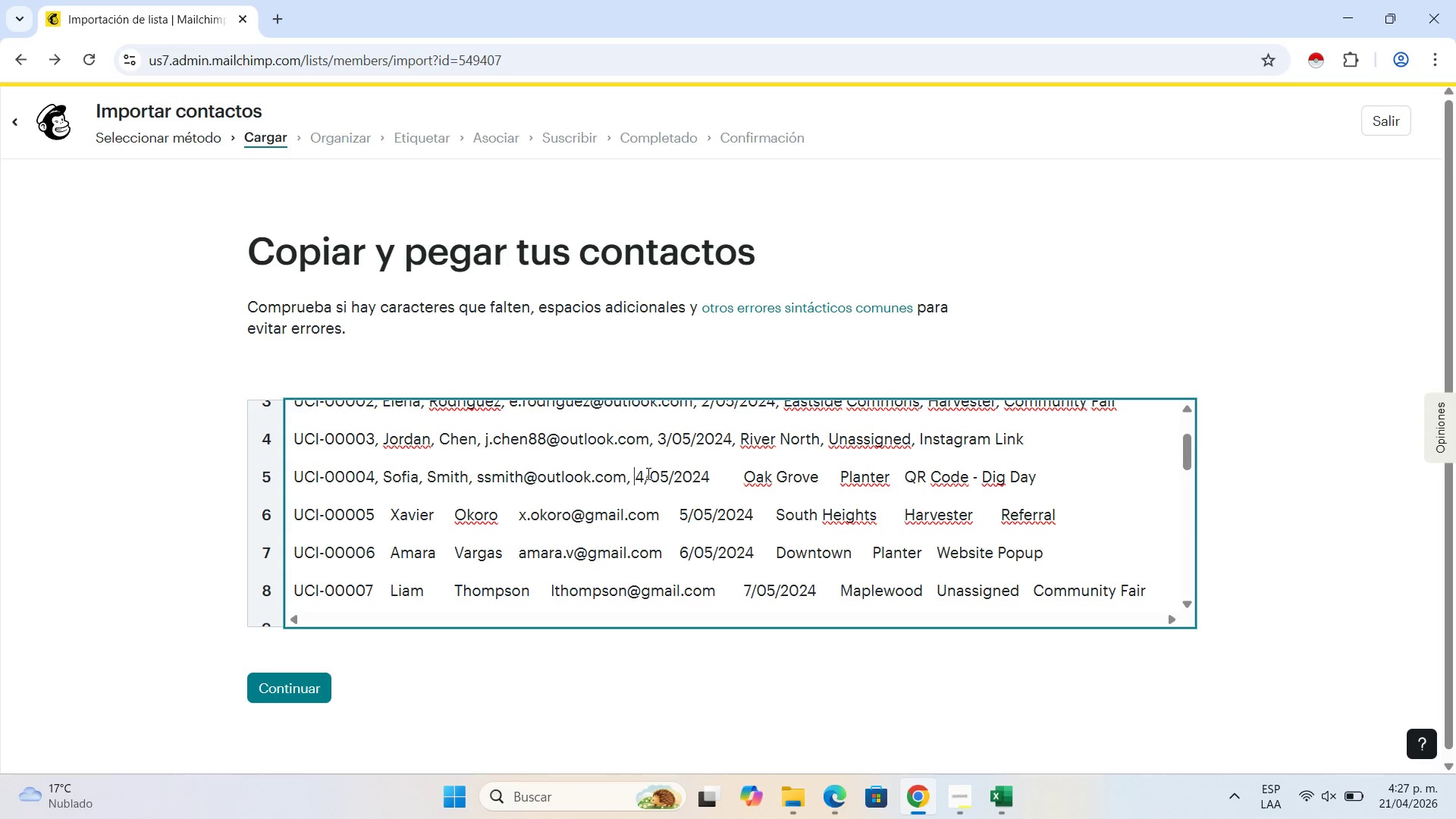 
key(Space)
 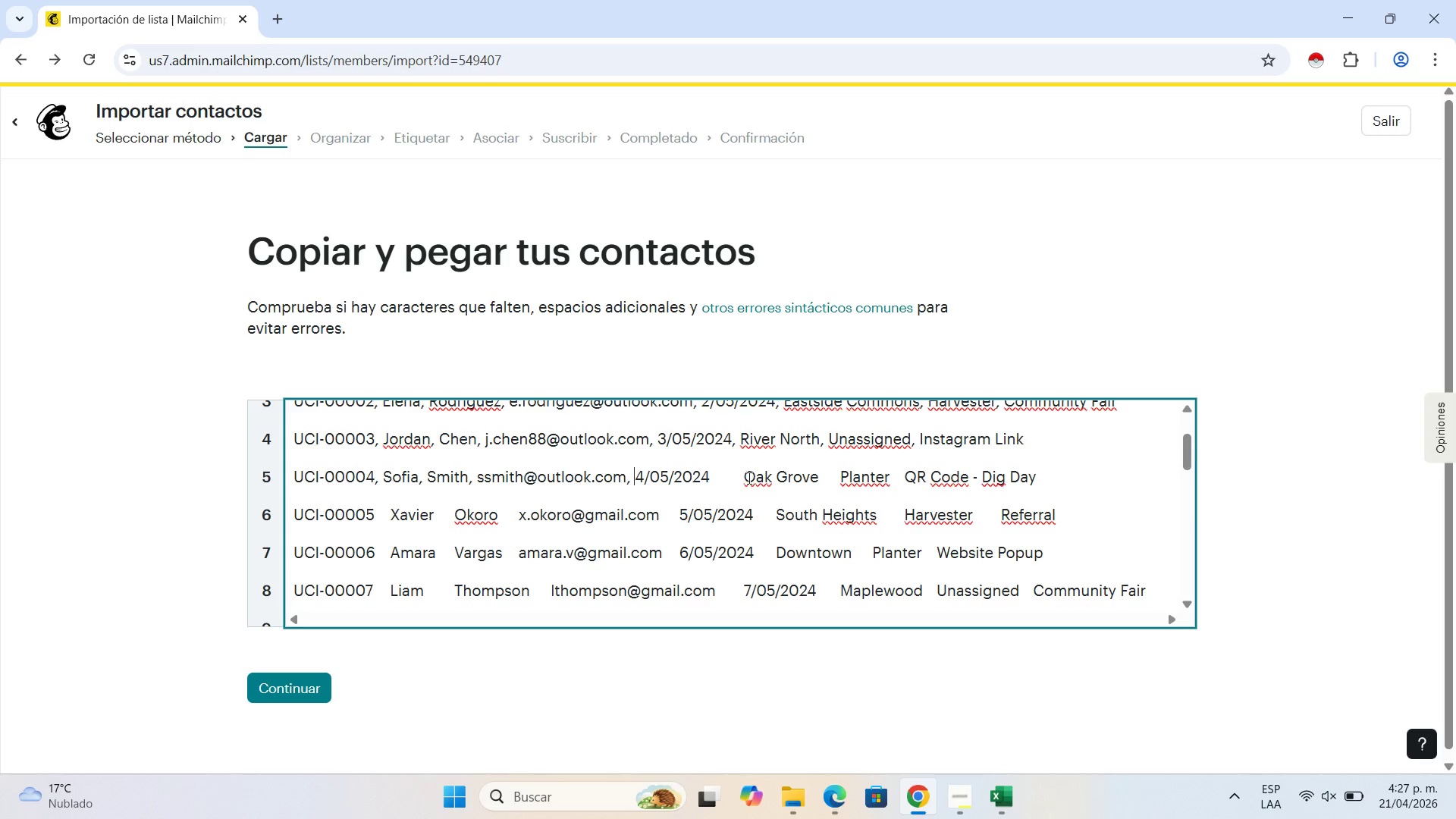 
left_click([743, 474])
 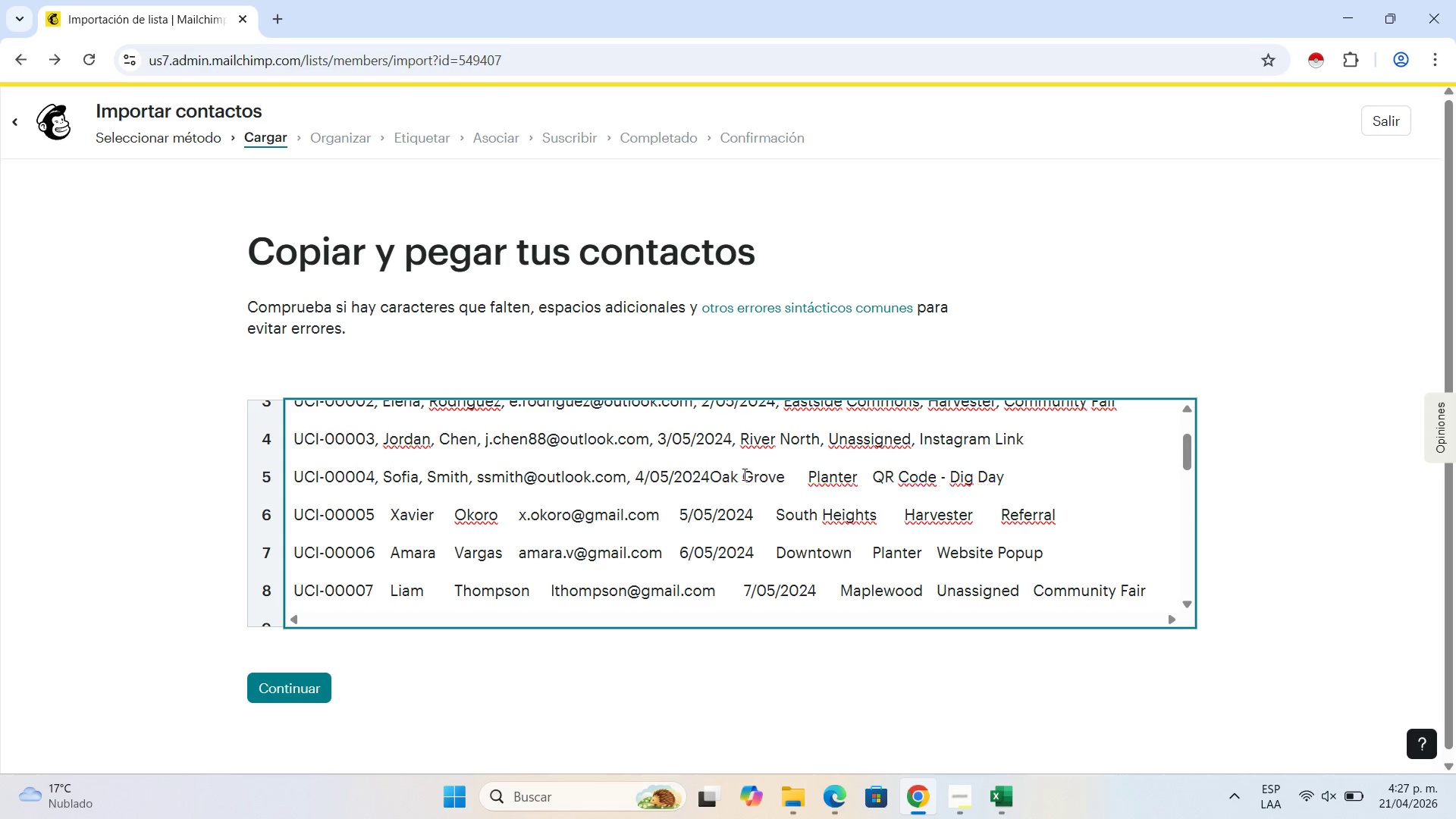 
key(Backspace)
 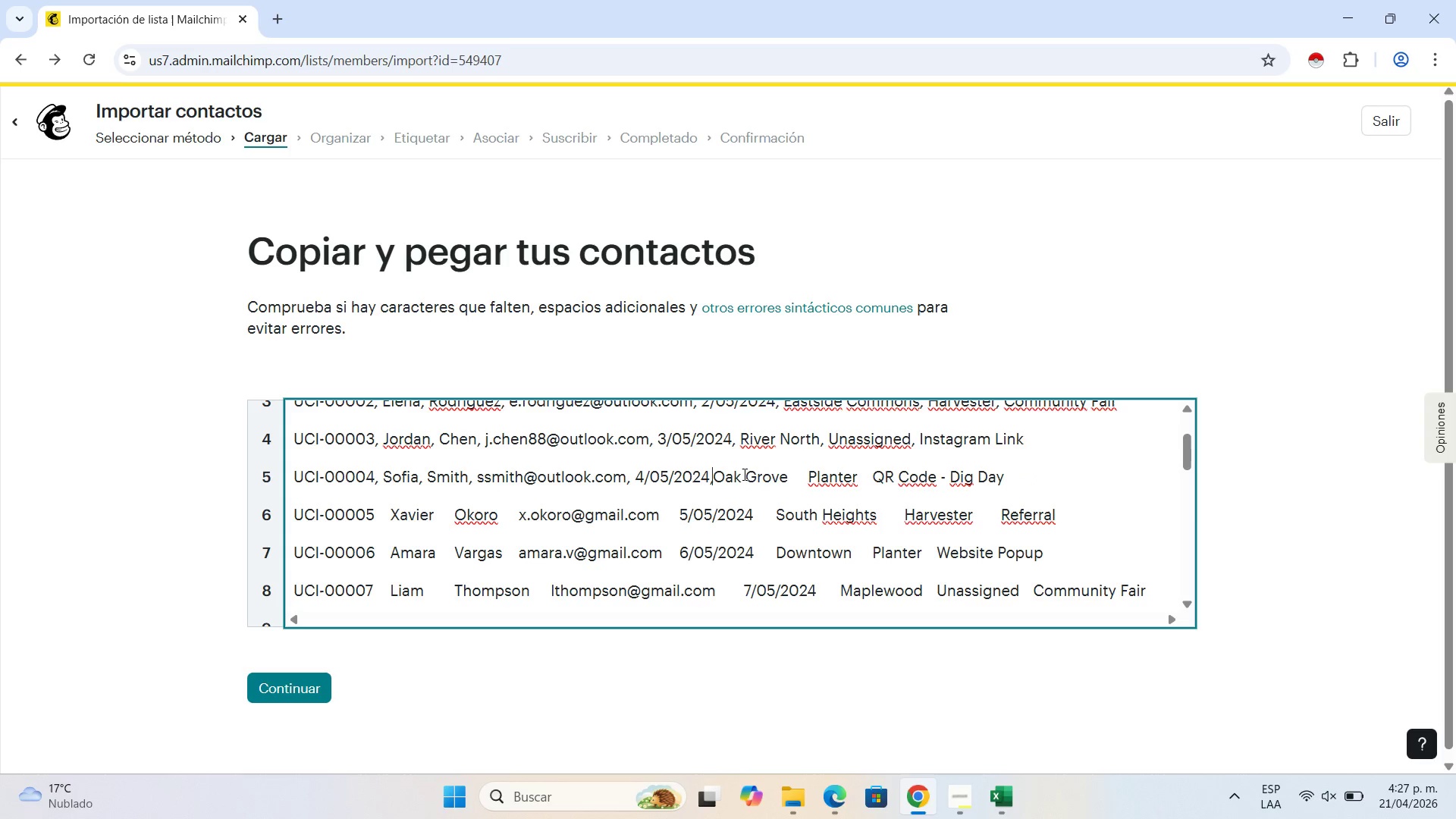 
key(Comma)
 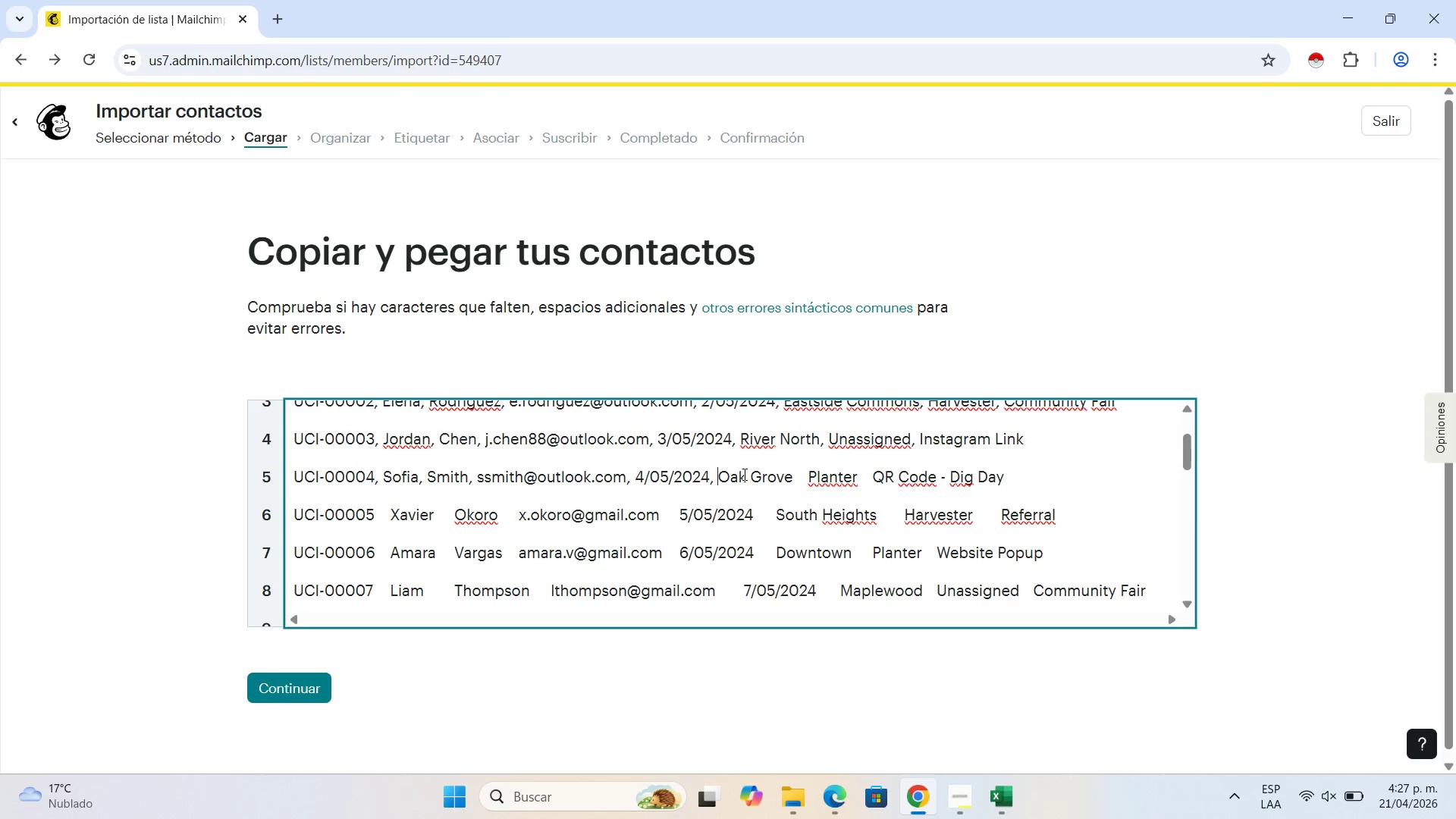 
key(Space)
 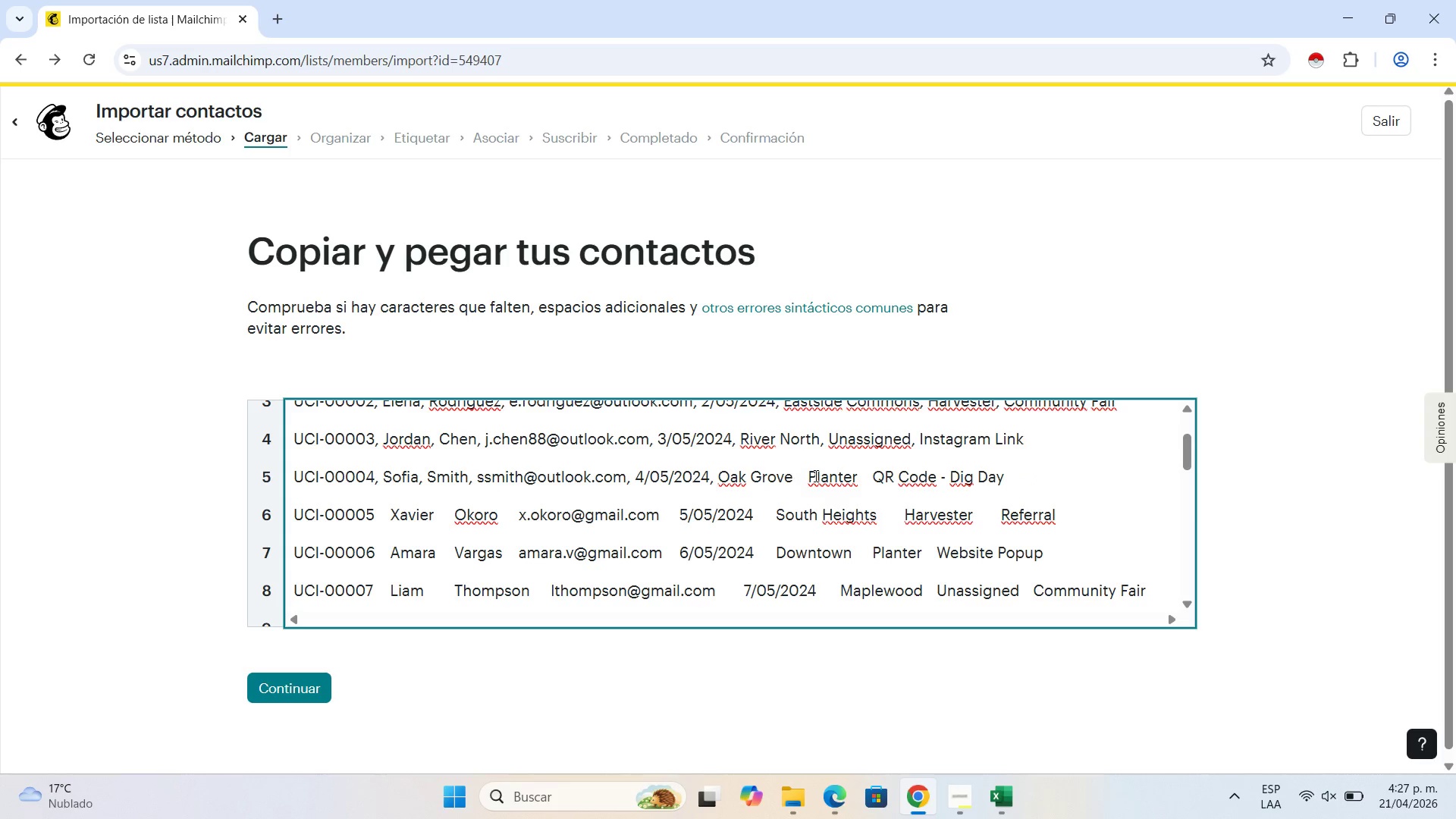 
left_click([814, 475])
 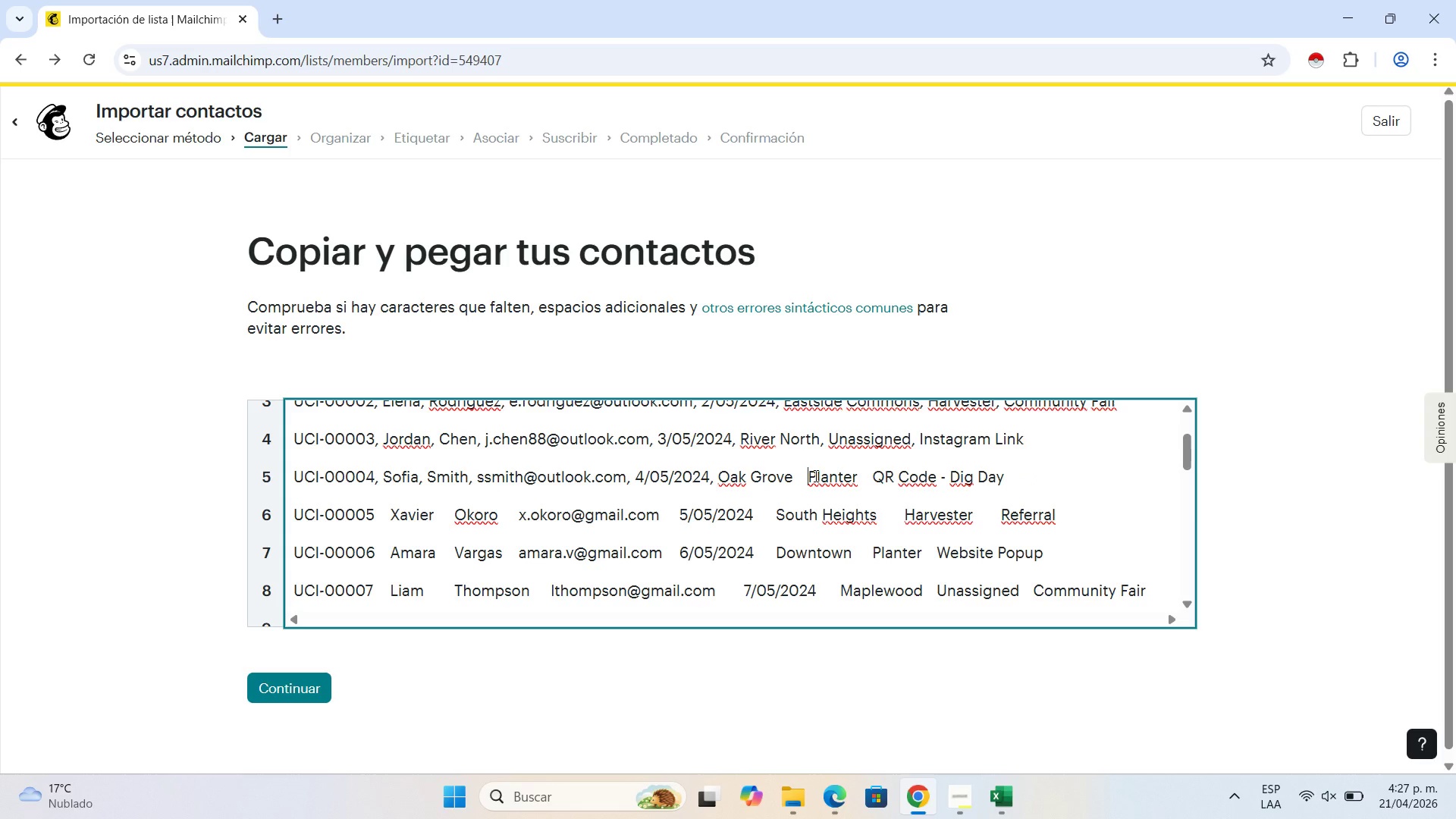 
key(ArrowLeft)
 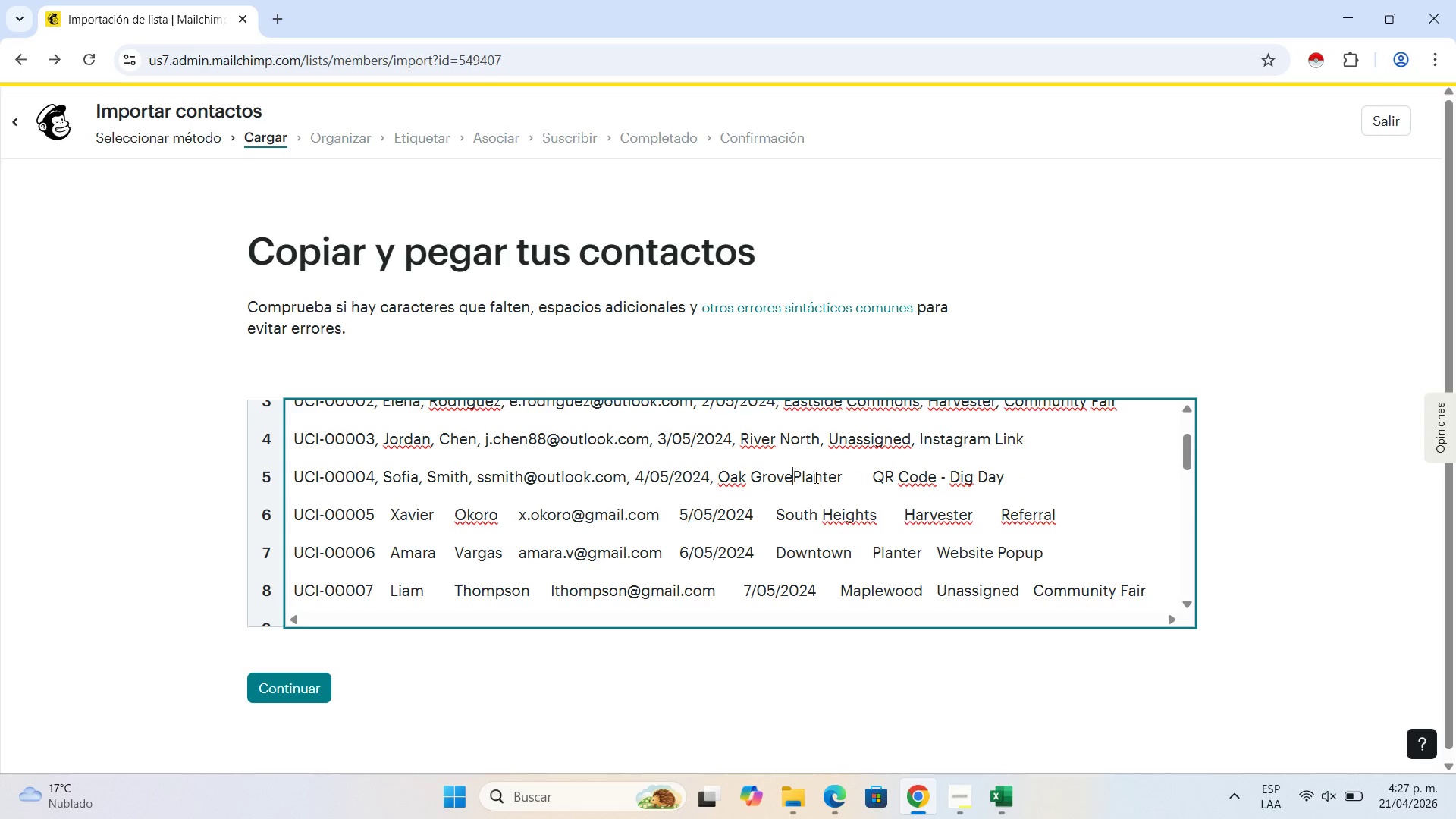 
key(Backspace)
 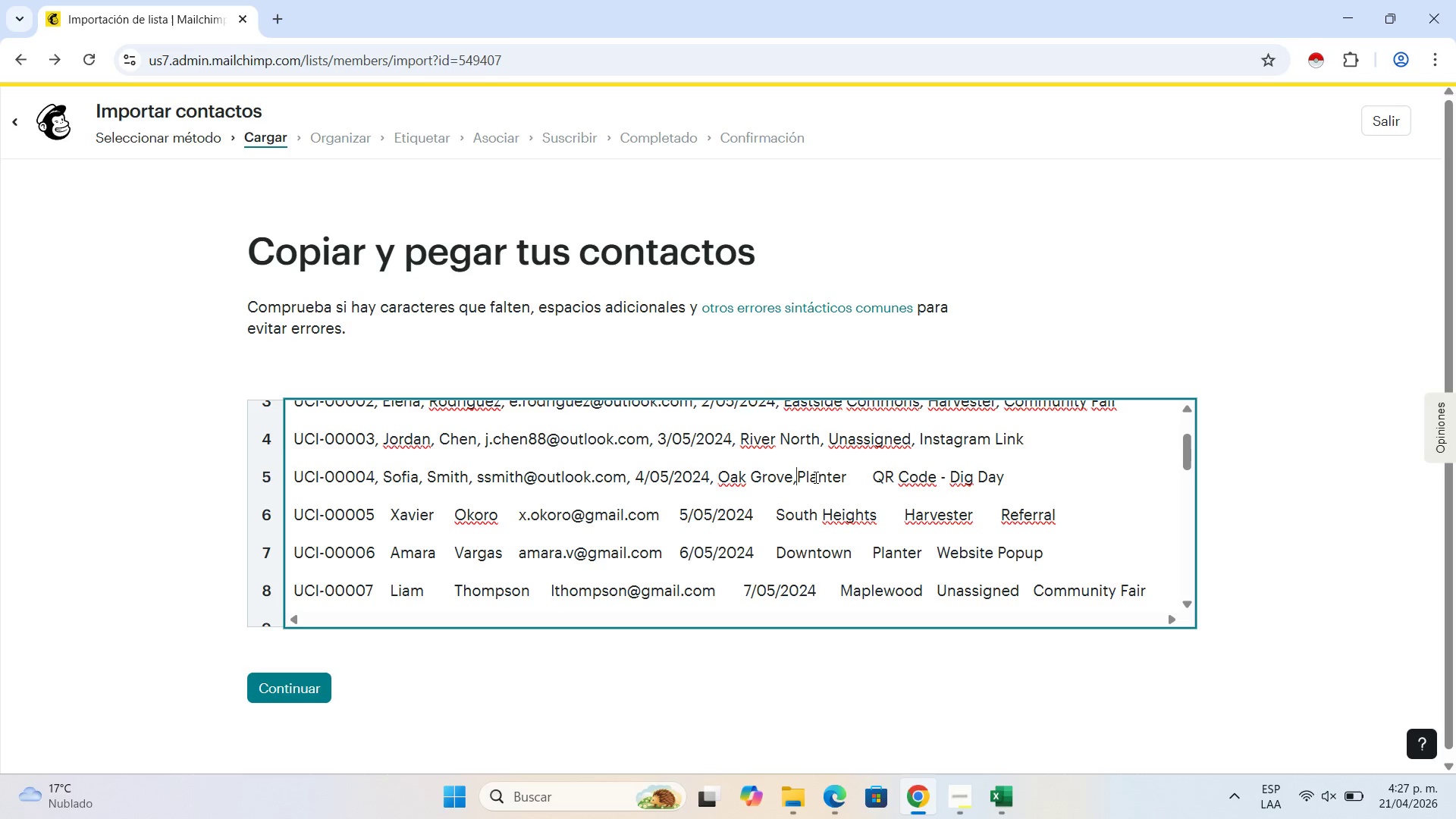 
key(Comma)
 